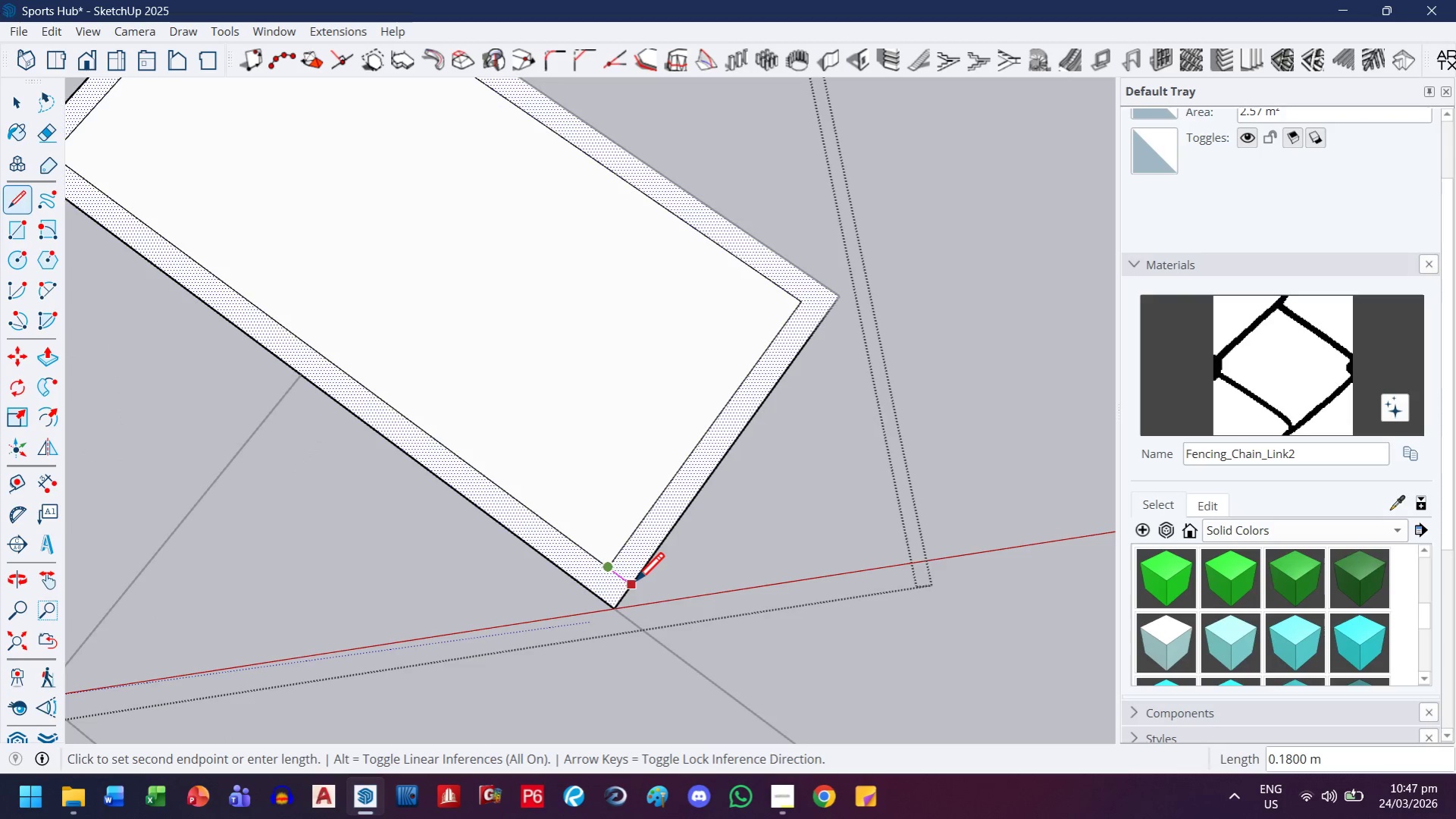 
left_click([635, 583])
 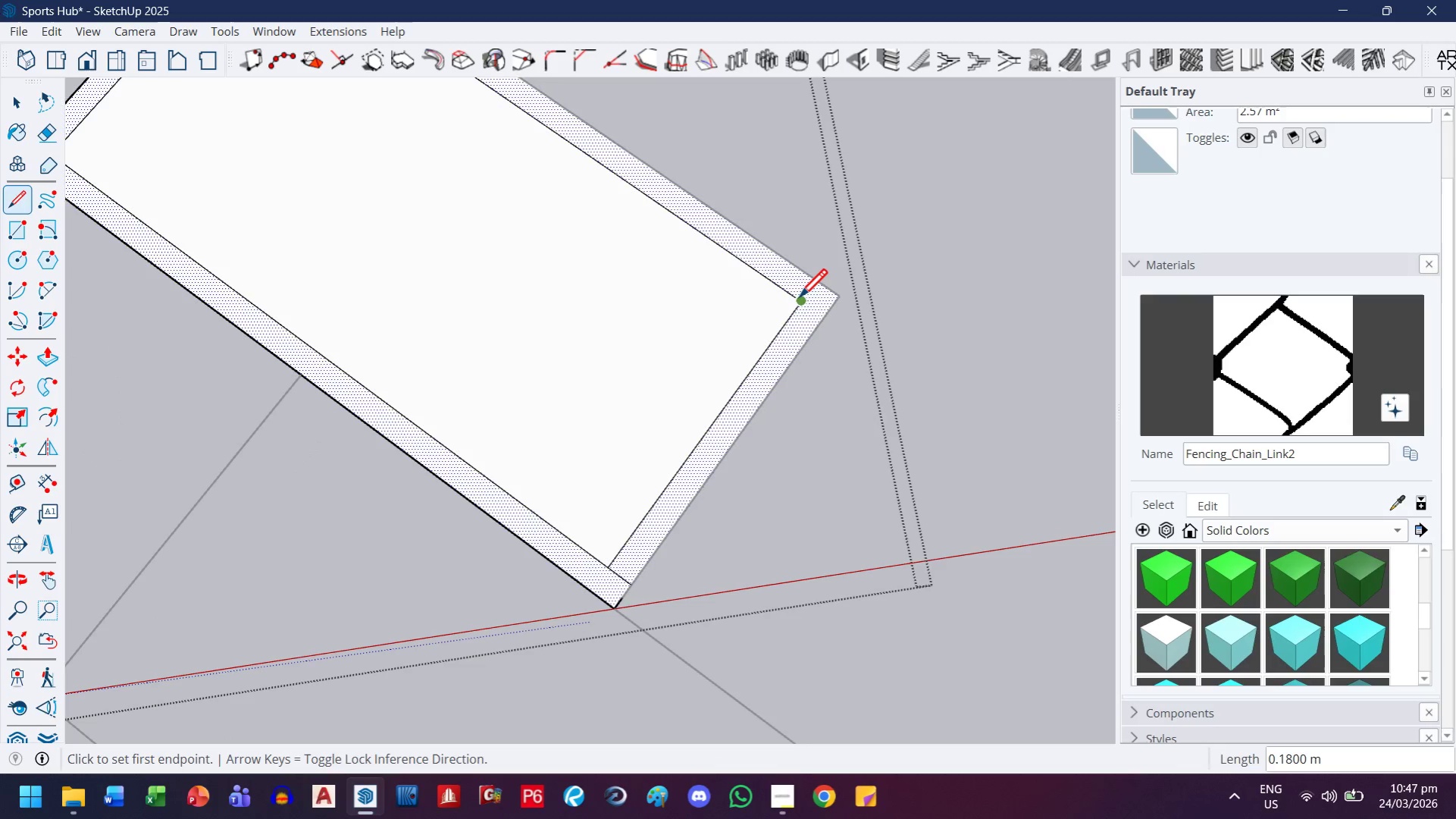 
left_click([798, 300])
 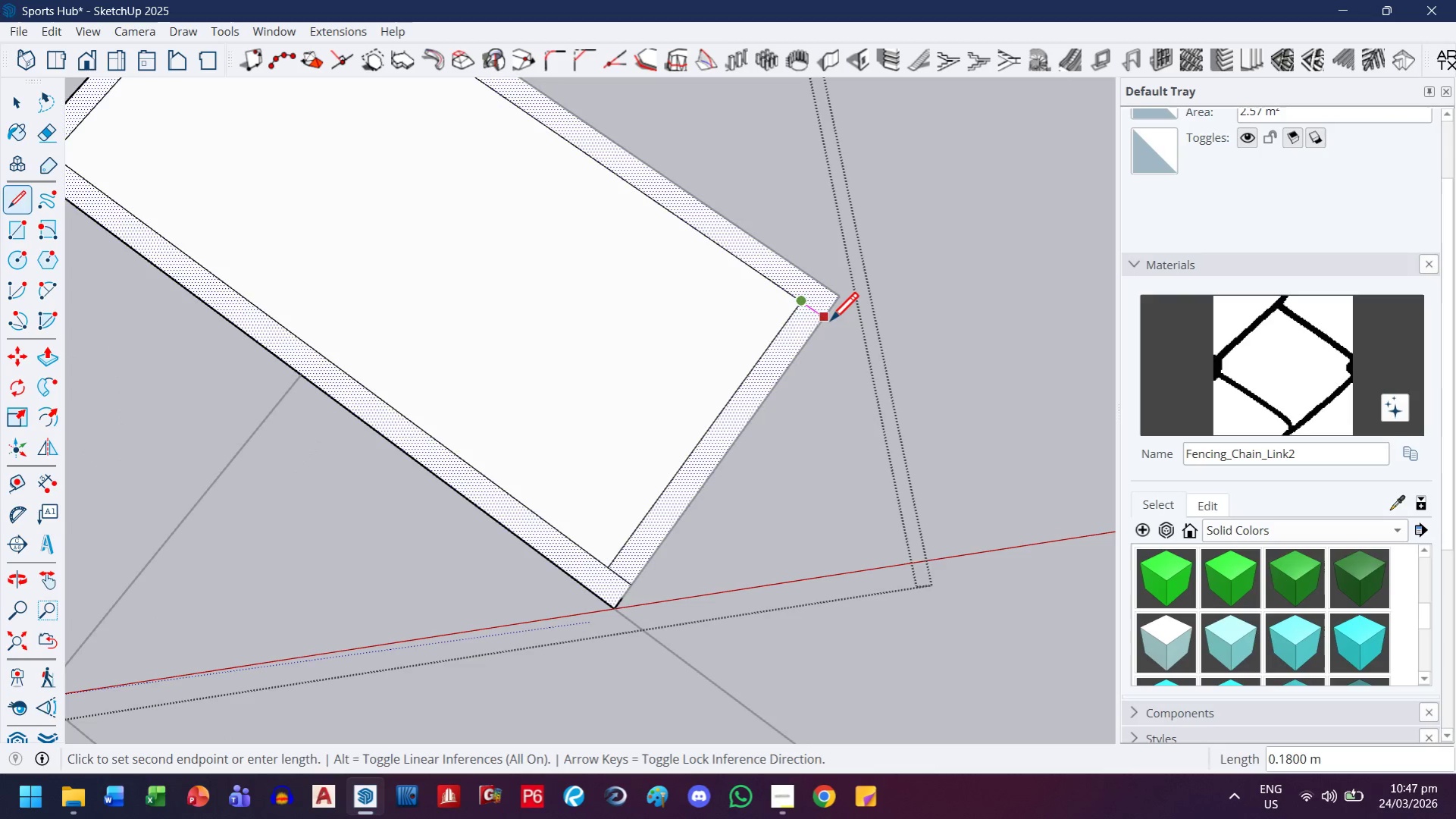 
left_click([829, 323])
 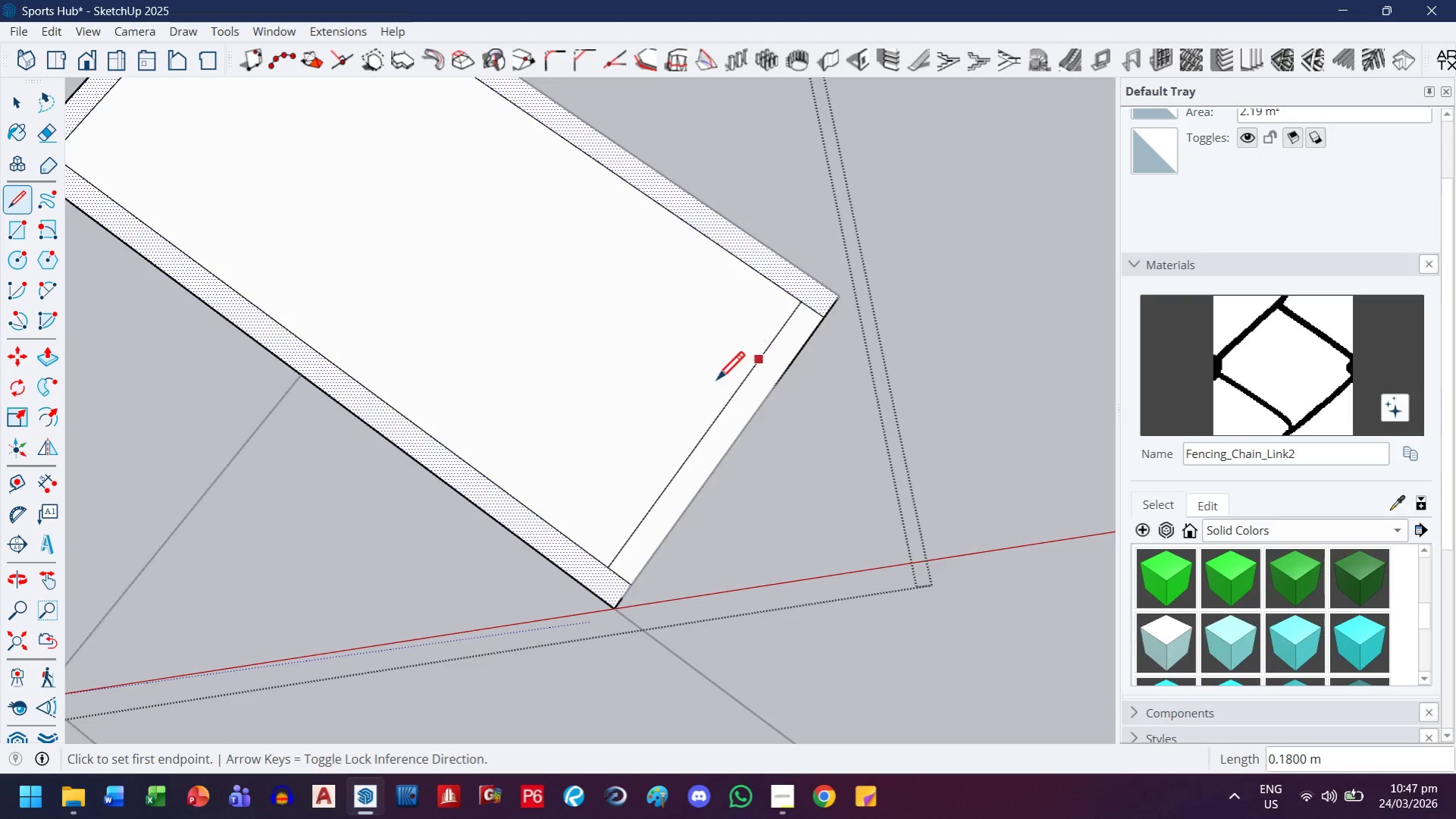 
key(E)
 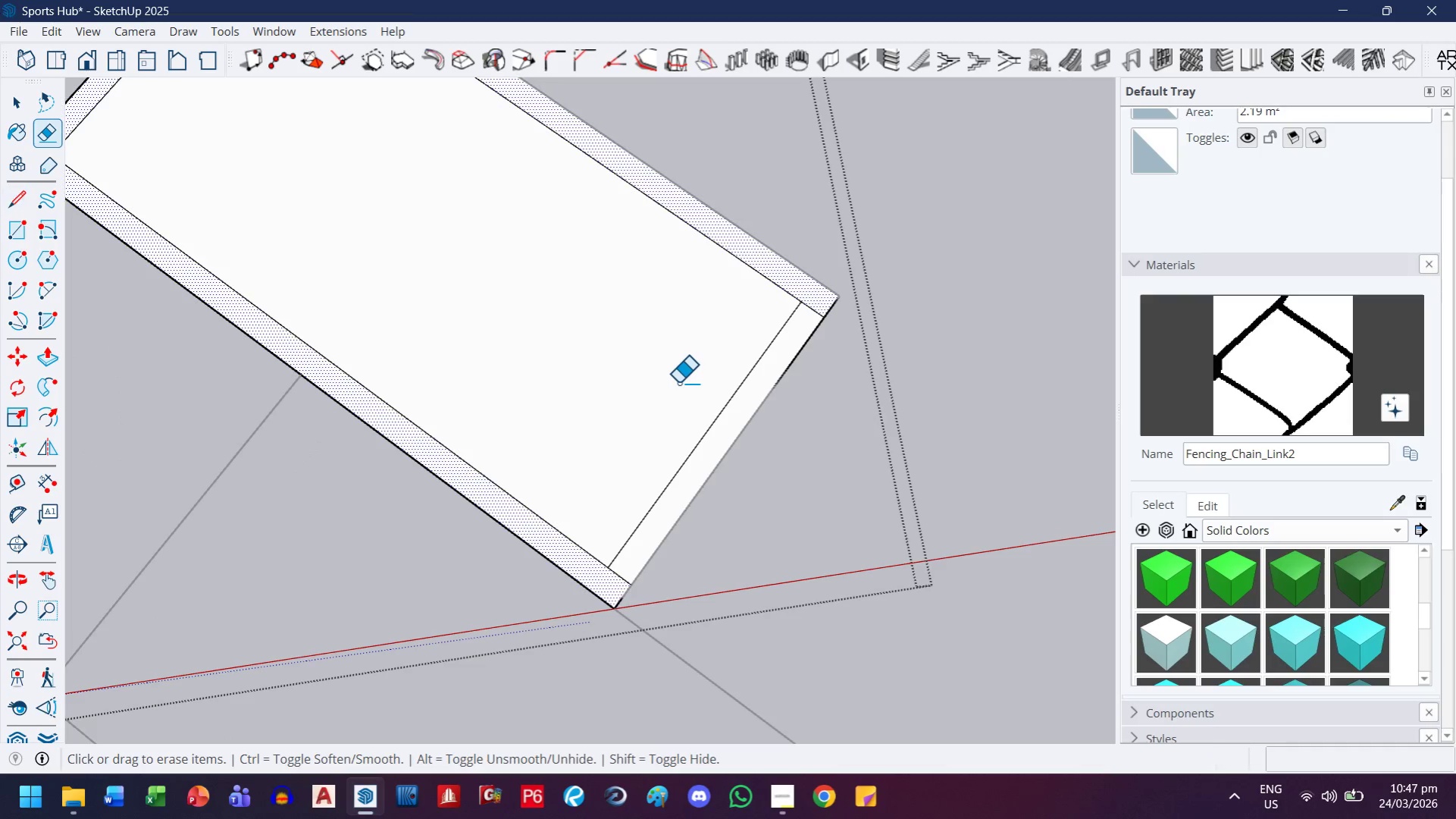 
left_click_drag(start_coordinate=[678, 382], to_coordinate=[739, 463])
 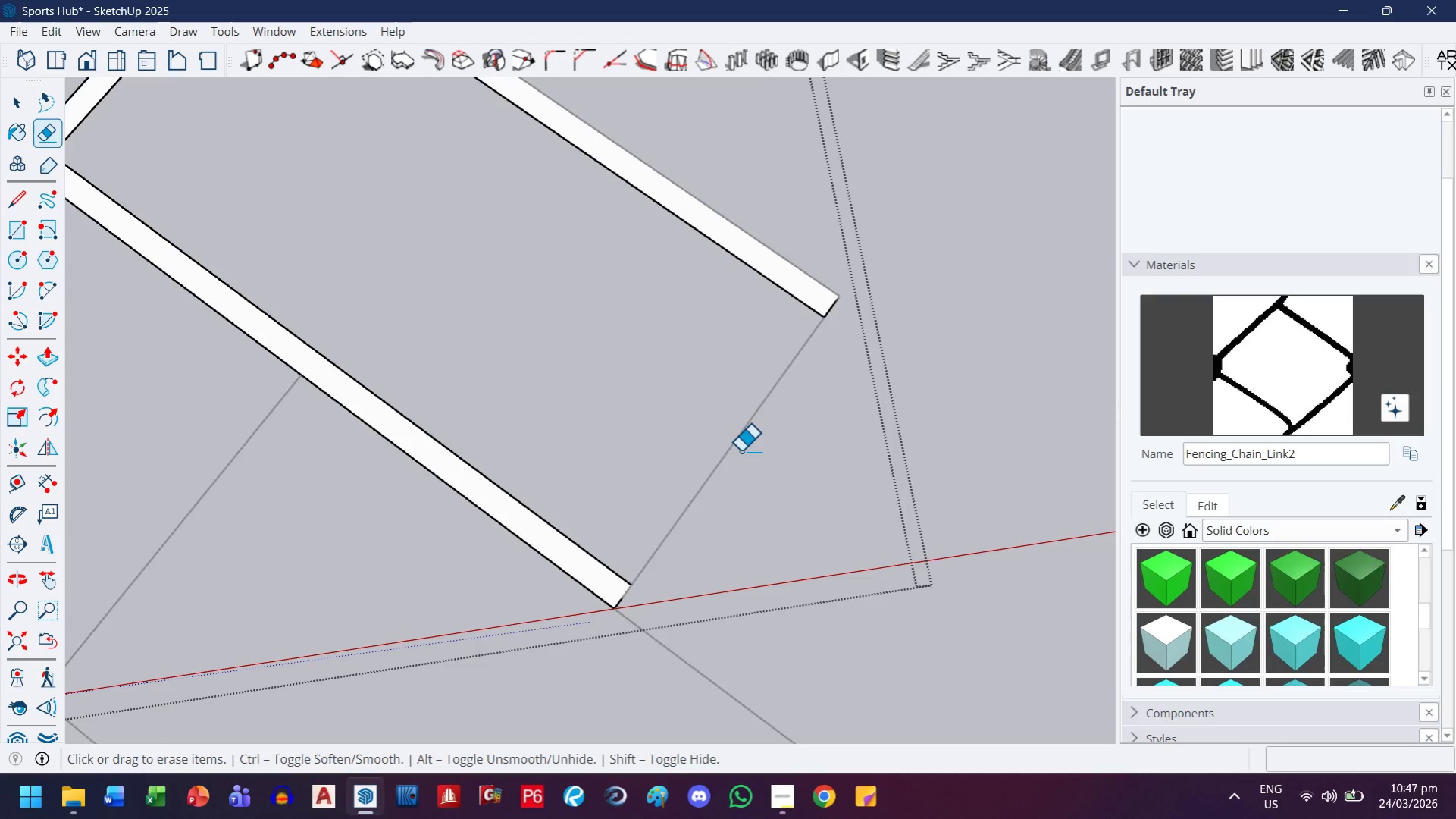 
scroll: coordinate [737, 441], scroll_direction: down, amount: 6.0
 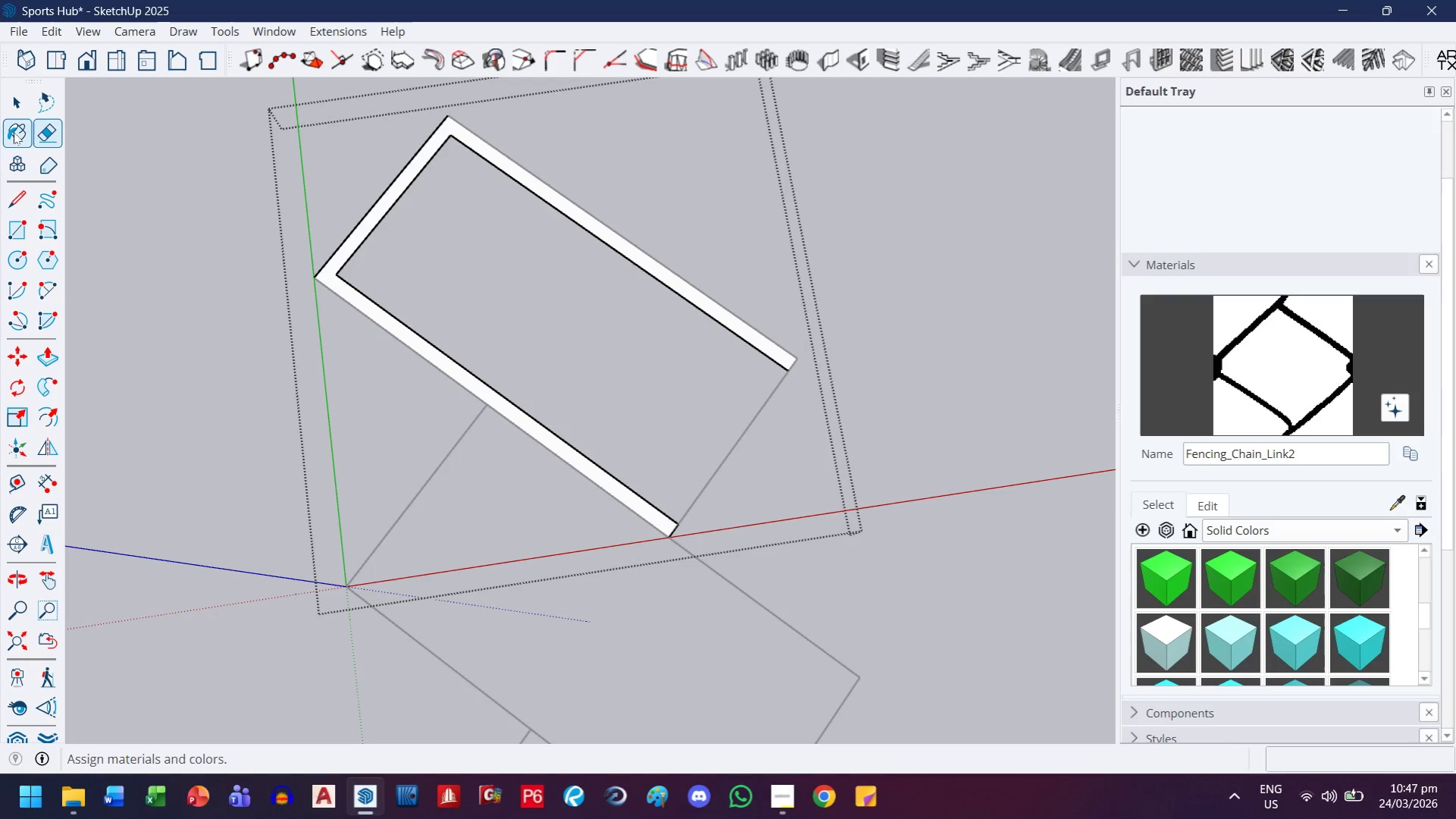 
left_click([19, 107])
 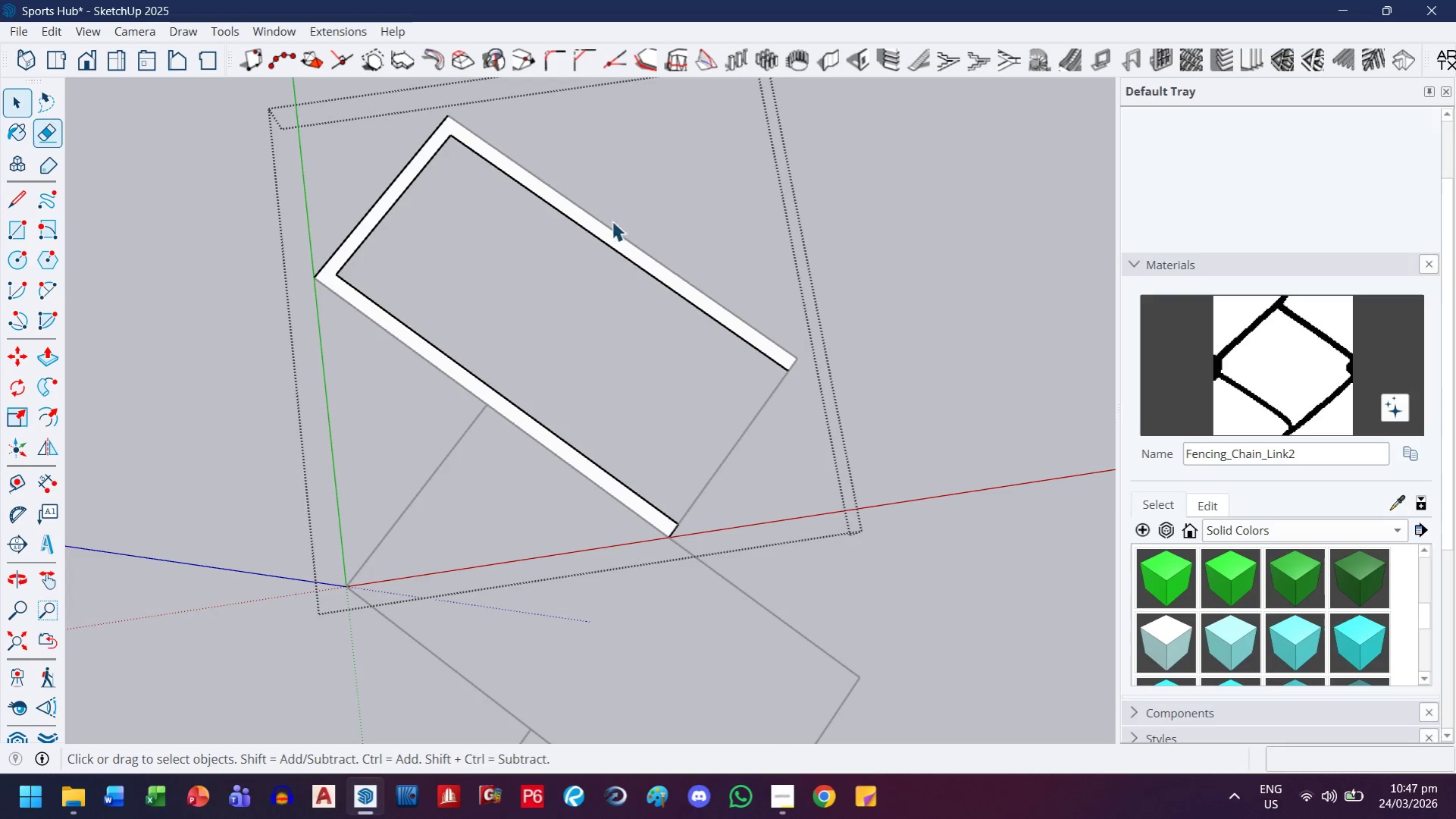 
key(Escape)
 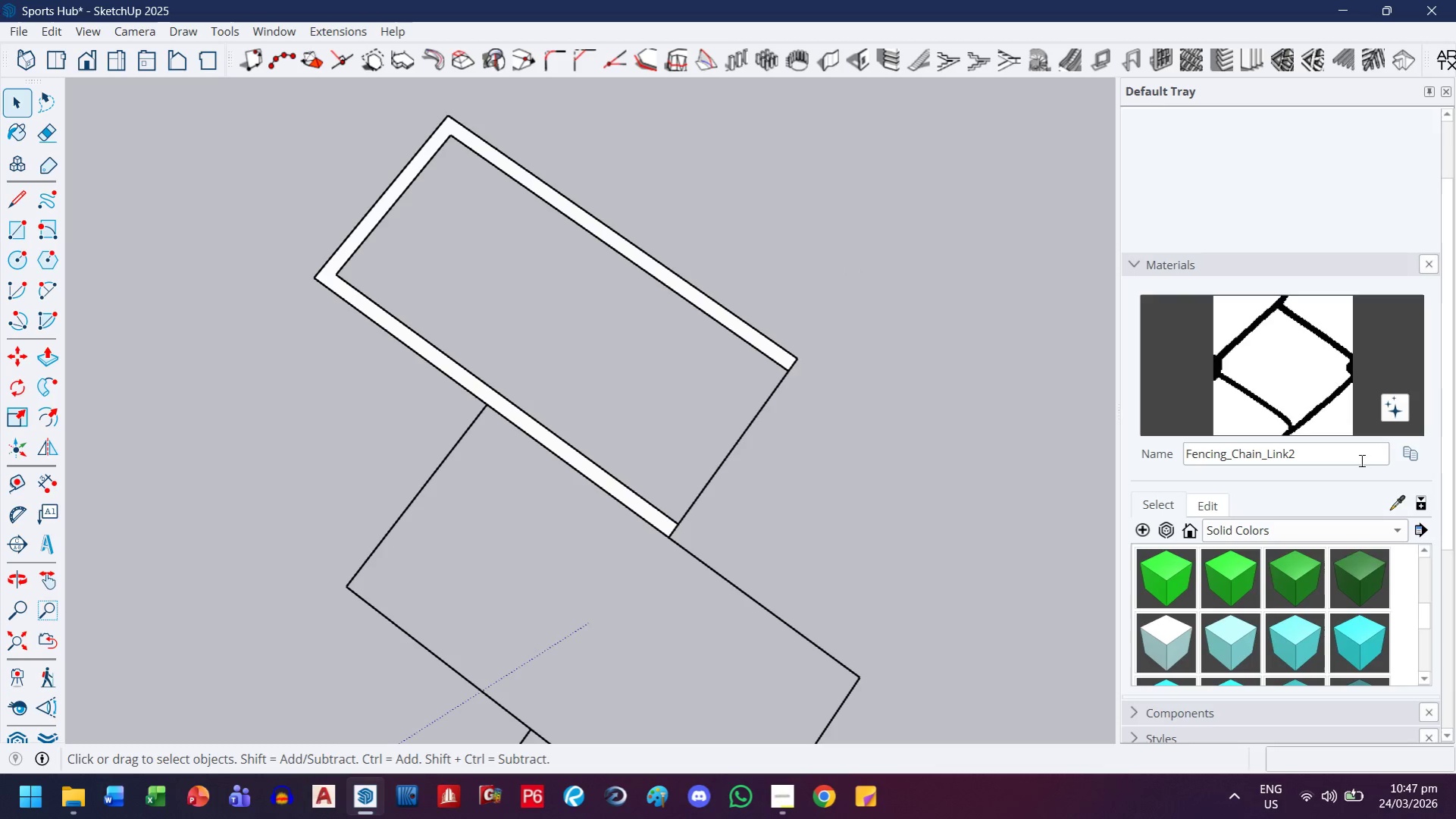 
scroll: coordinate [1251, 462], scroll_direction: down, amount: 13.0
 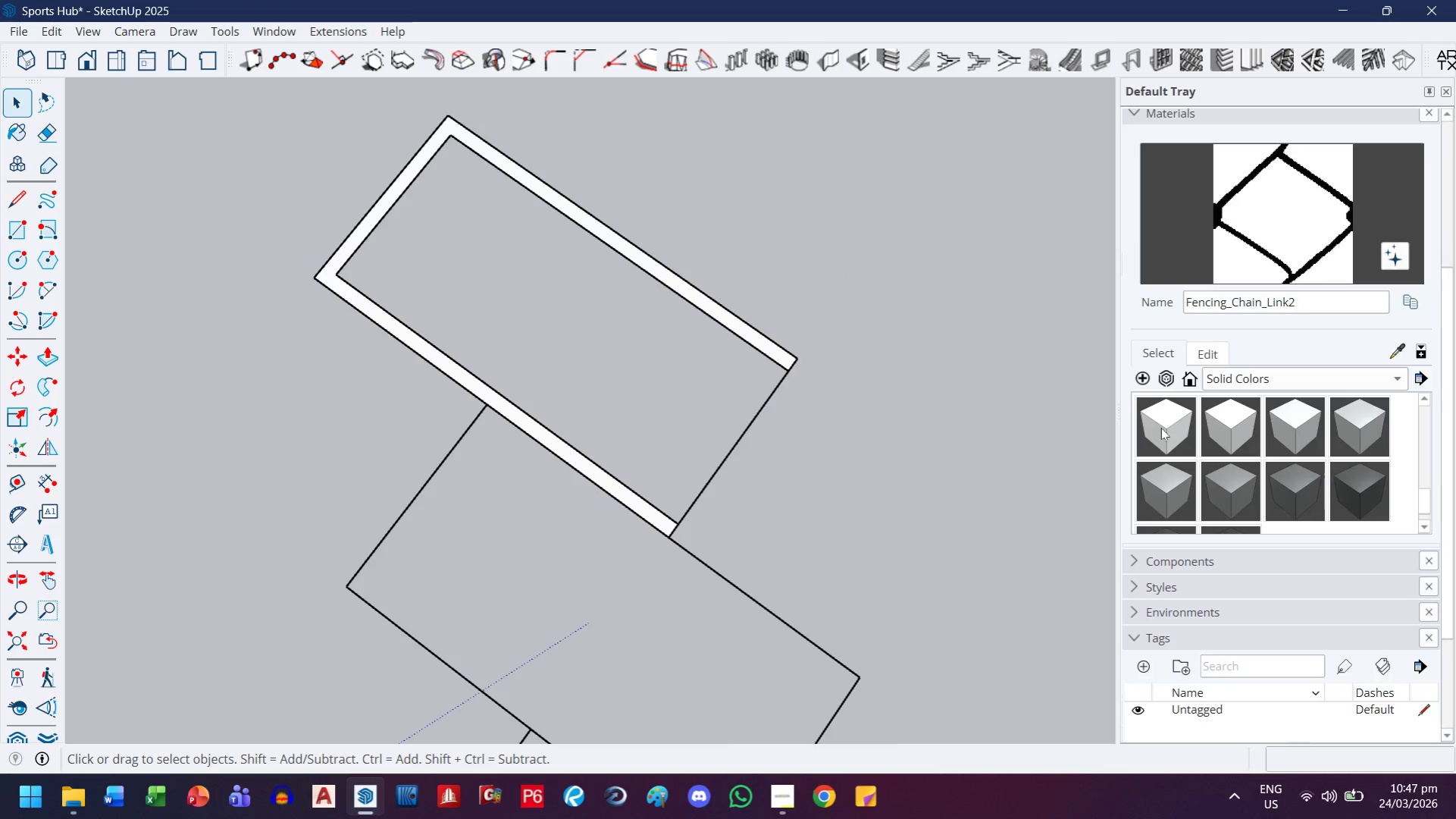 
scroll: coordinate [1160, 425], scroll_direction: up, amount: 1.0
 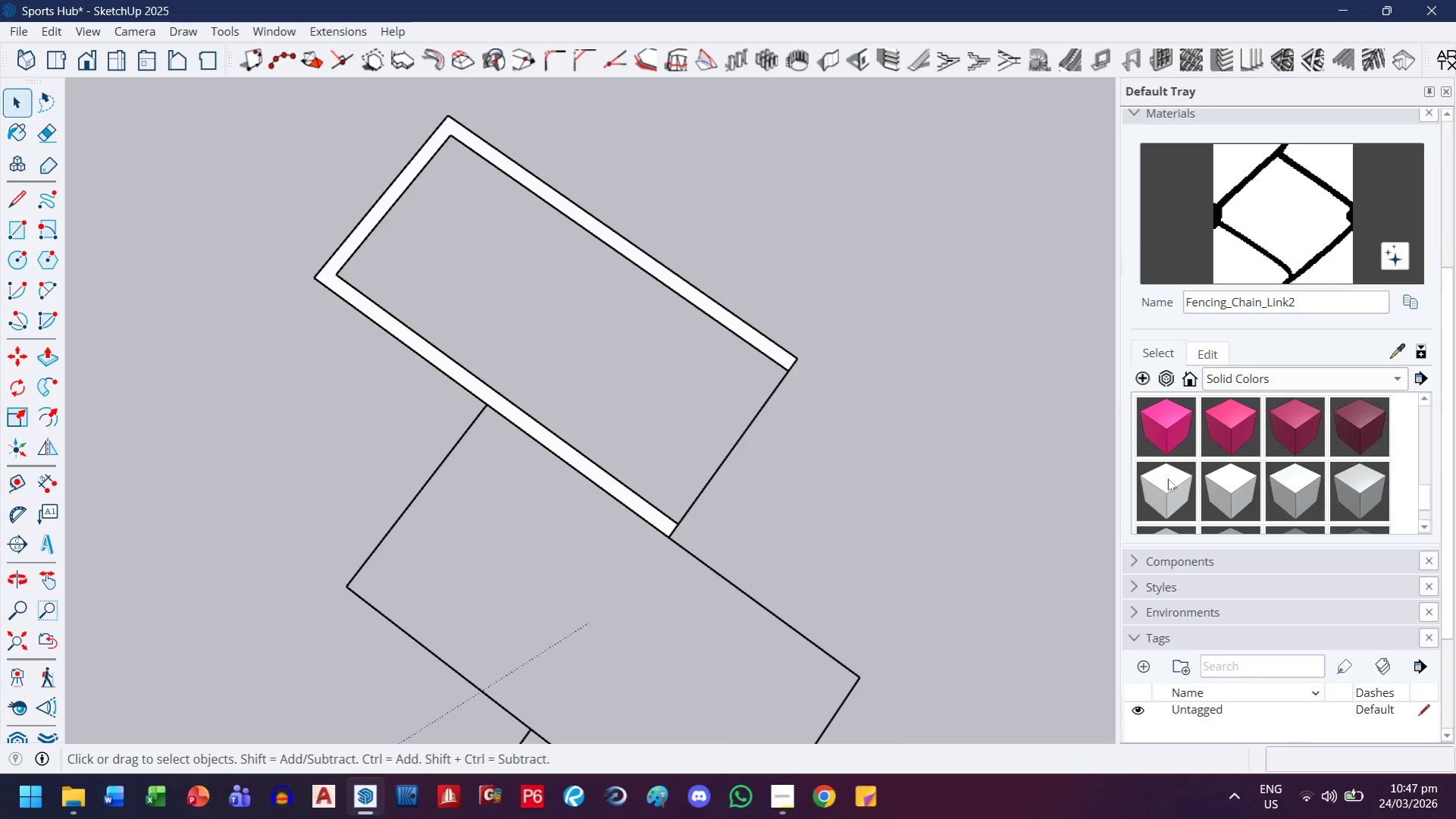 
left_click([1167, 479])
 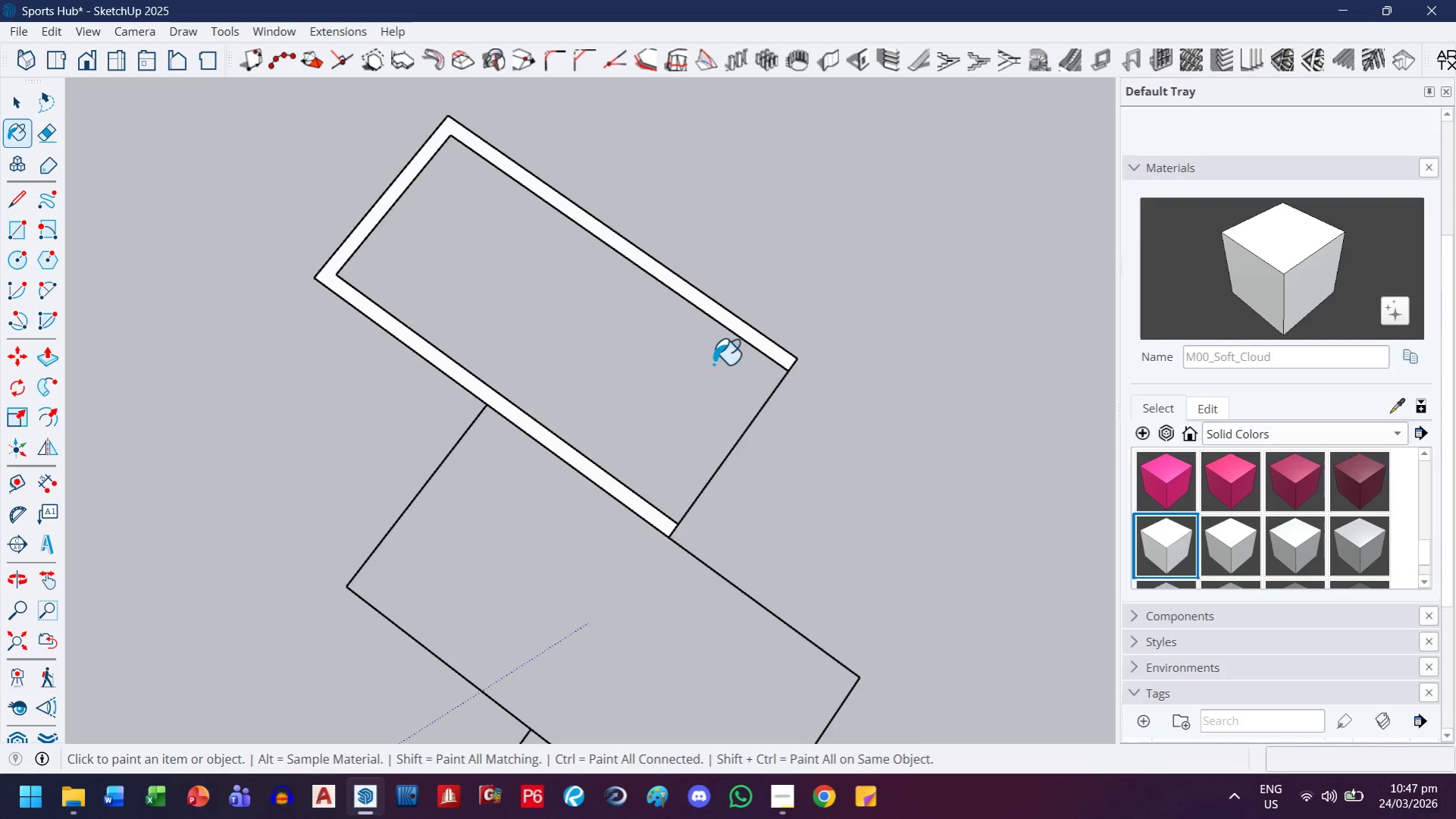 
left_click([748, 338])
 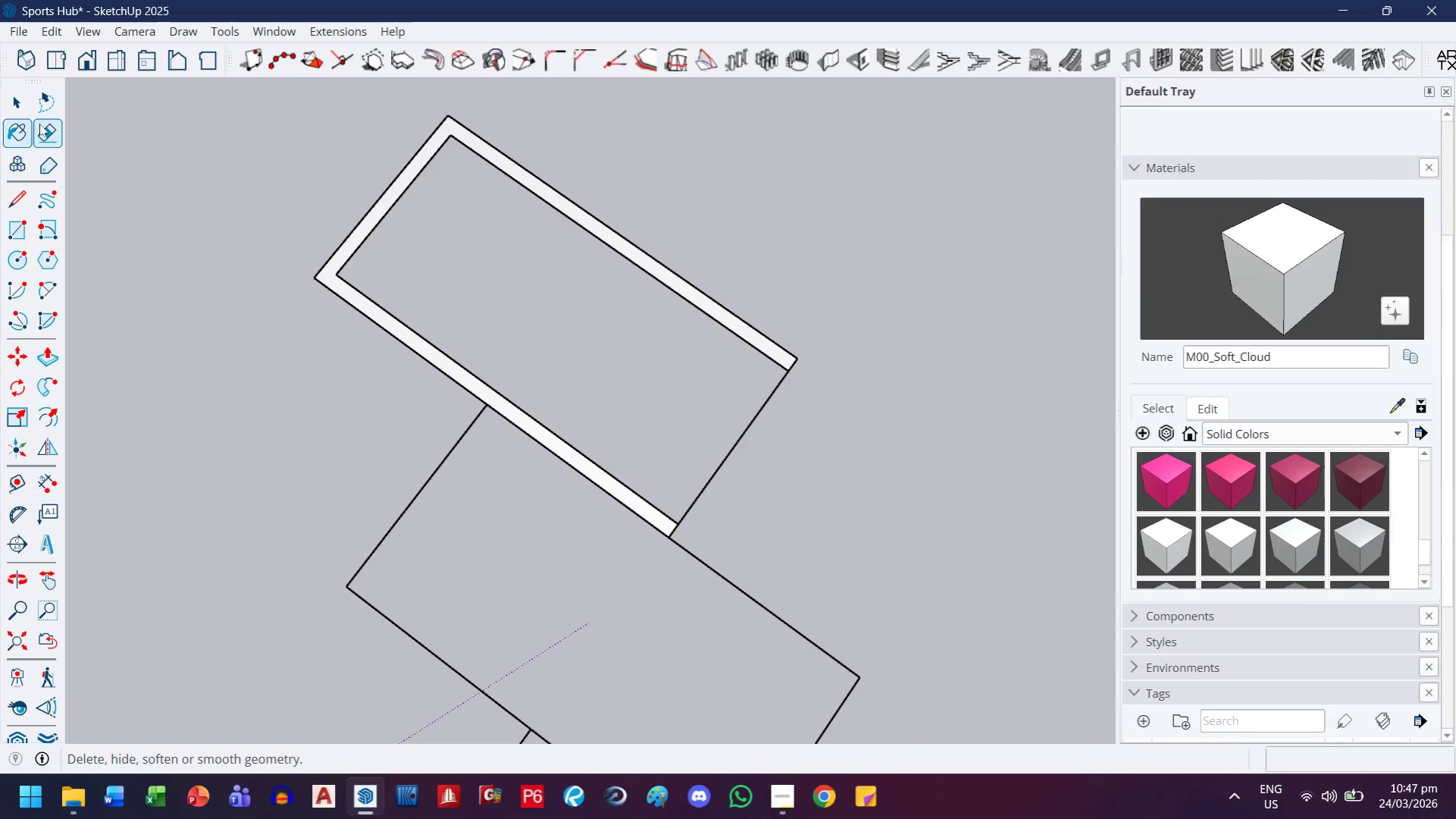 
left_click([23, 103])
 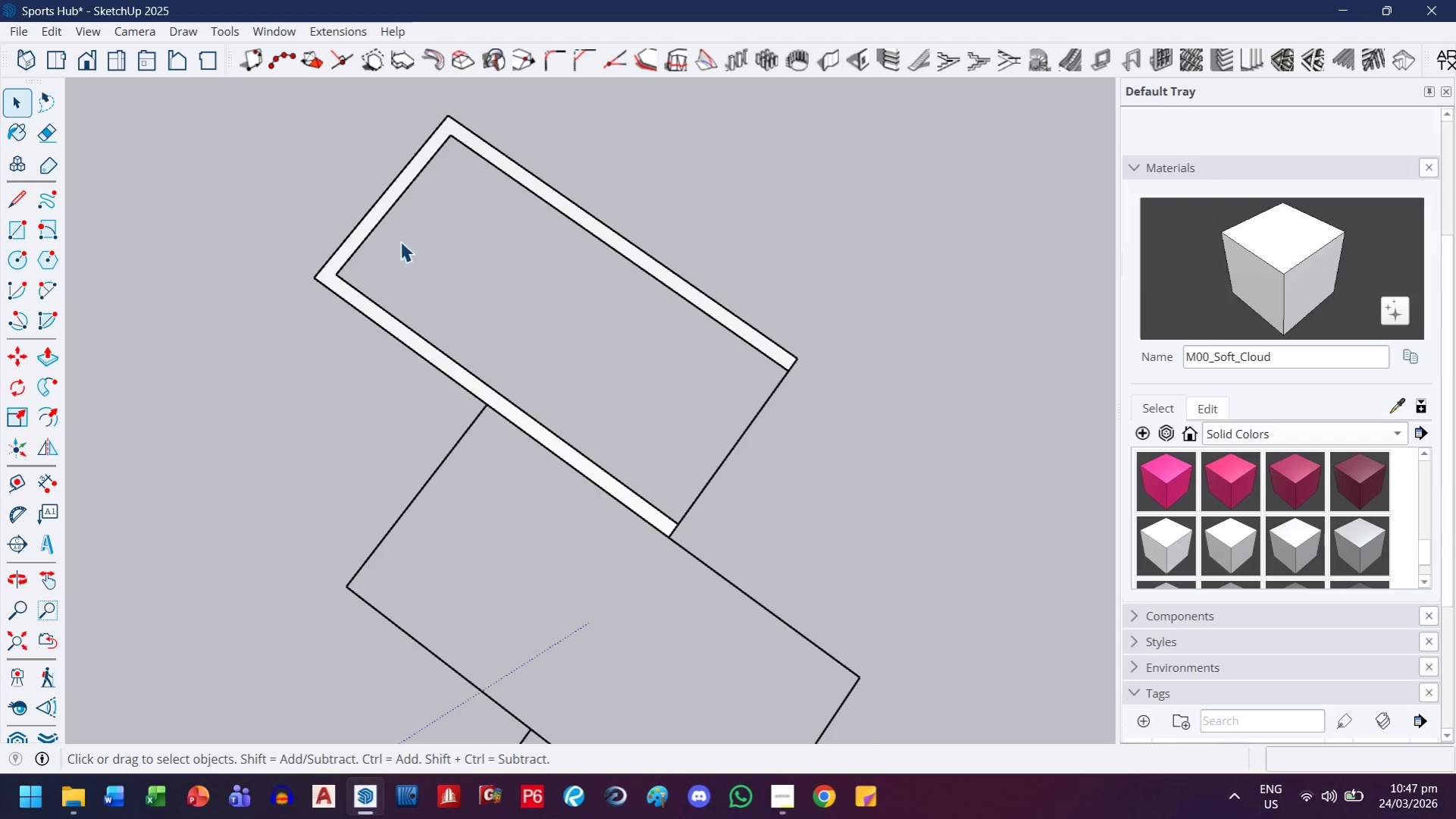 
left_click([403, 241])
 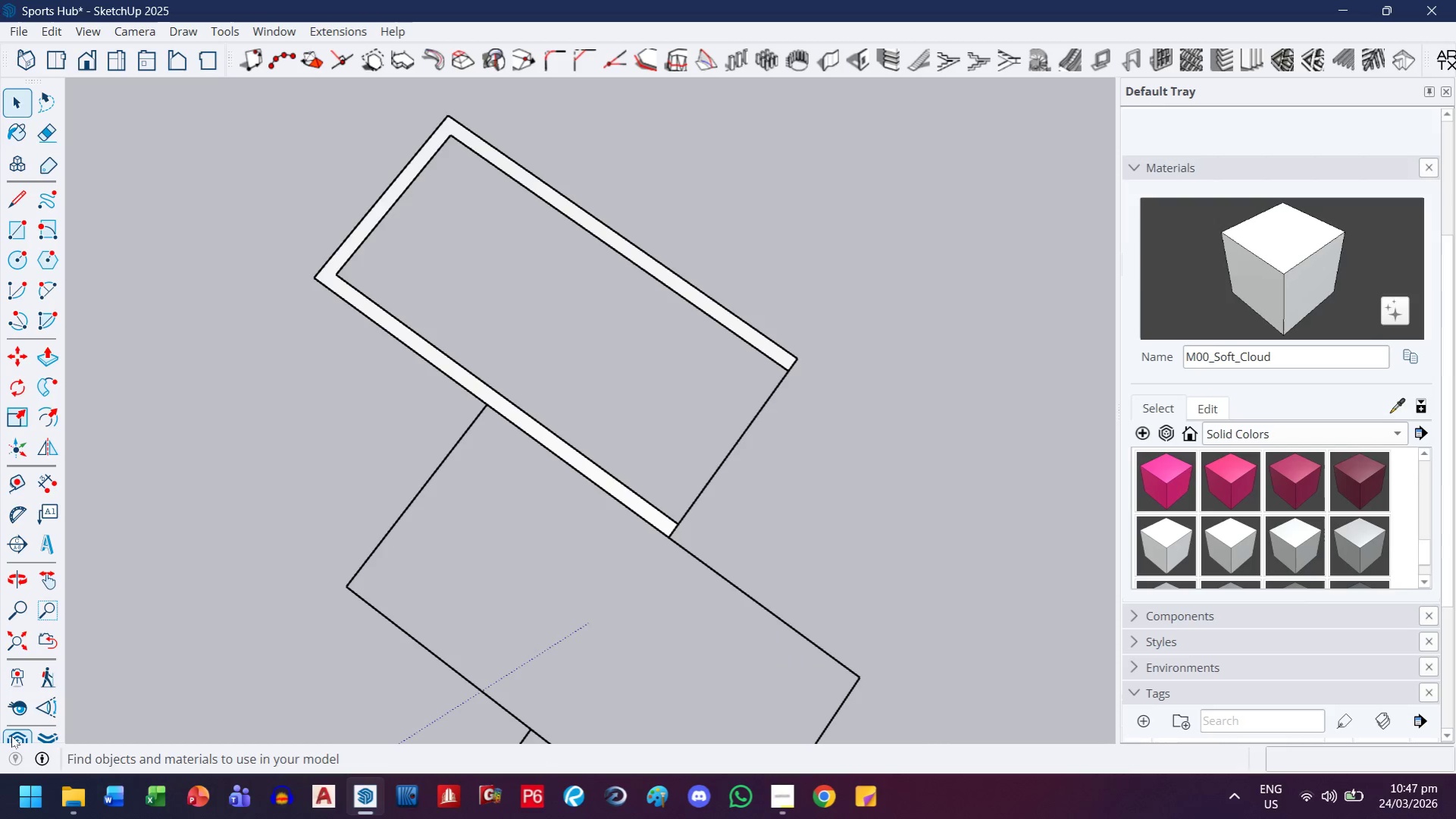 
left_click([11, 736])
 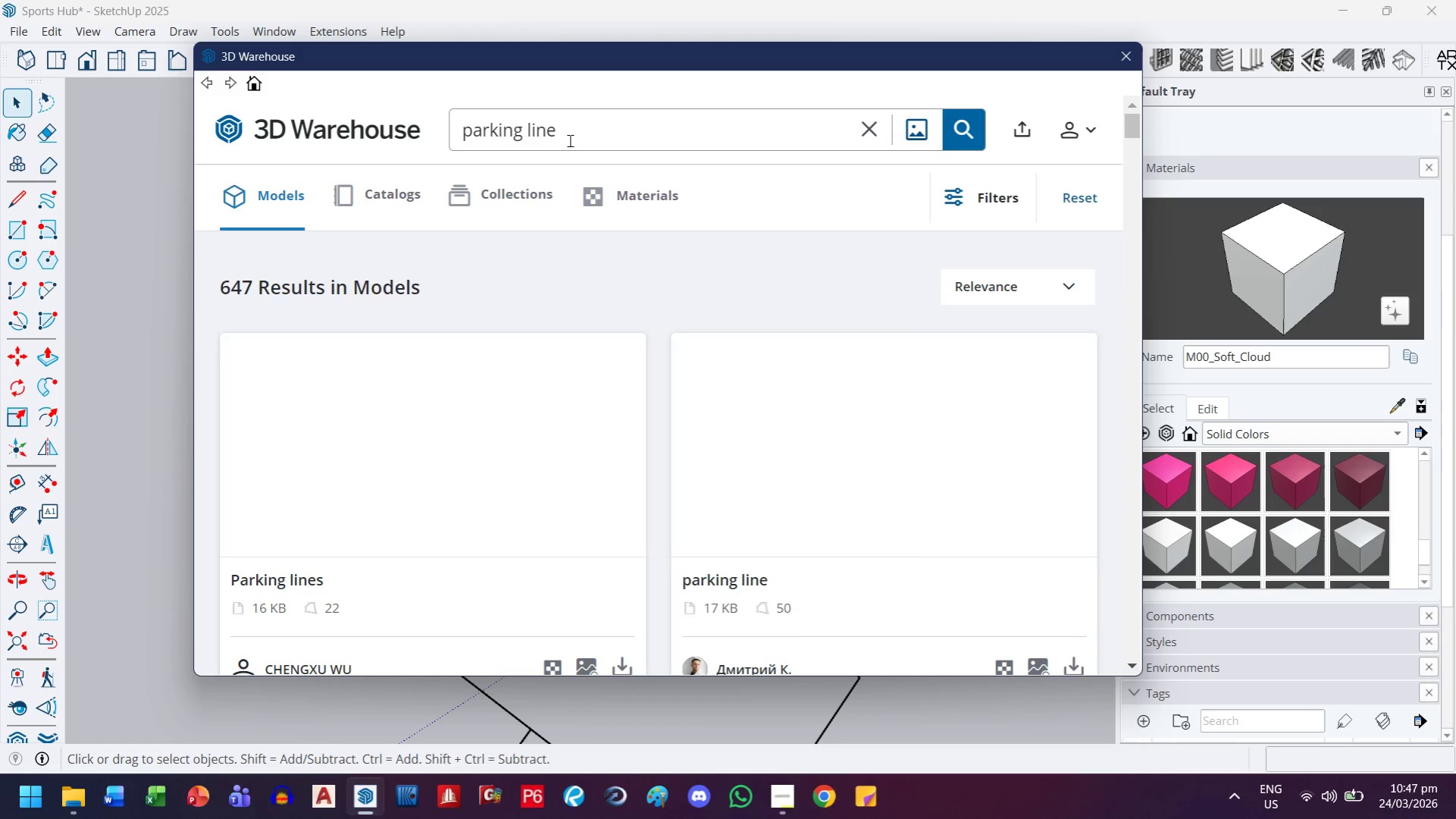 
scroll: coordinate [472, 365], scroll_direction: down, amount: 9.0
 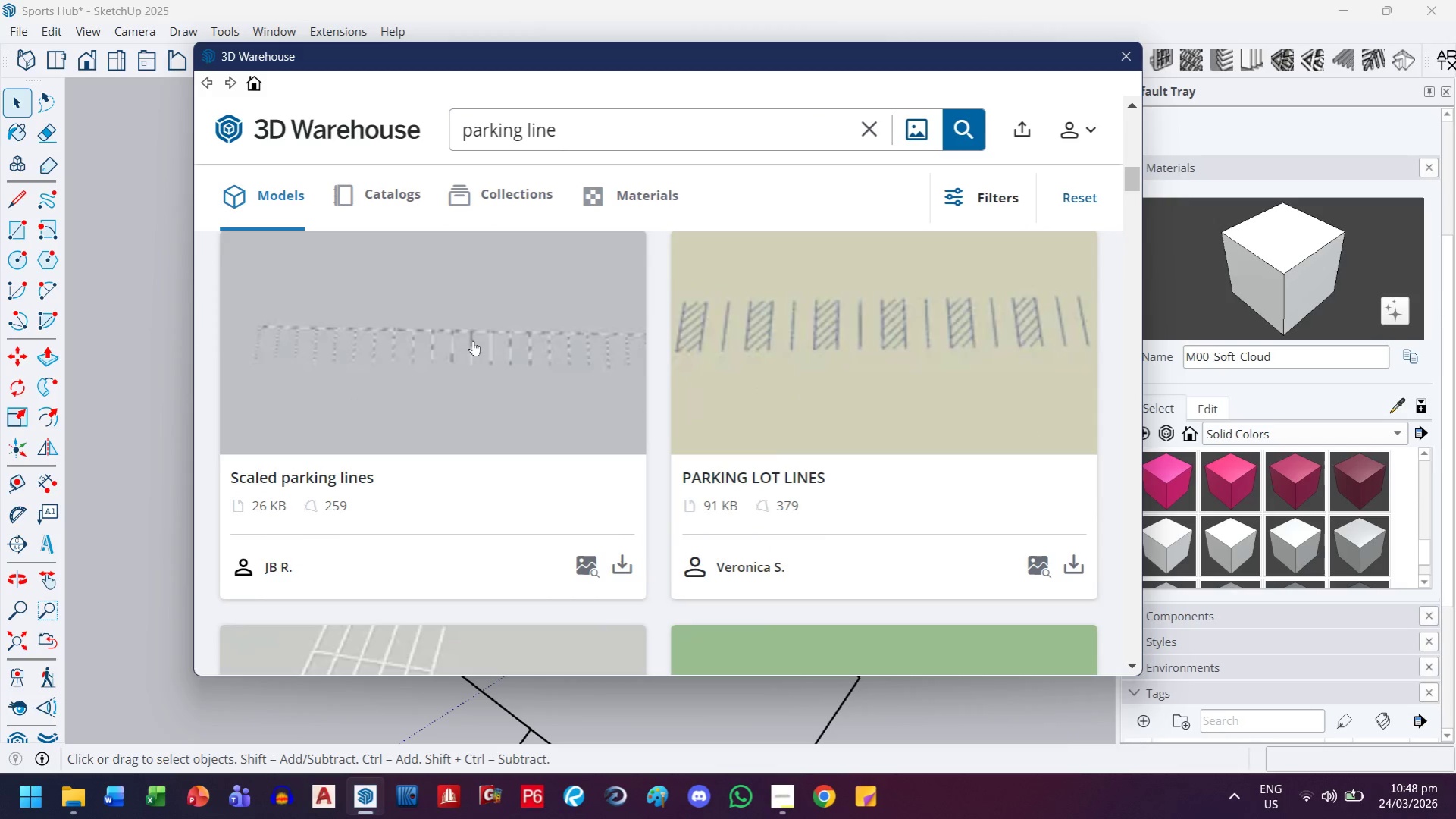 
scroll: coordinate [471, 344], scroll_direction: up, amount: 3.0
 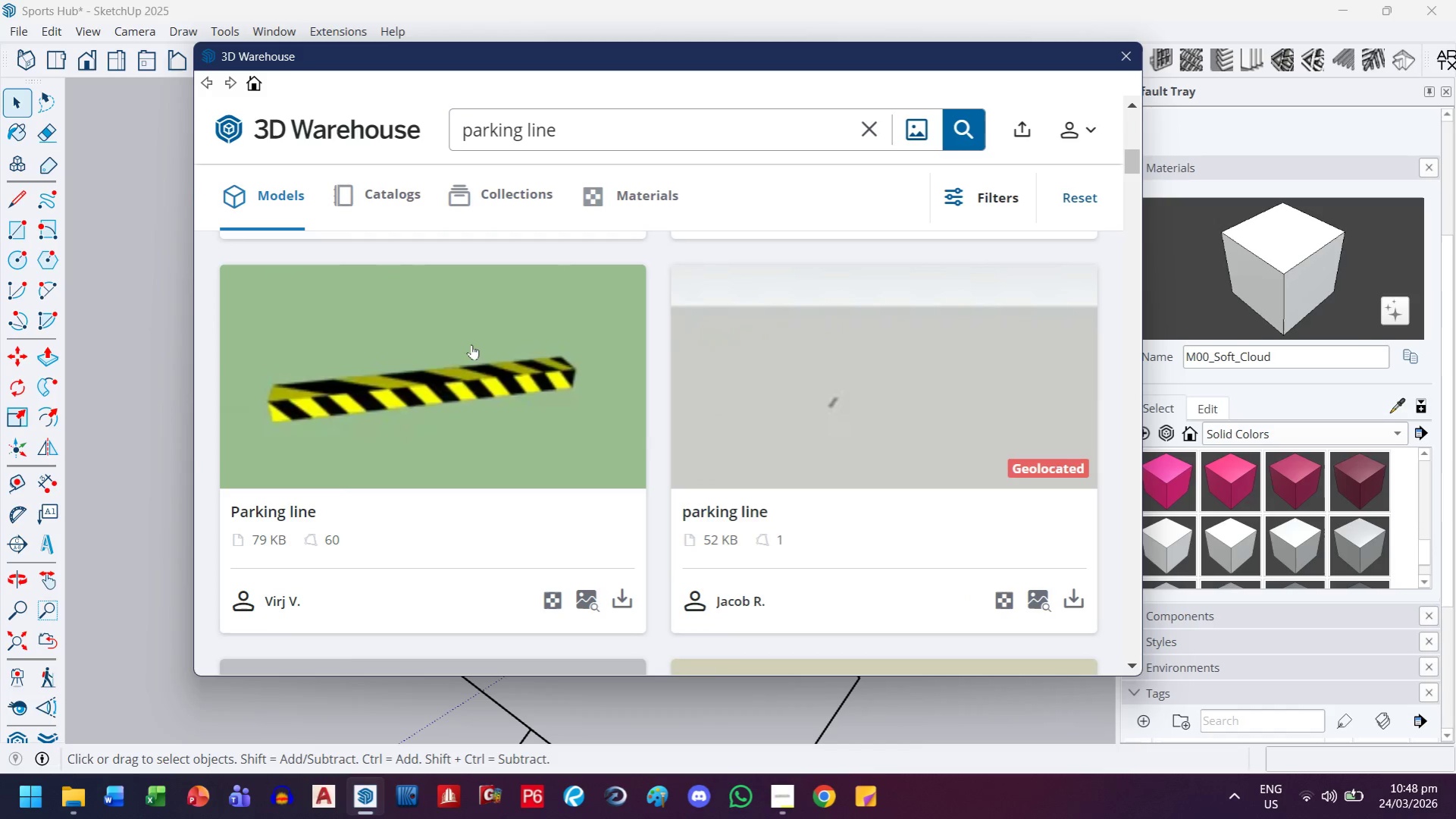 
left_click([471, 344])
 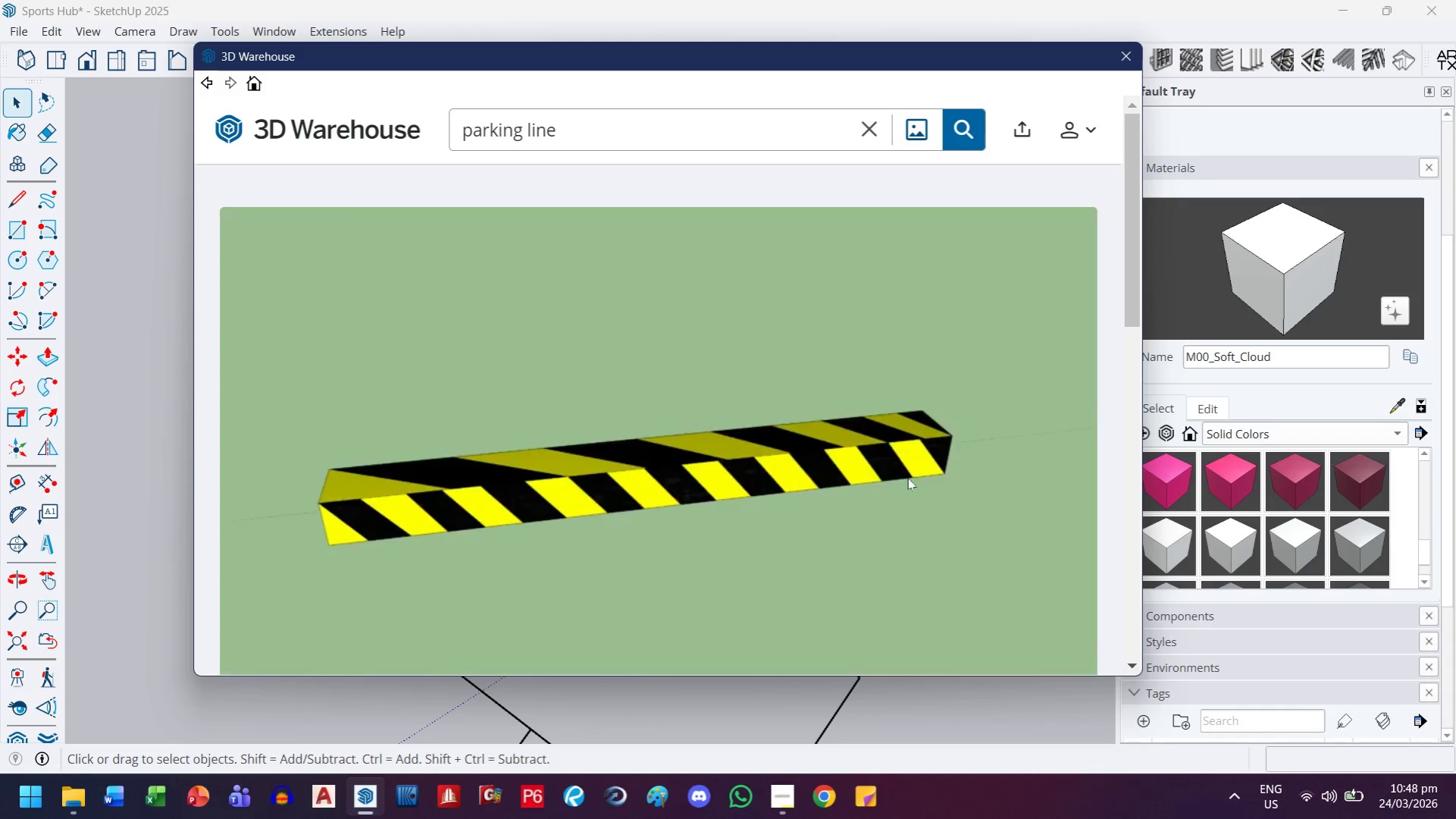 
scroll: coordinate [922, 510], scroll_direction: down, amount: 2.0
 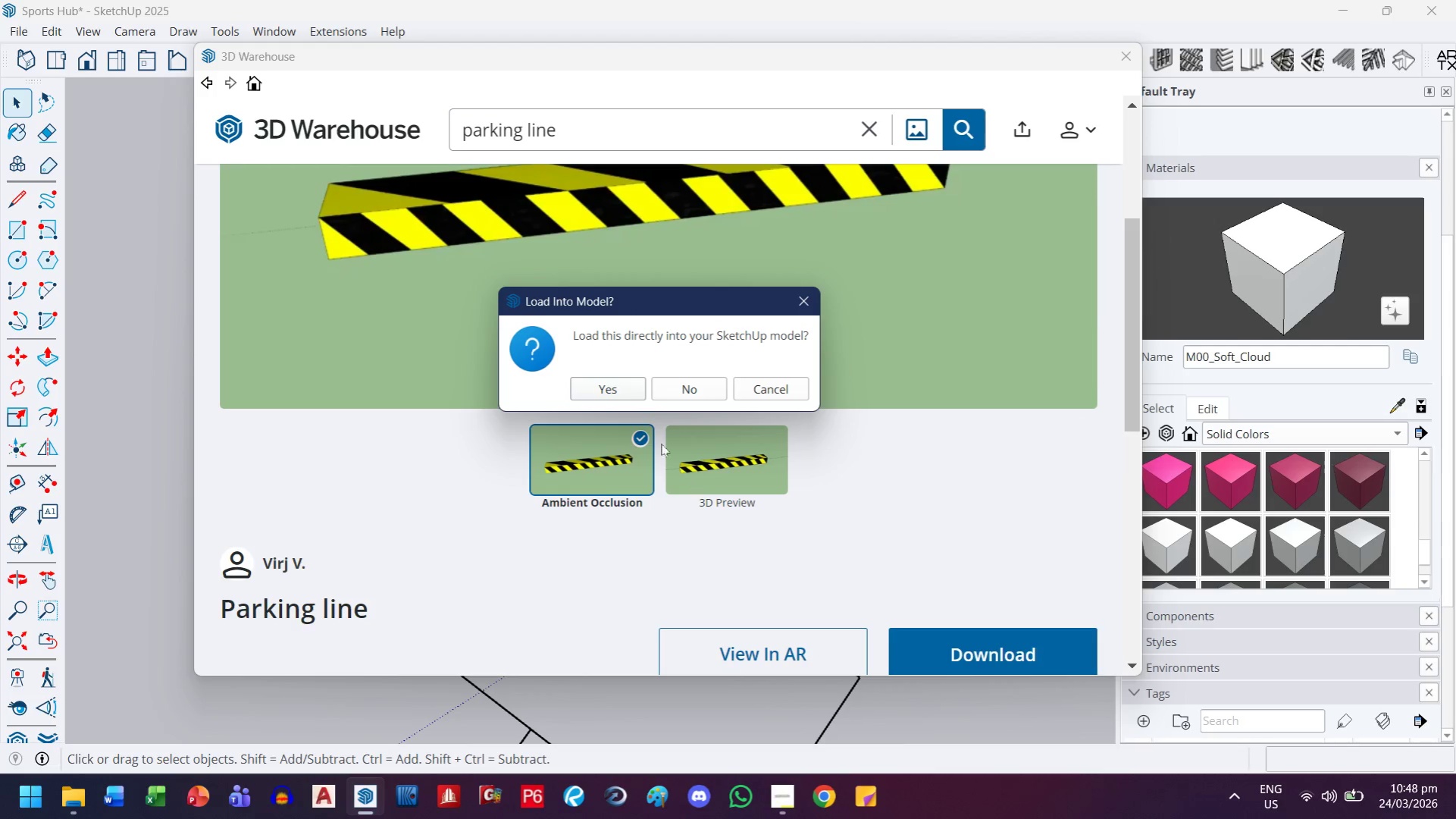 
left_click([603, 395])
 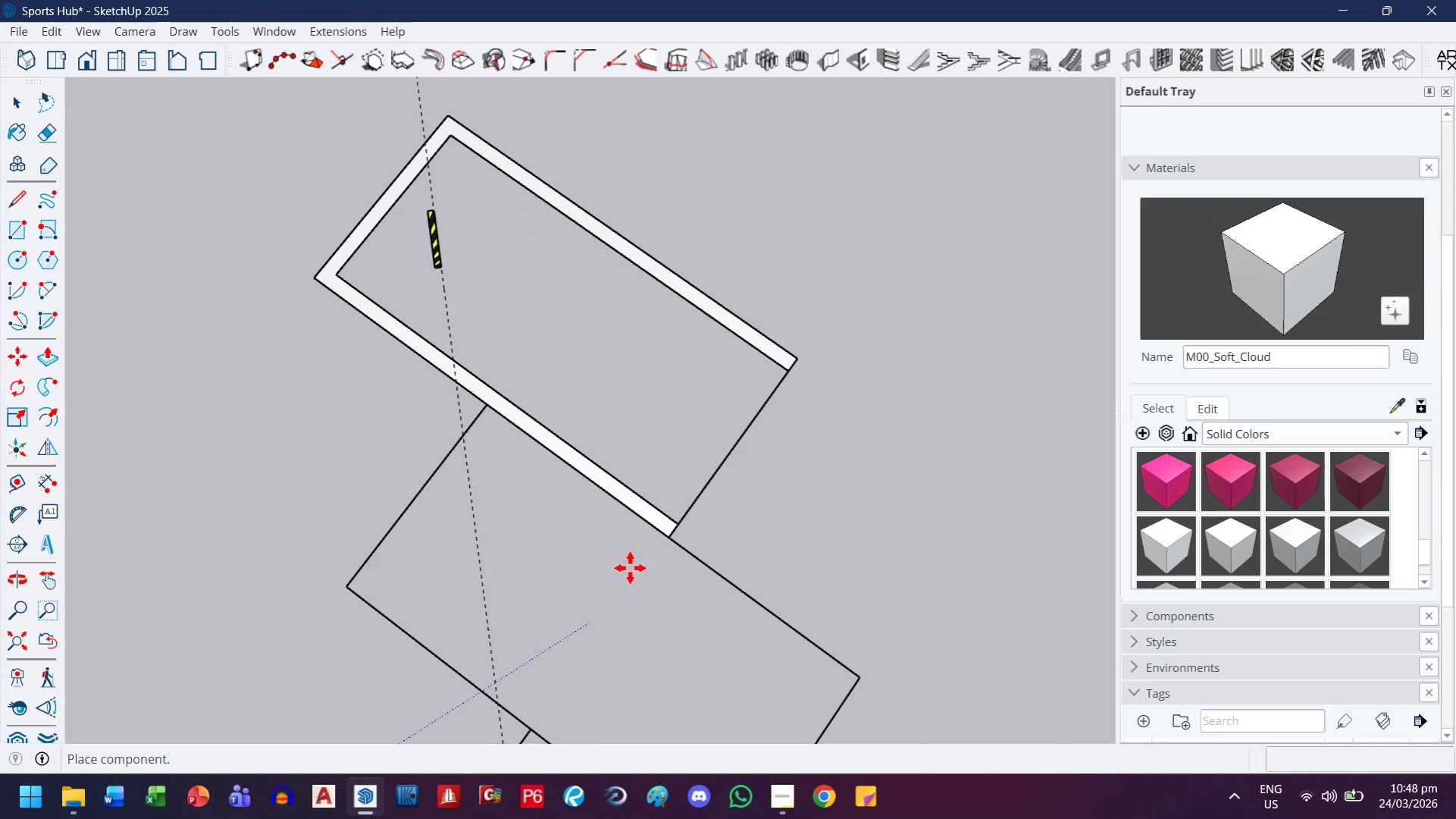 
left_click([602, 568])
 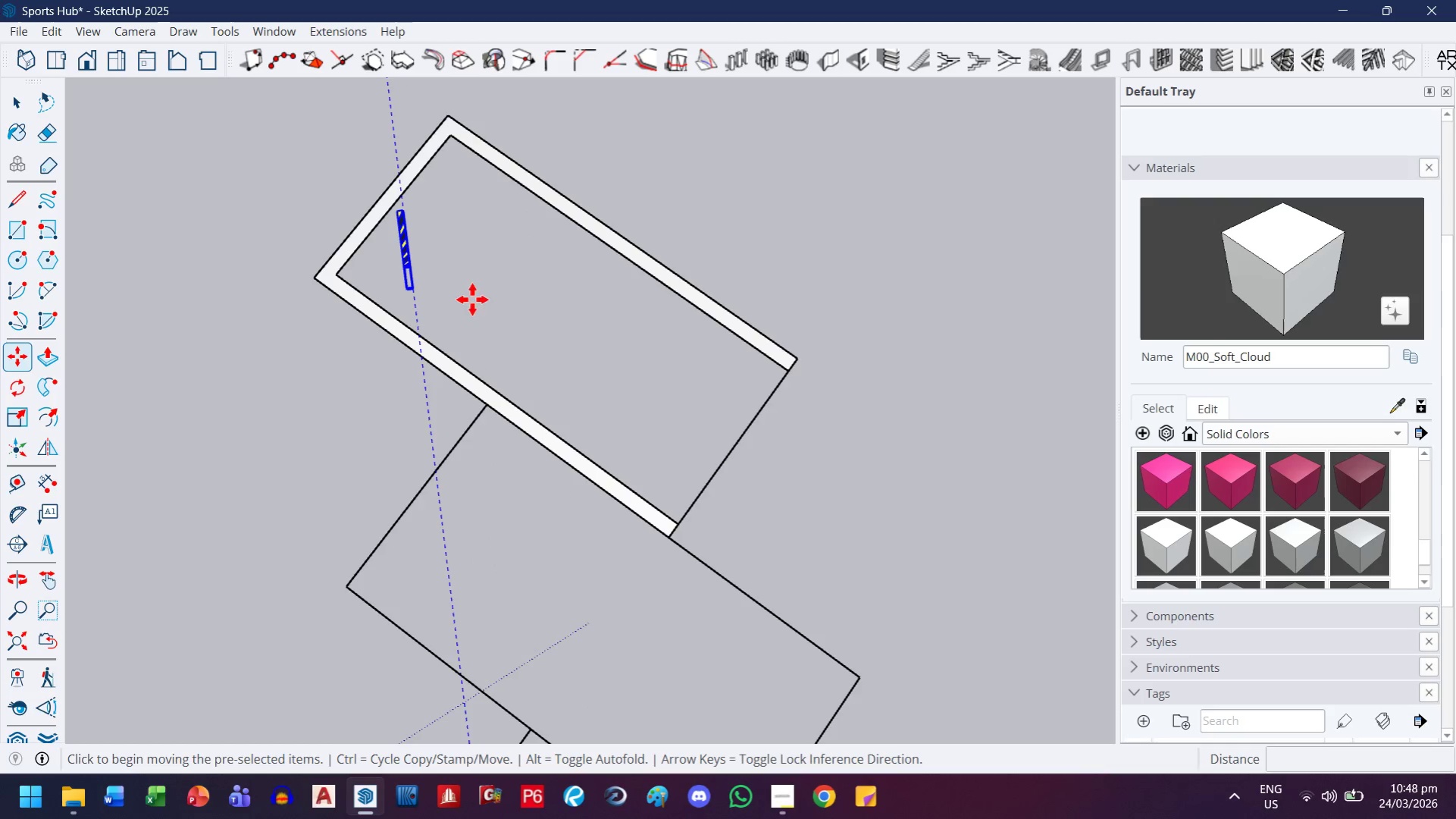 
scroll: coordinate [366, 258], scroll_direction: up, amount: 7.0
 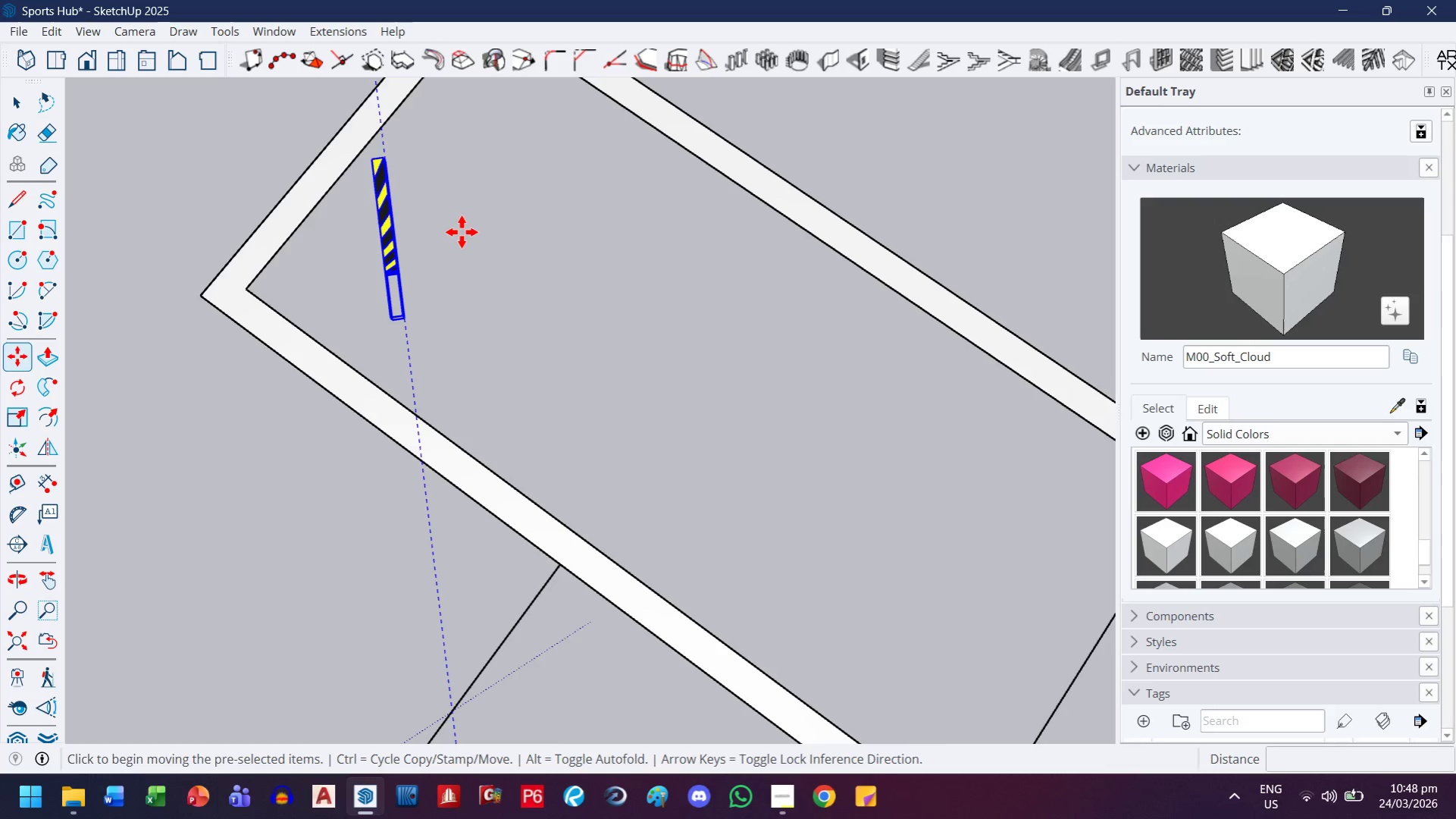 
key(H)
 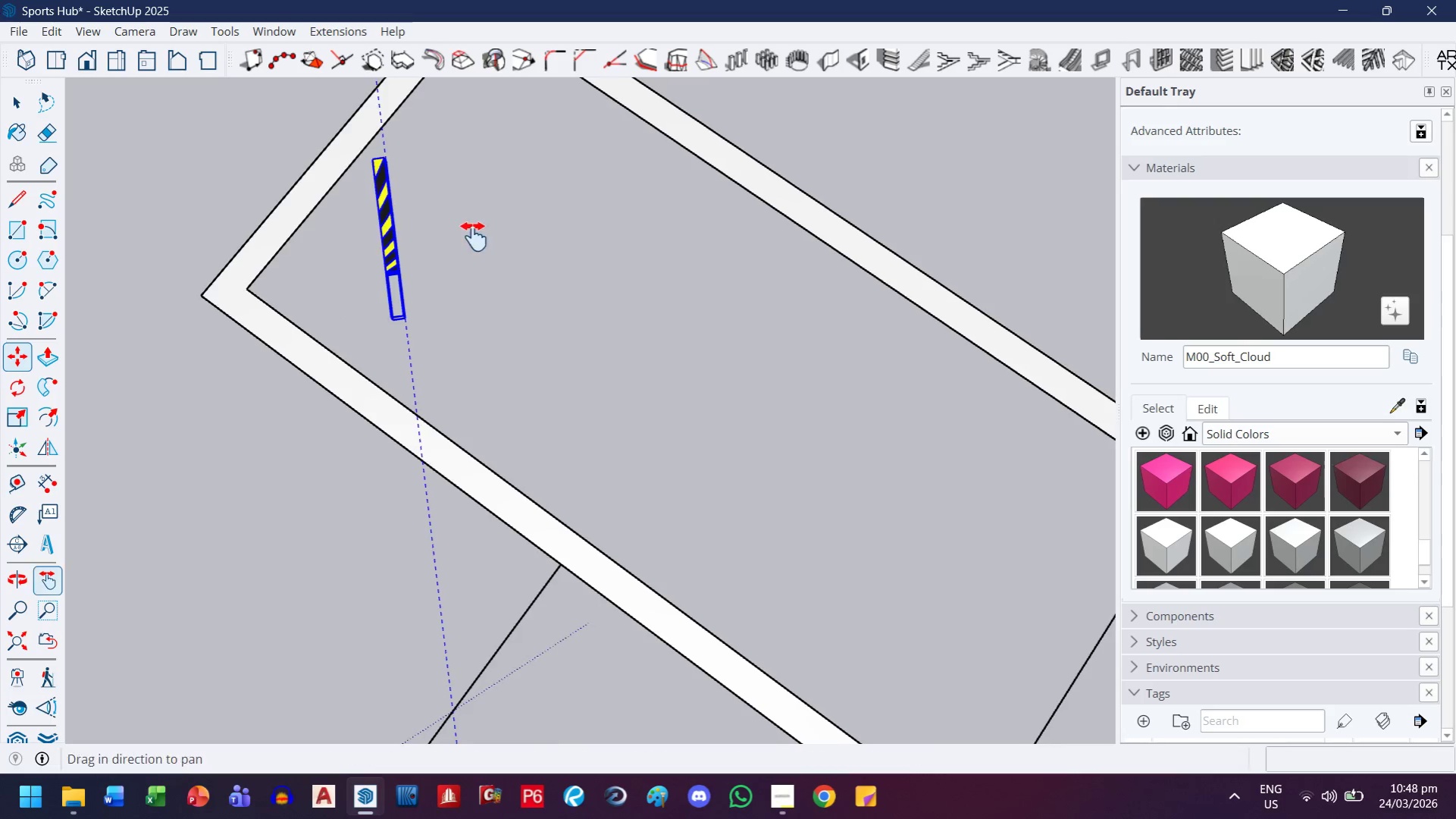 
left_click_drag(start_coordinate=[467, 229], to_coordinate=[693, 433])
 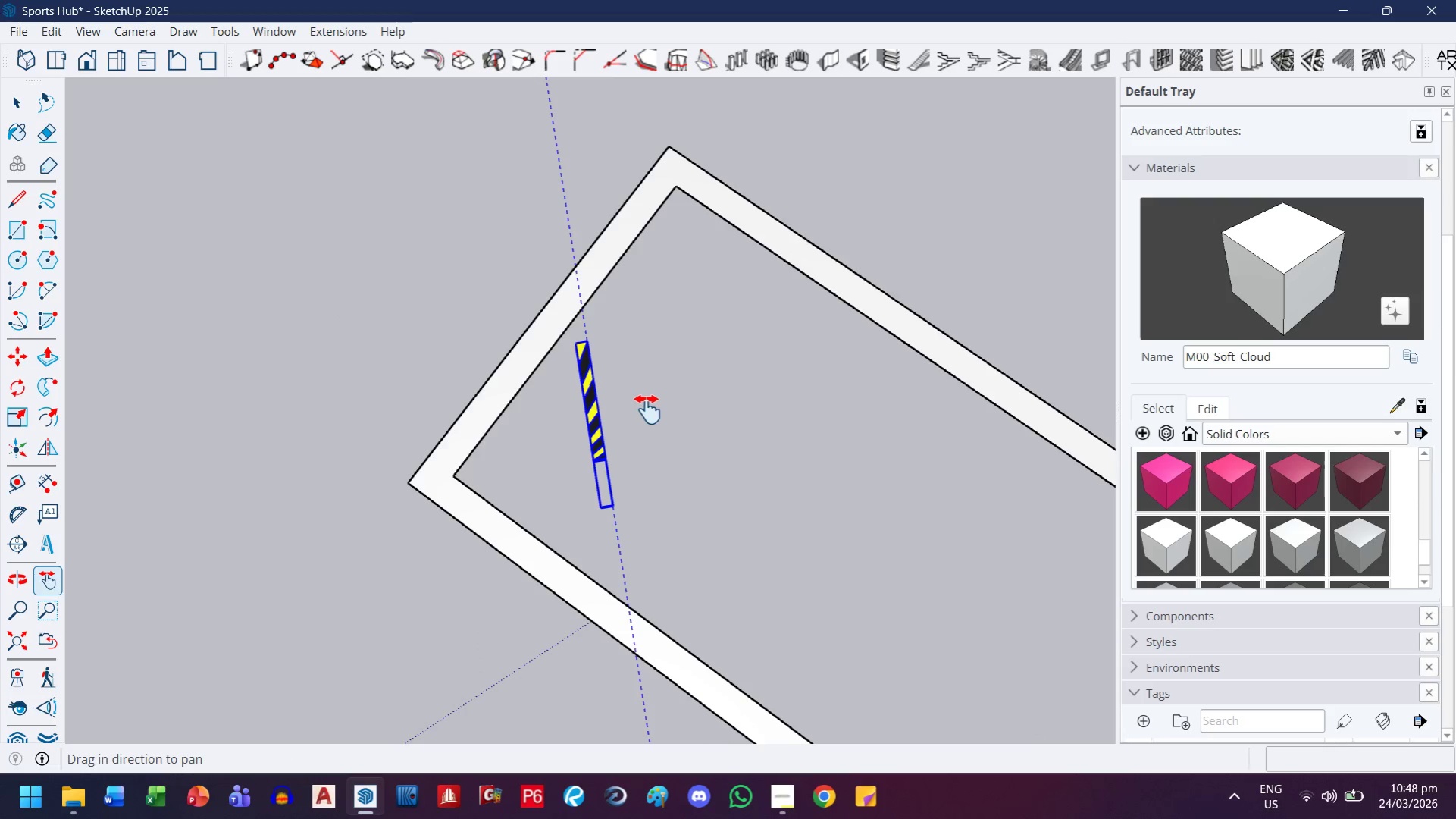 
scroll: coordinate [647, 410], scroll_direction: up, amount: 2.0
 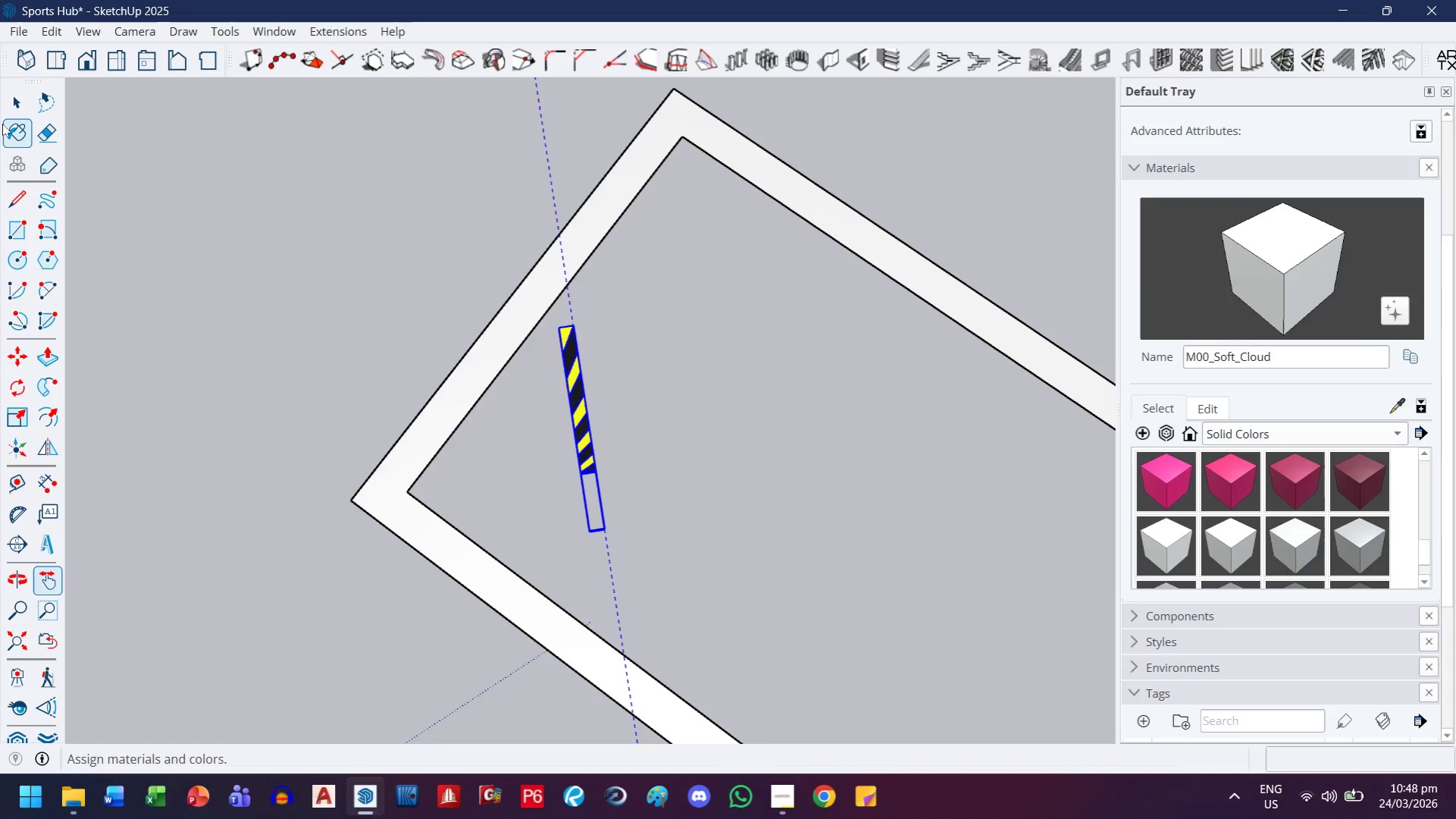 
left_click([13, 109])
 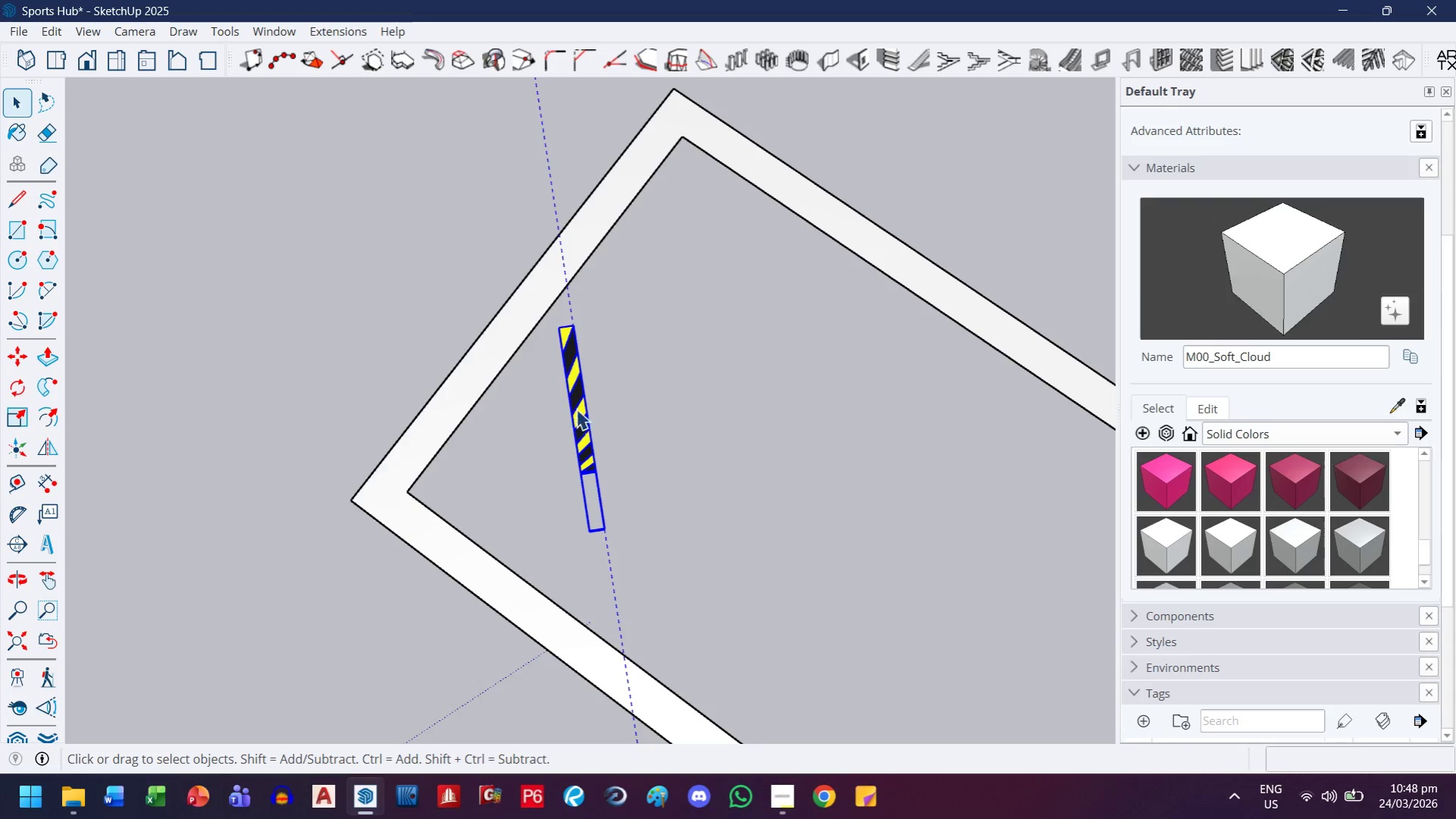 
double_click([581, 403])
 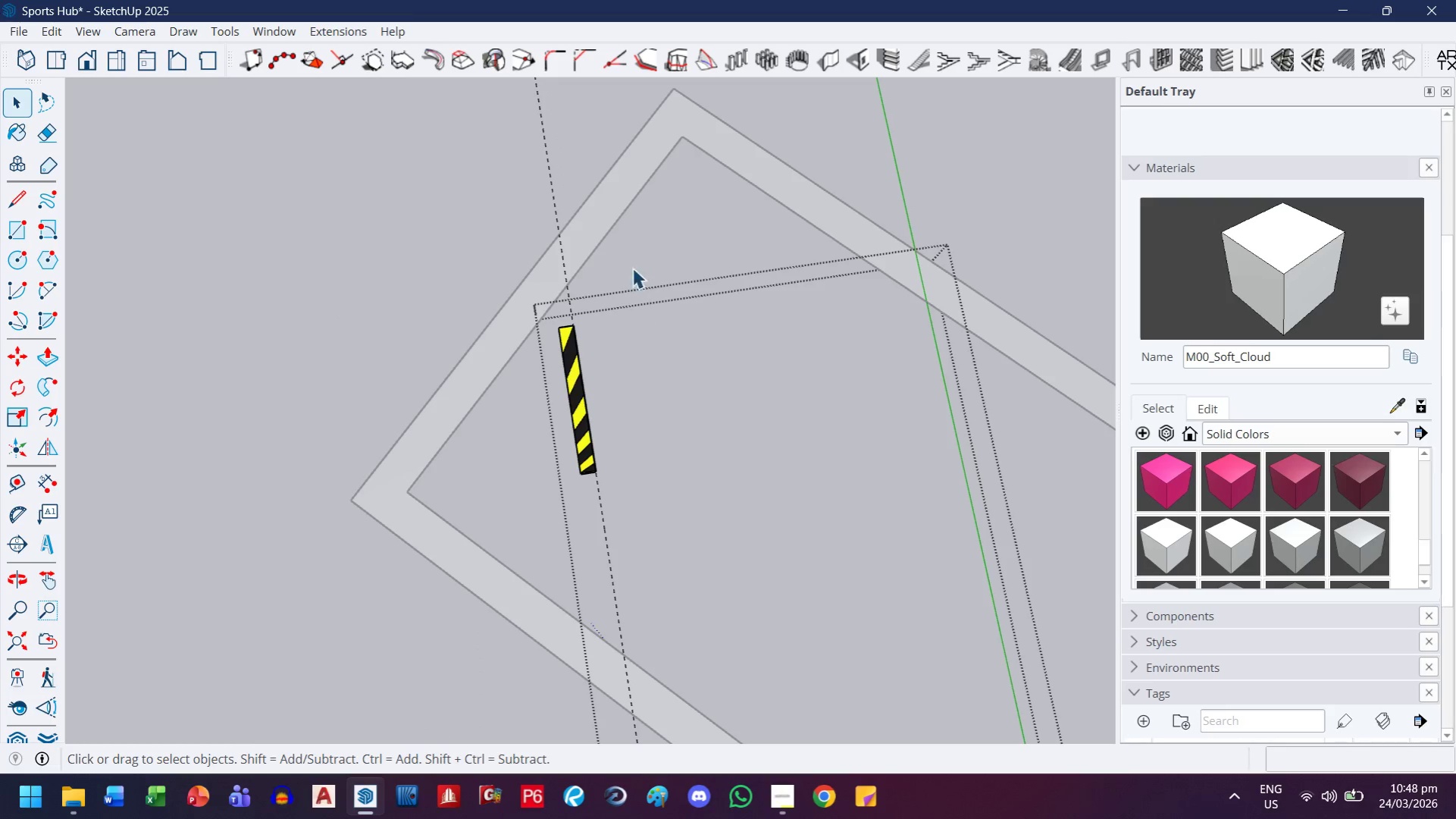 
key(E)
 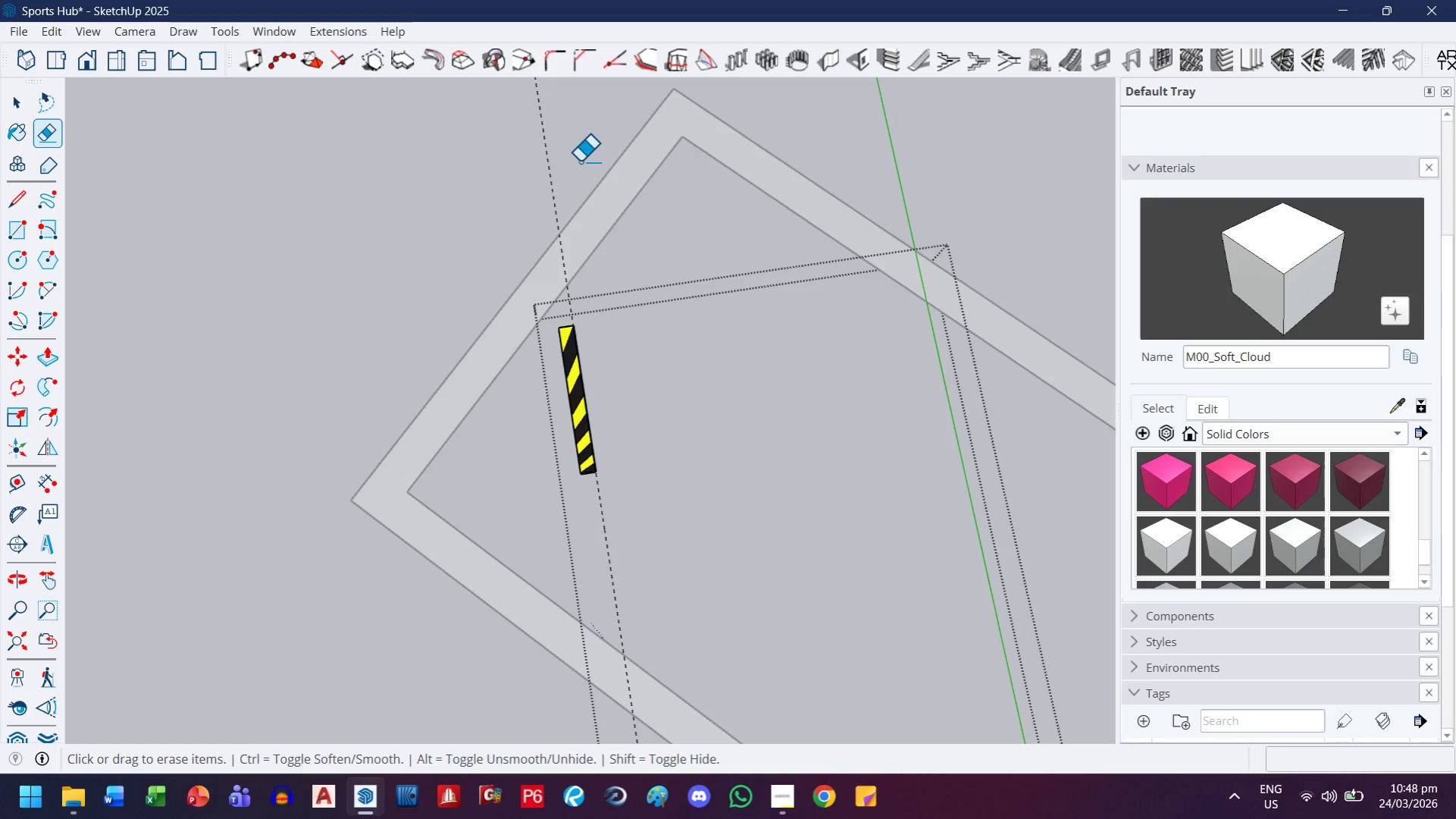 
left_click_drag(start_coordinate=[578, 160], to_coordinate=[521, 146])
 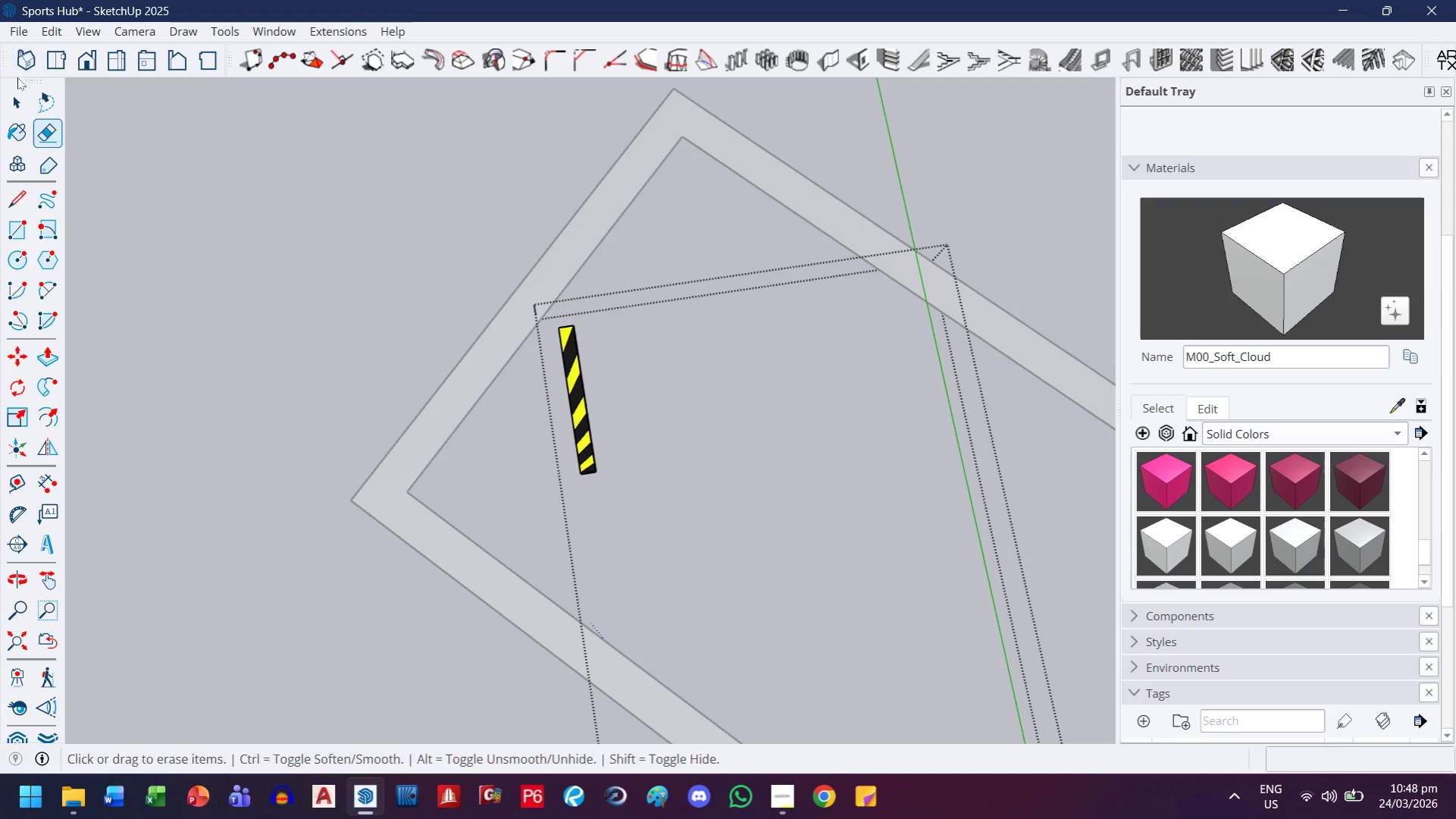 
left_click([17, 91])
 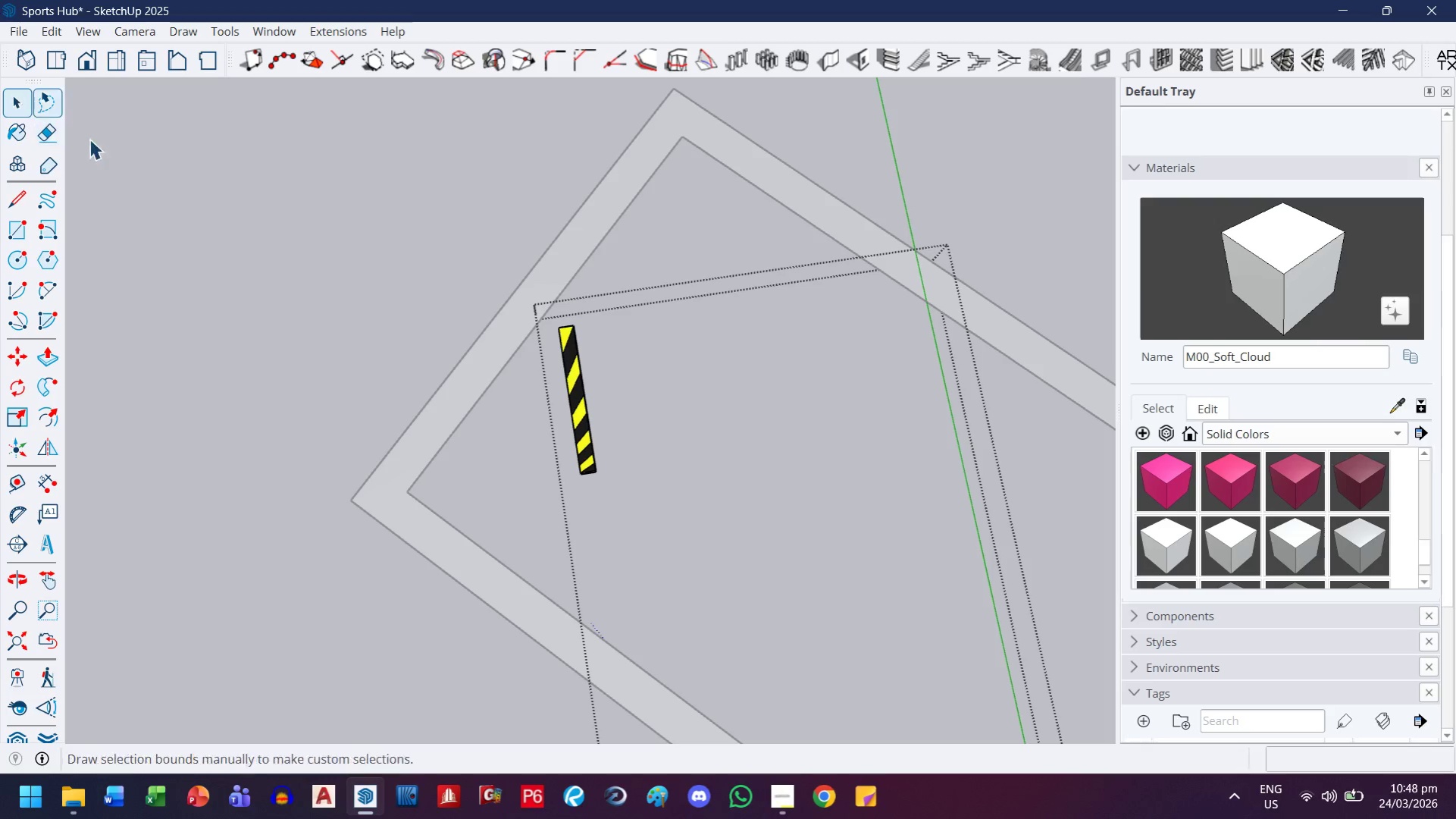 
key(Escape)
 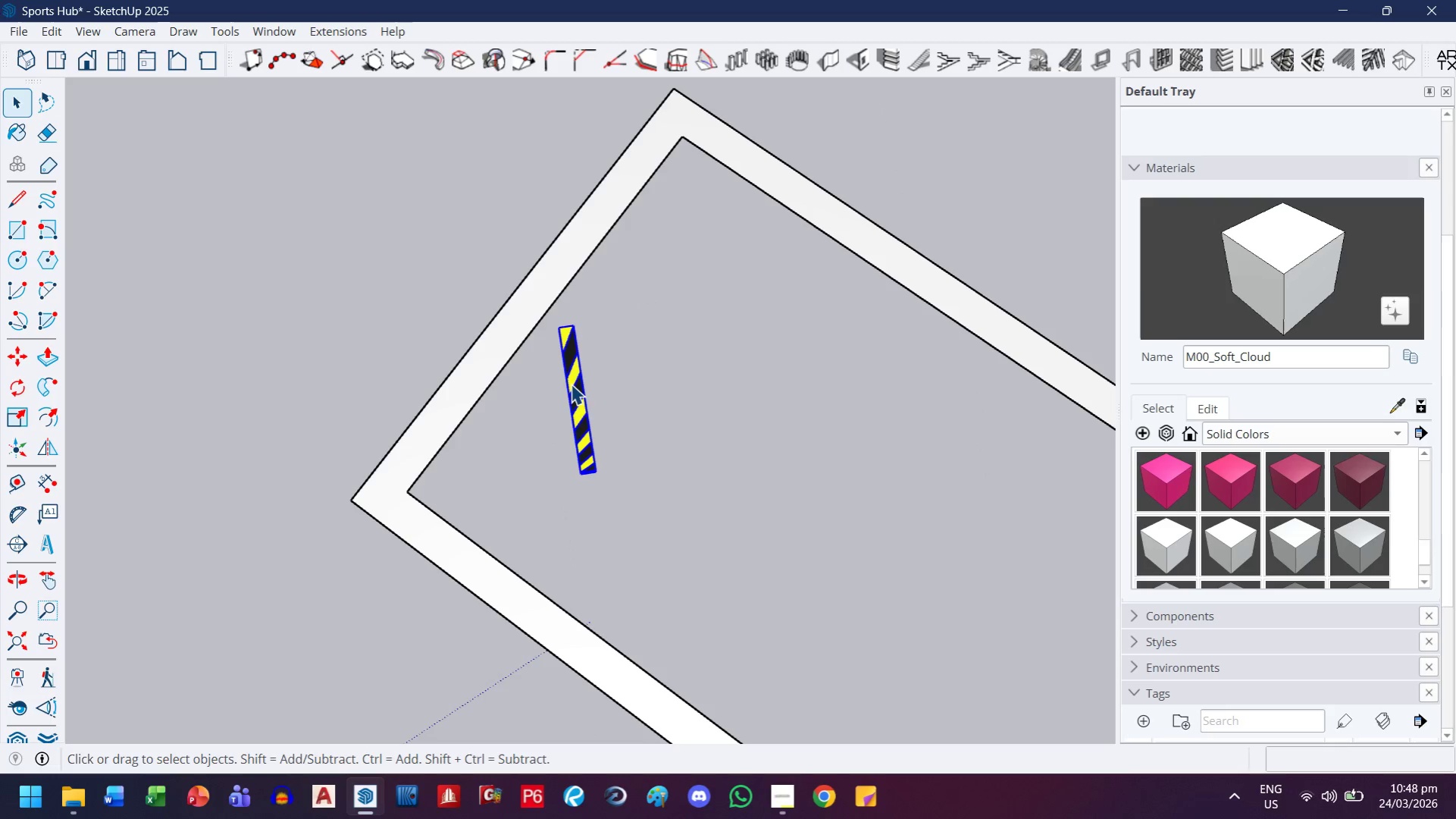 
scroll: coordinate [592, 453], scroll_direction: up, amount: 15.0
 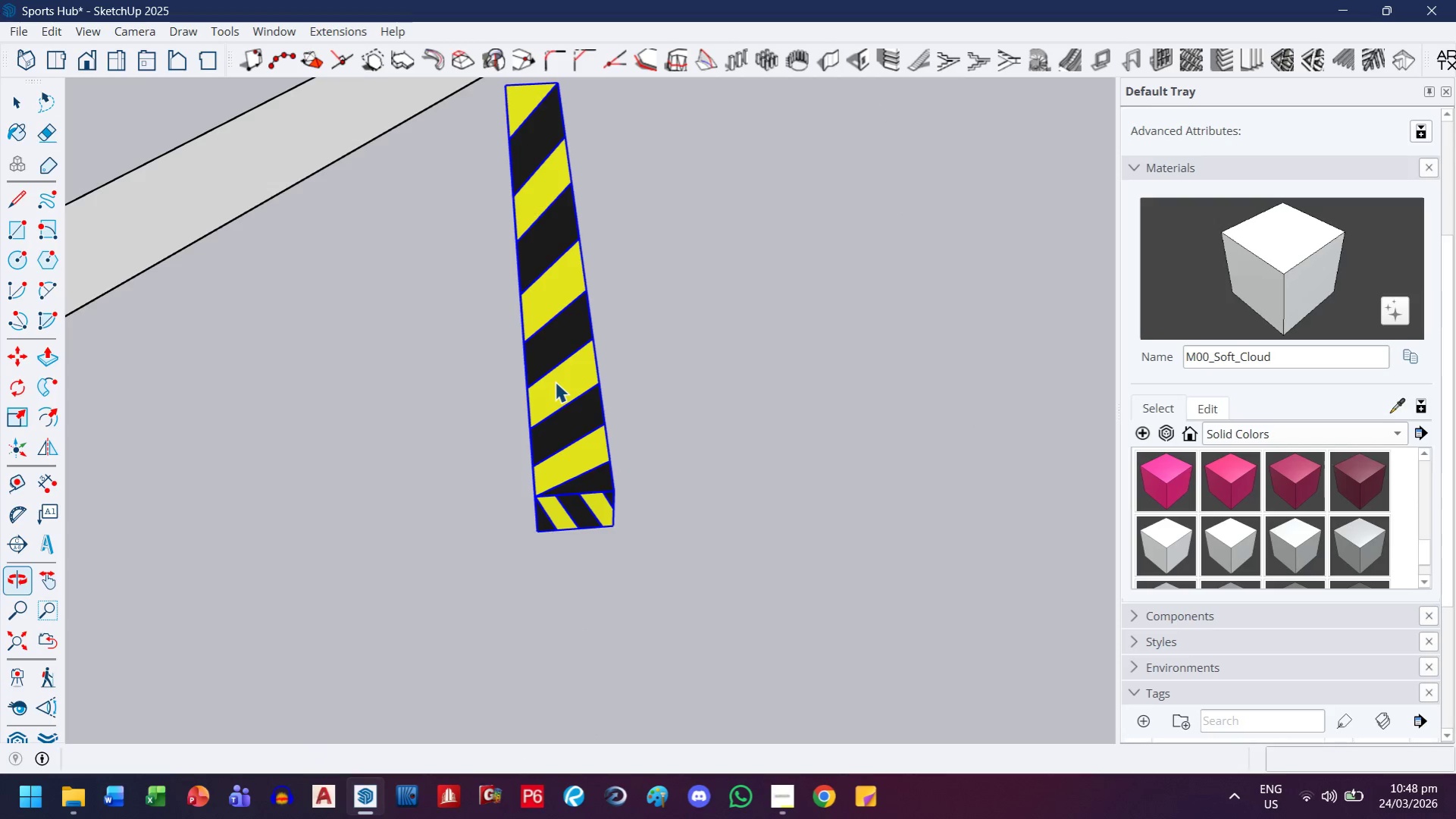 
key(T)
 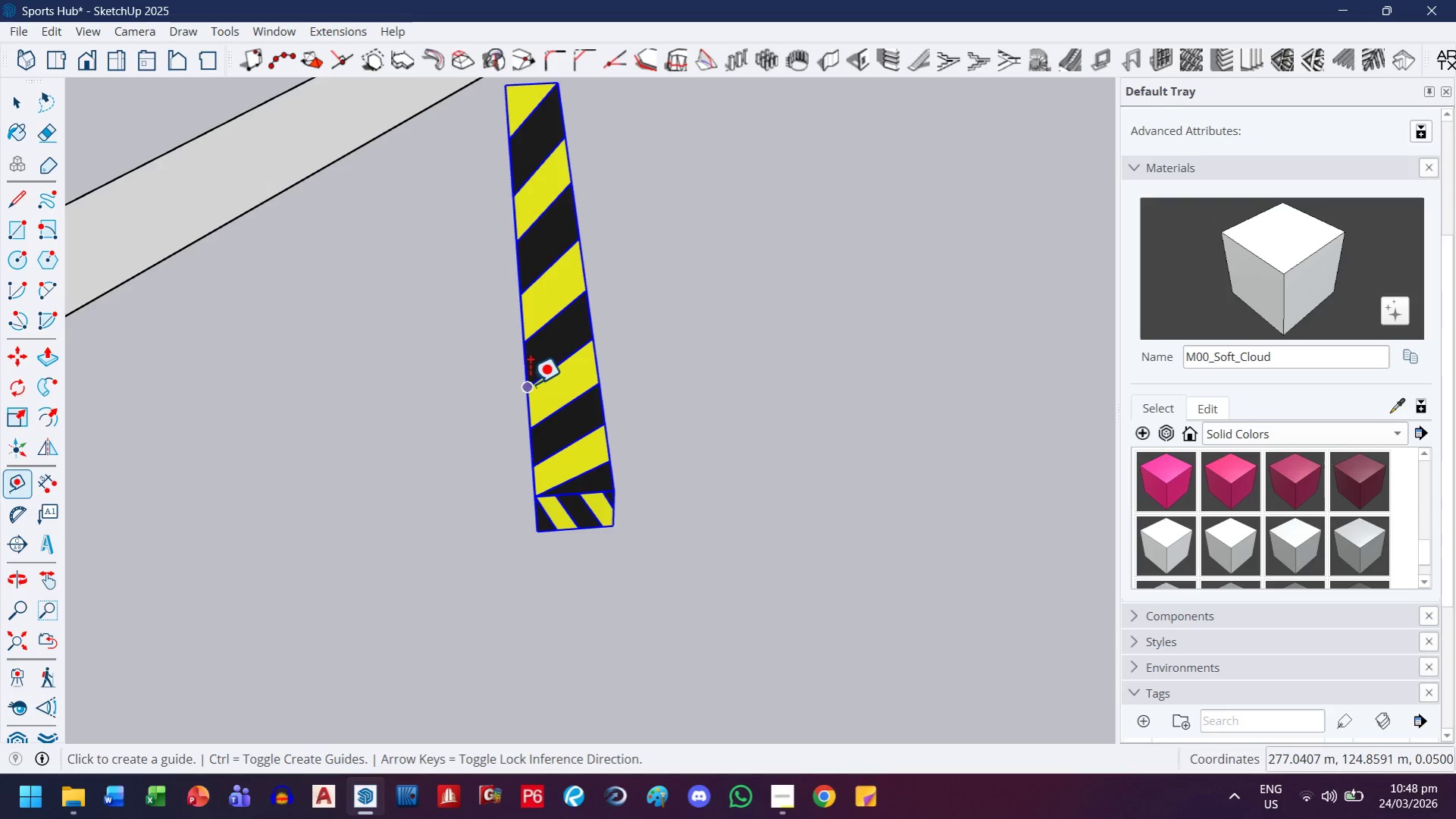 
left_click([529, 384])
 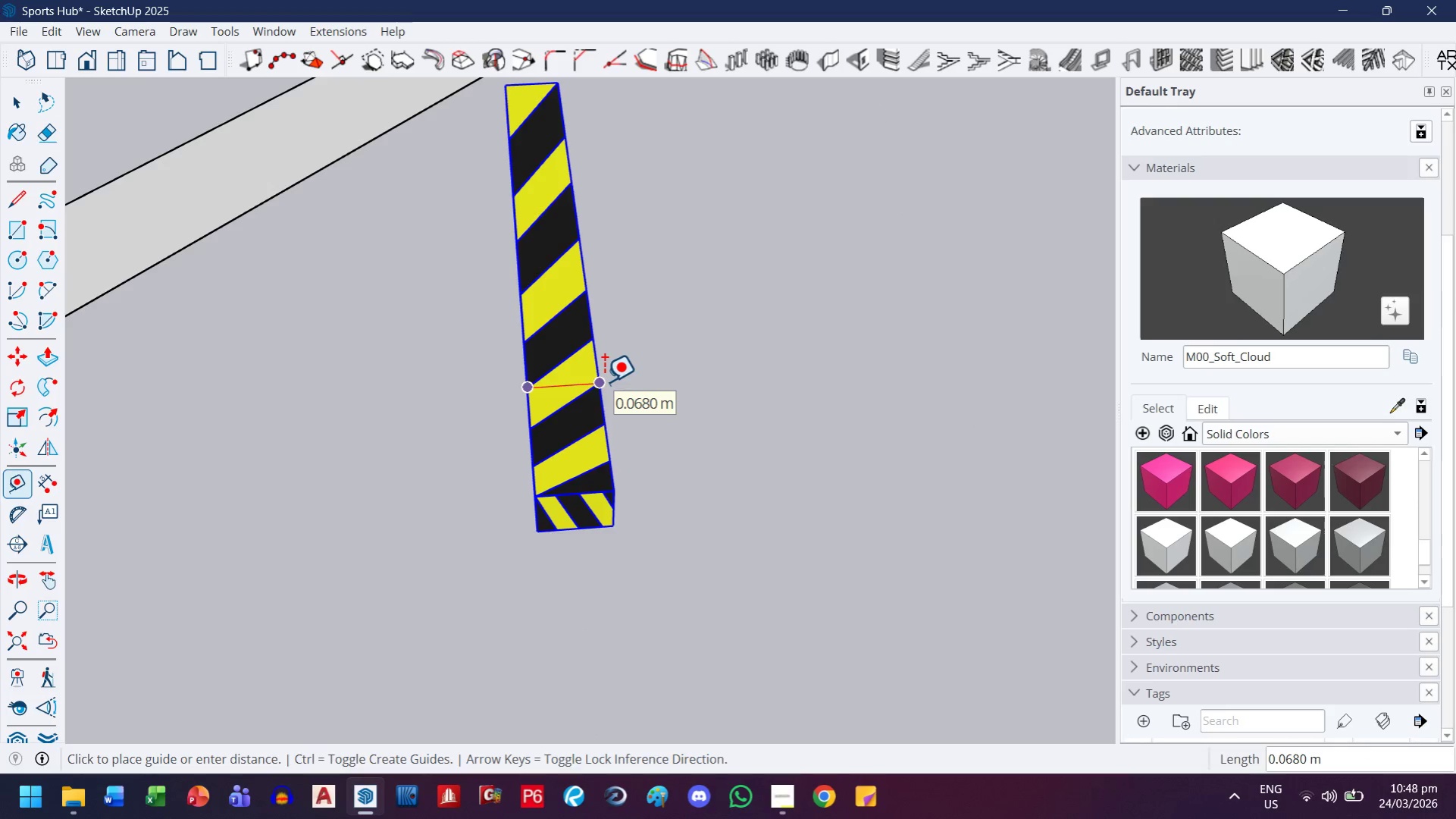 
key(Escape)
 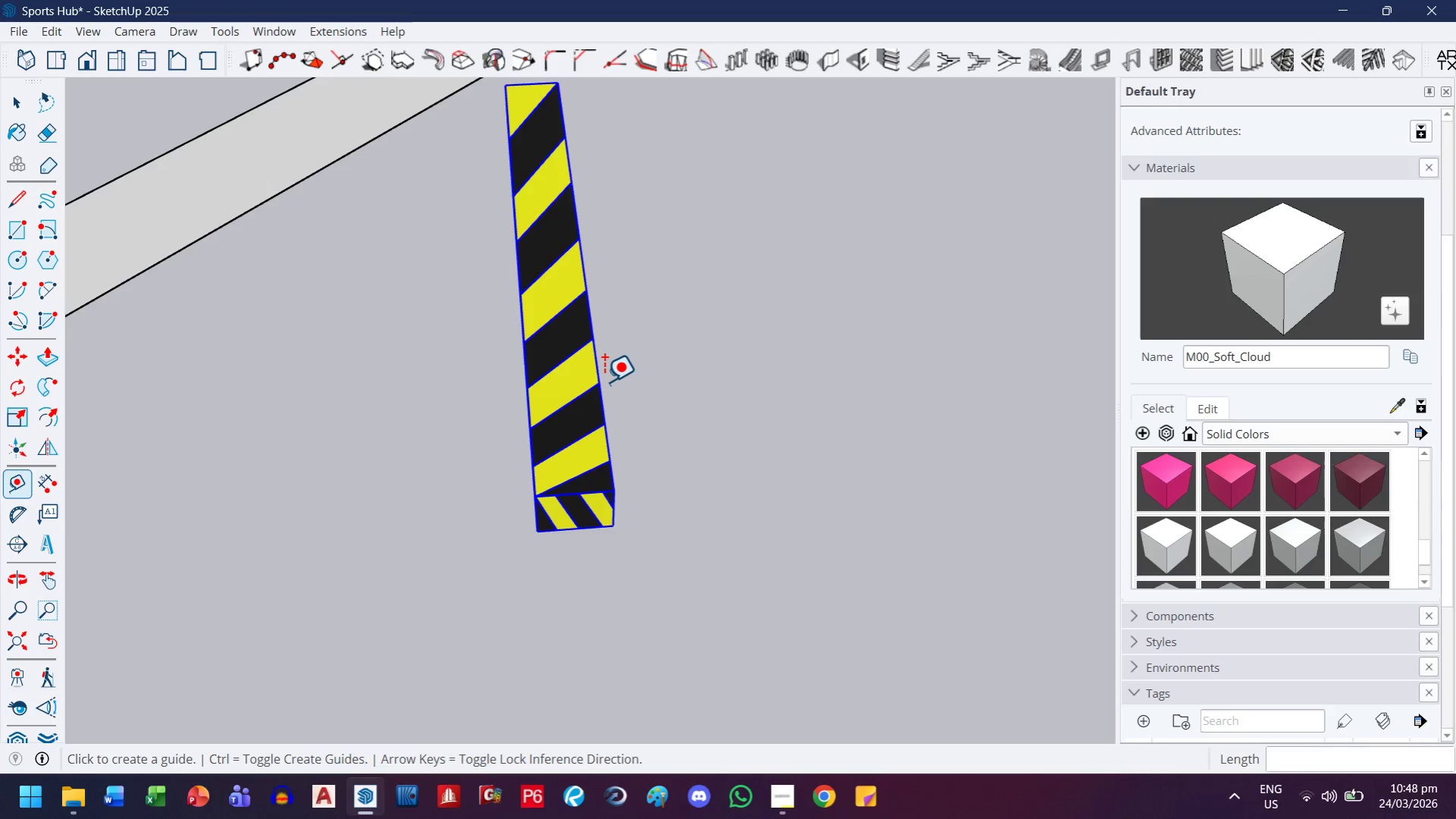 
key(Escape)
 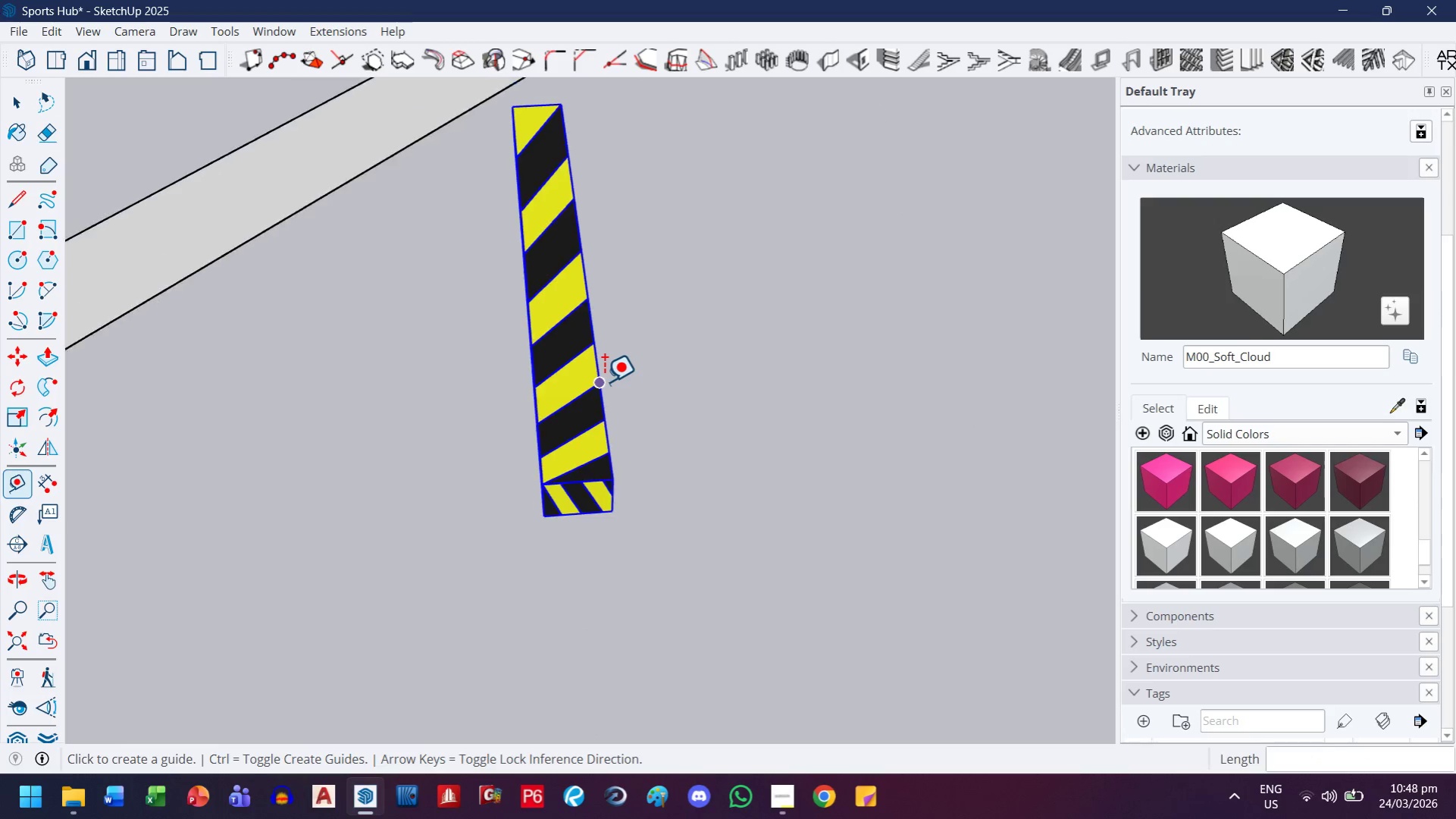 
scroll: coordinate [603, 384], scroll_direction: down, amount: 9.0
 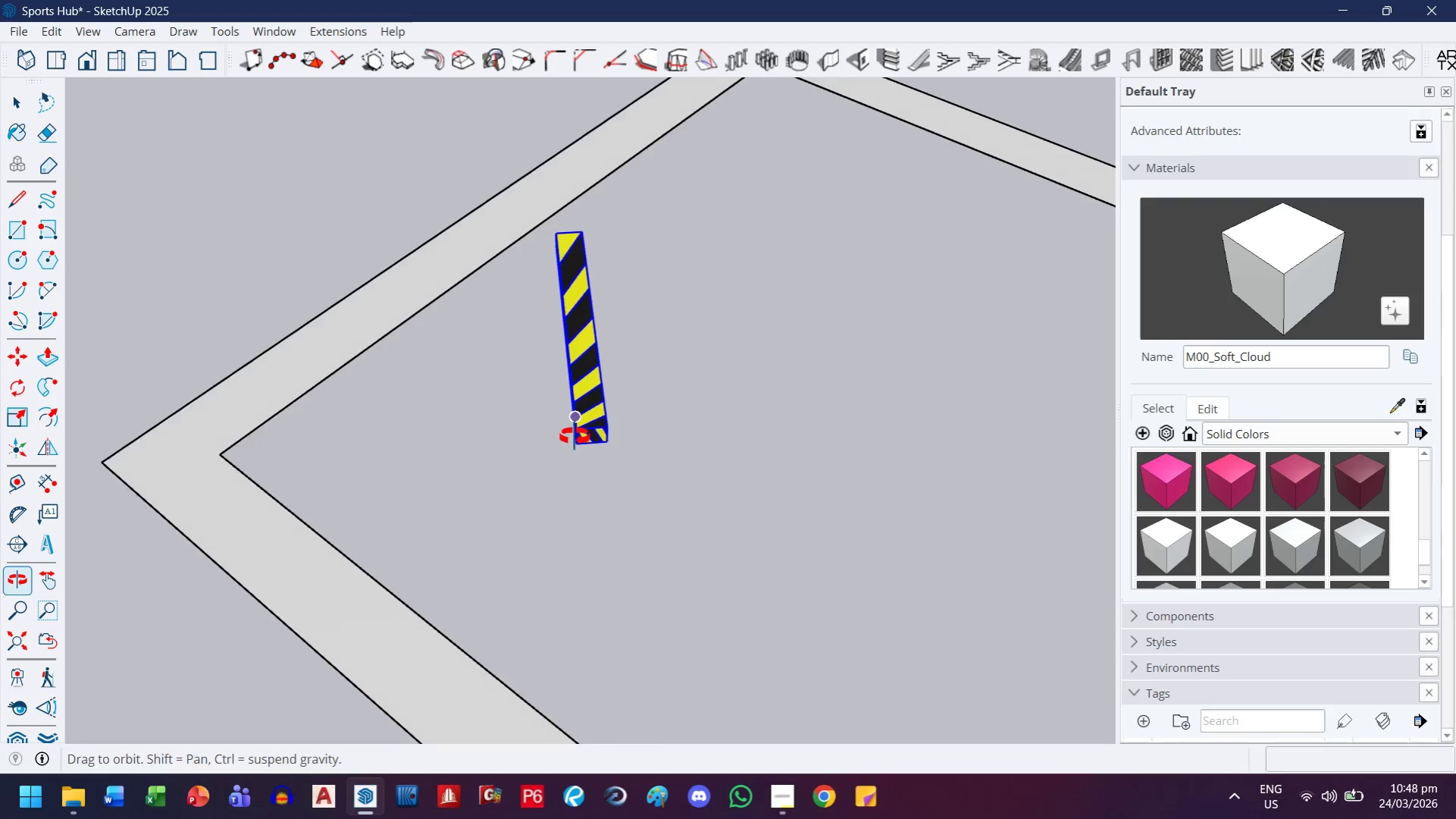 
scroll: coordinate [586, 398], scroll_direction: up, amount: 1.0
 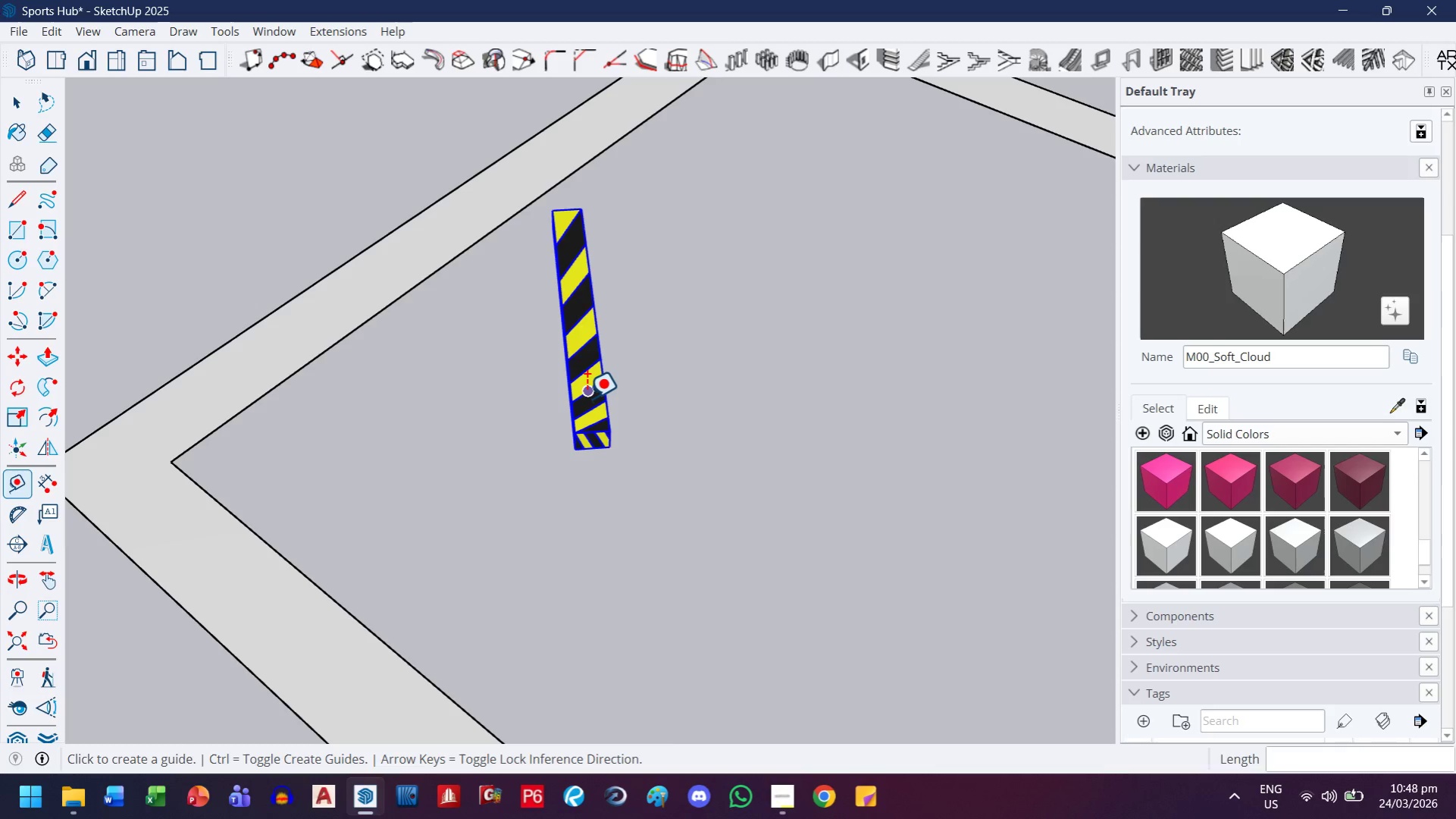 
wait(17.53)
 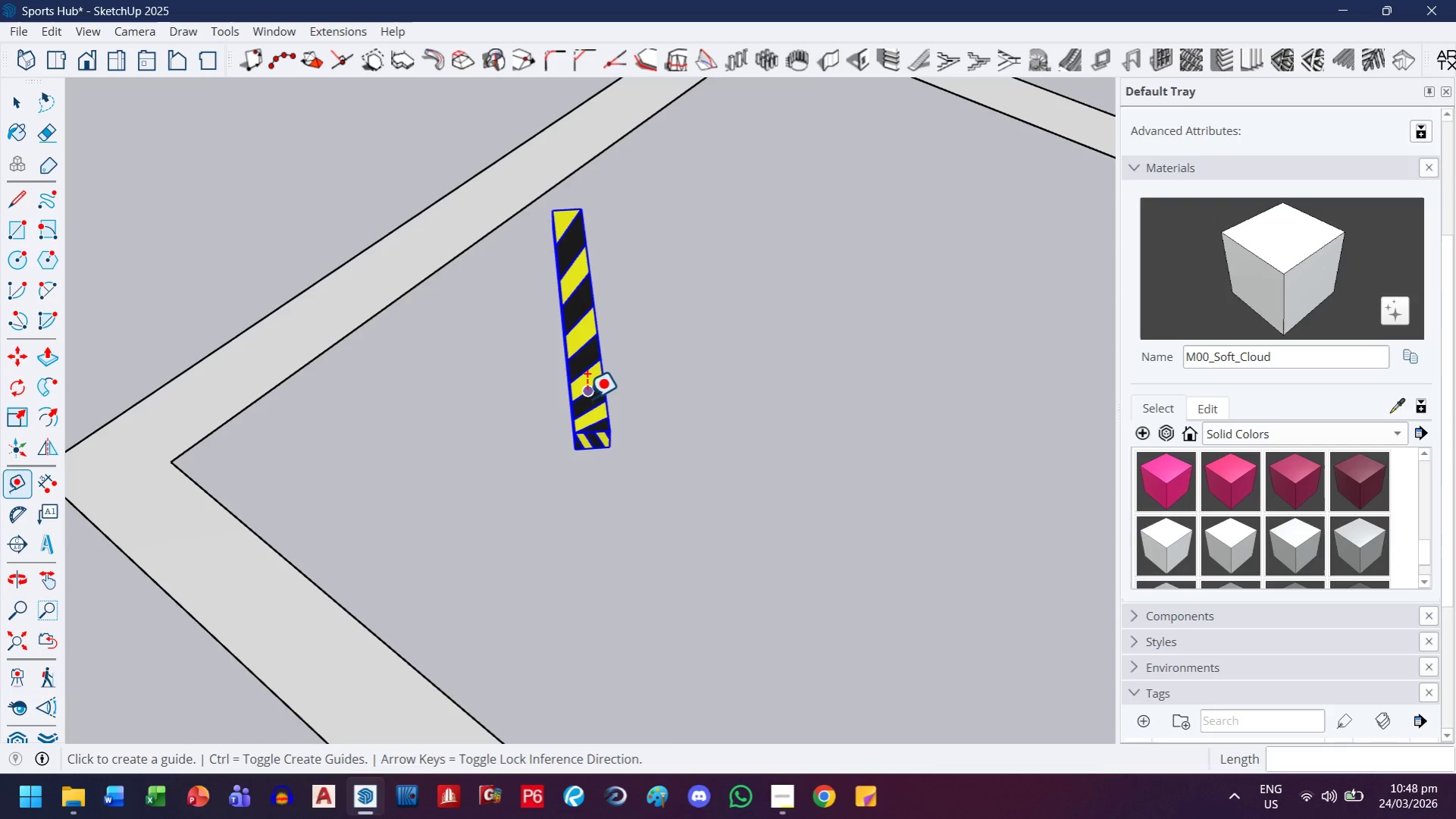 
scroll: coordinate [515, 335], scroll_direction: up, amount: 7.0
 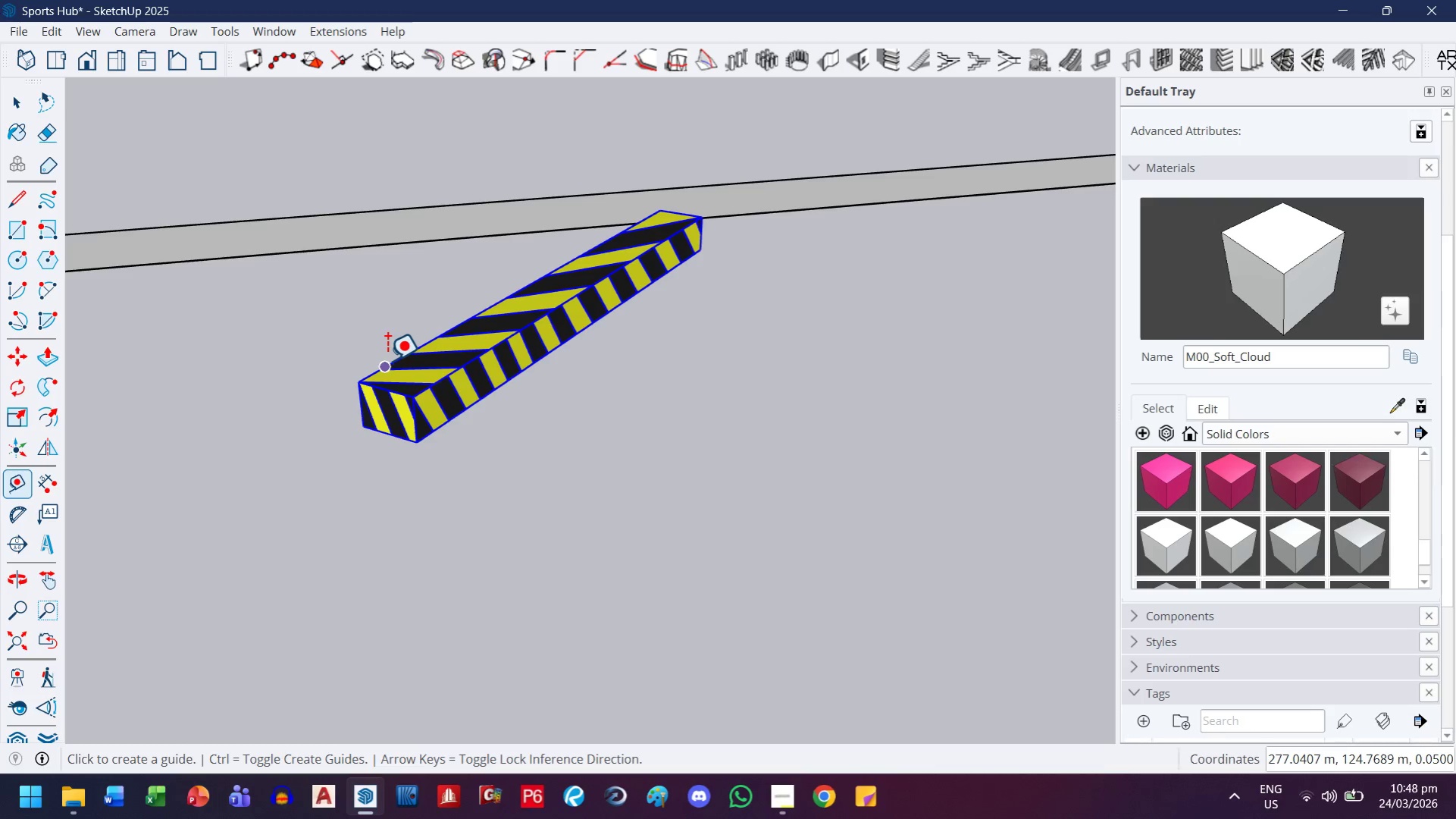 
left_click([387, 360])
 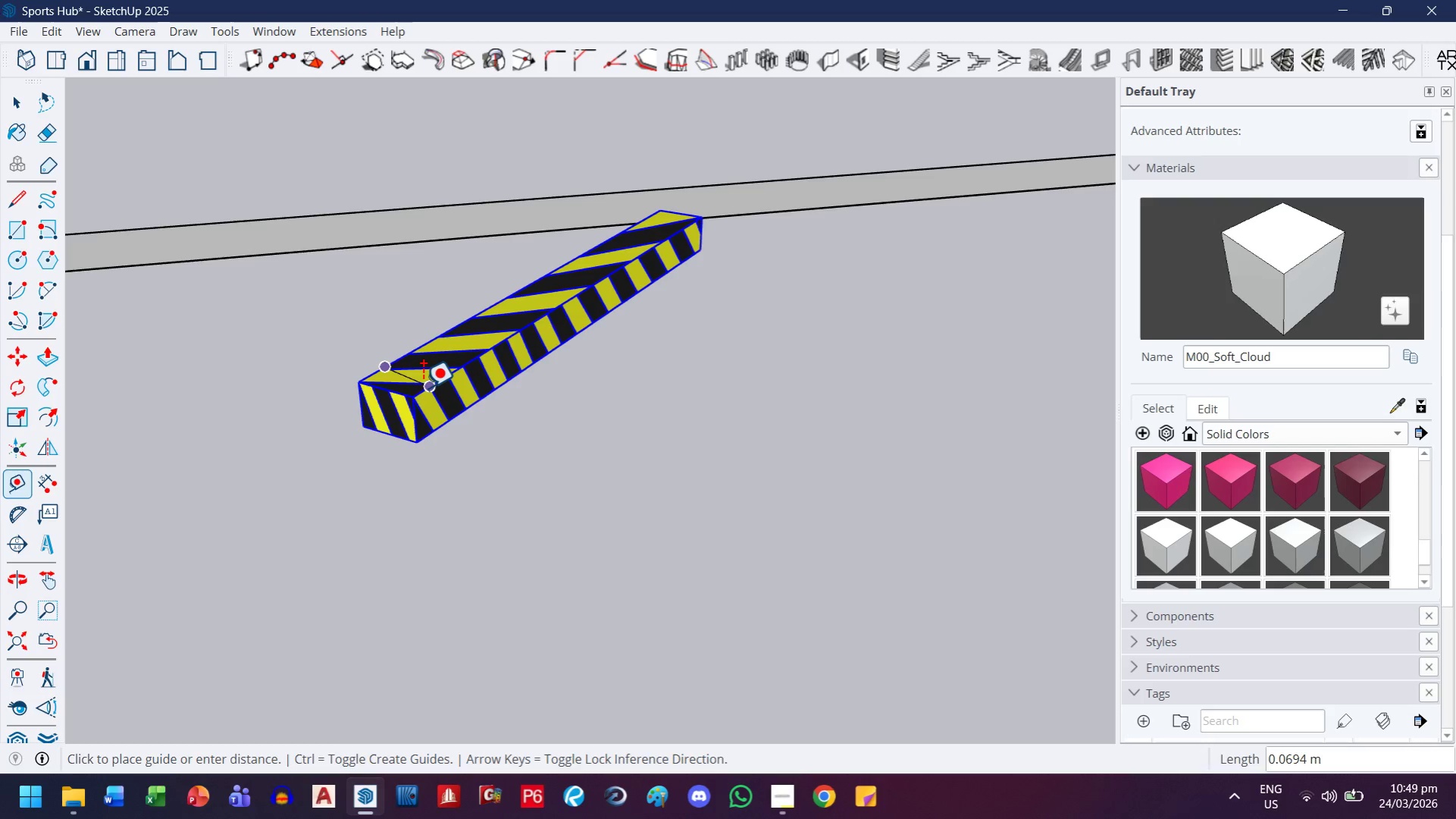 
wait(15.25)
 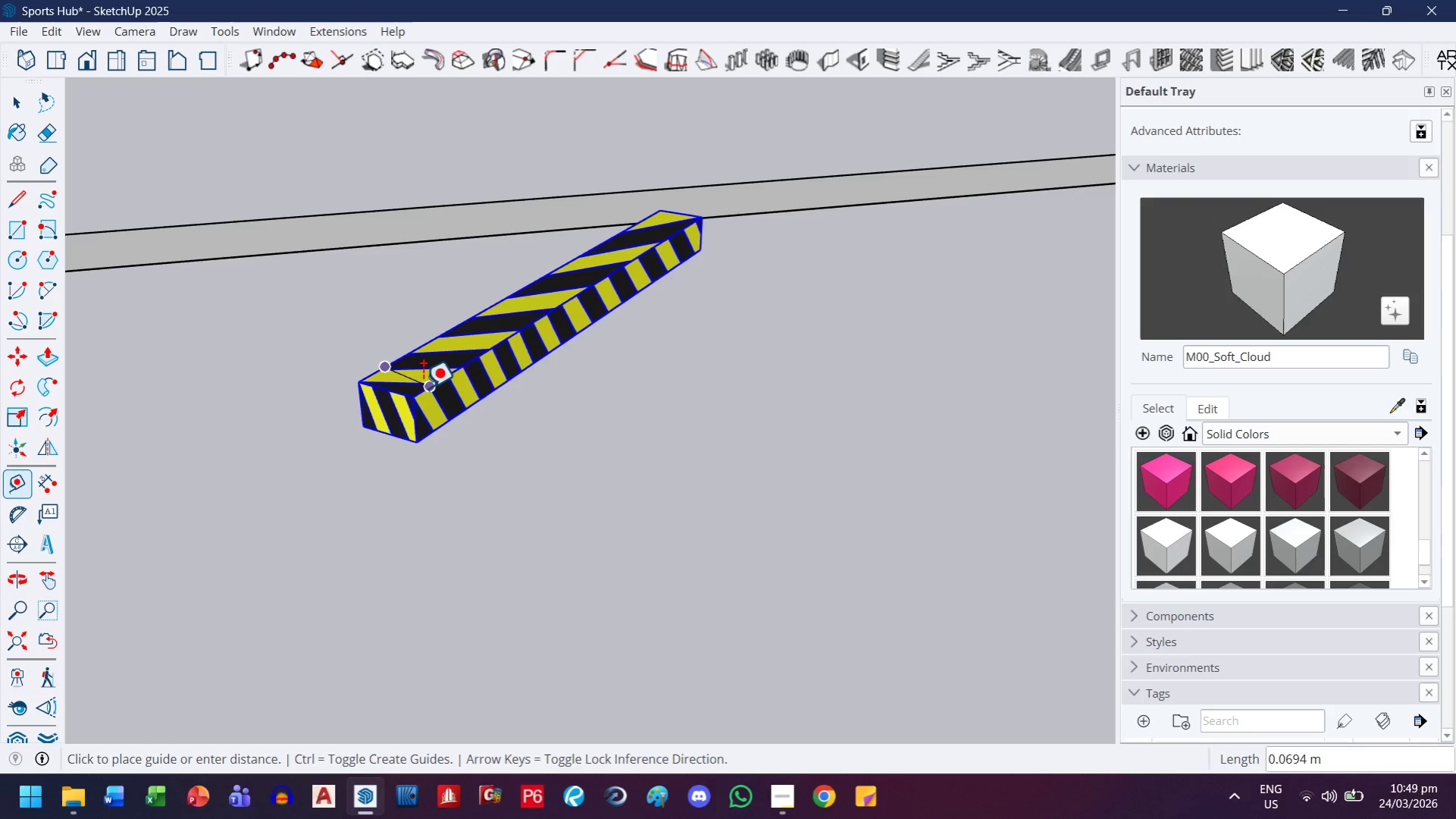 
key(Escape)
 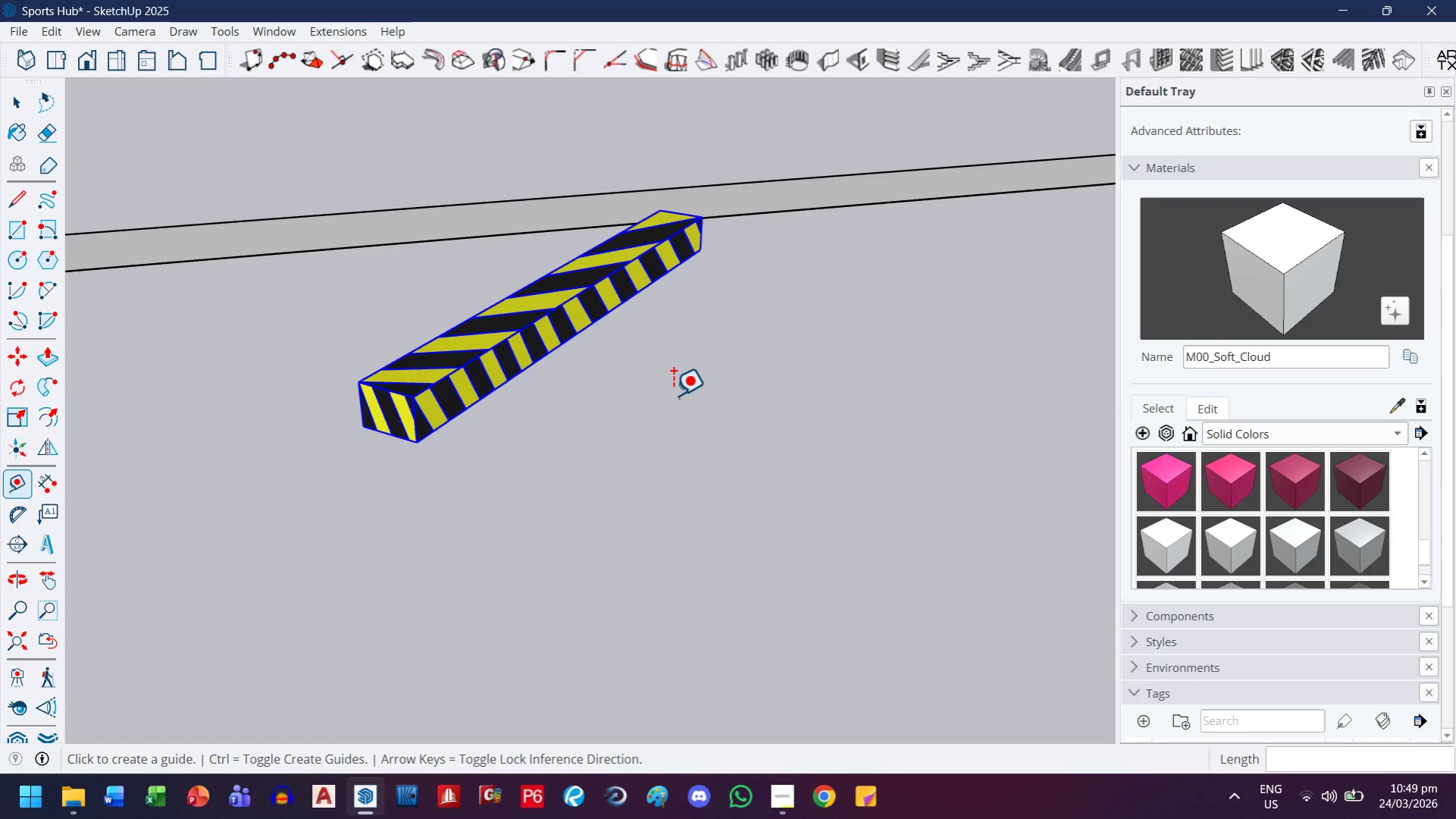 
key(S)
 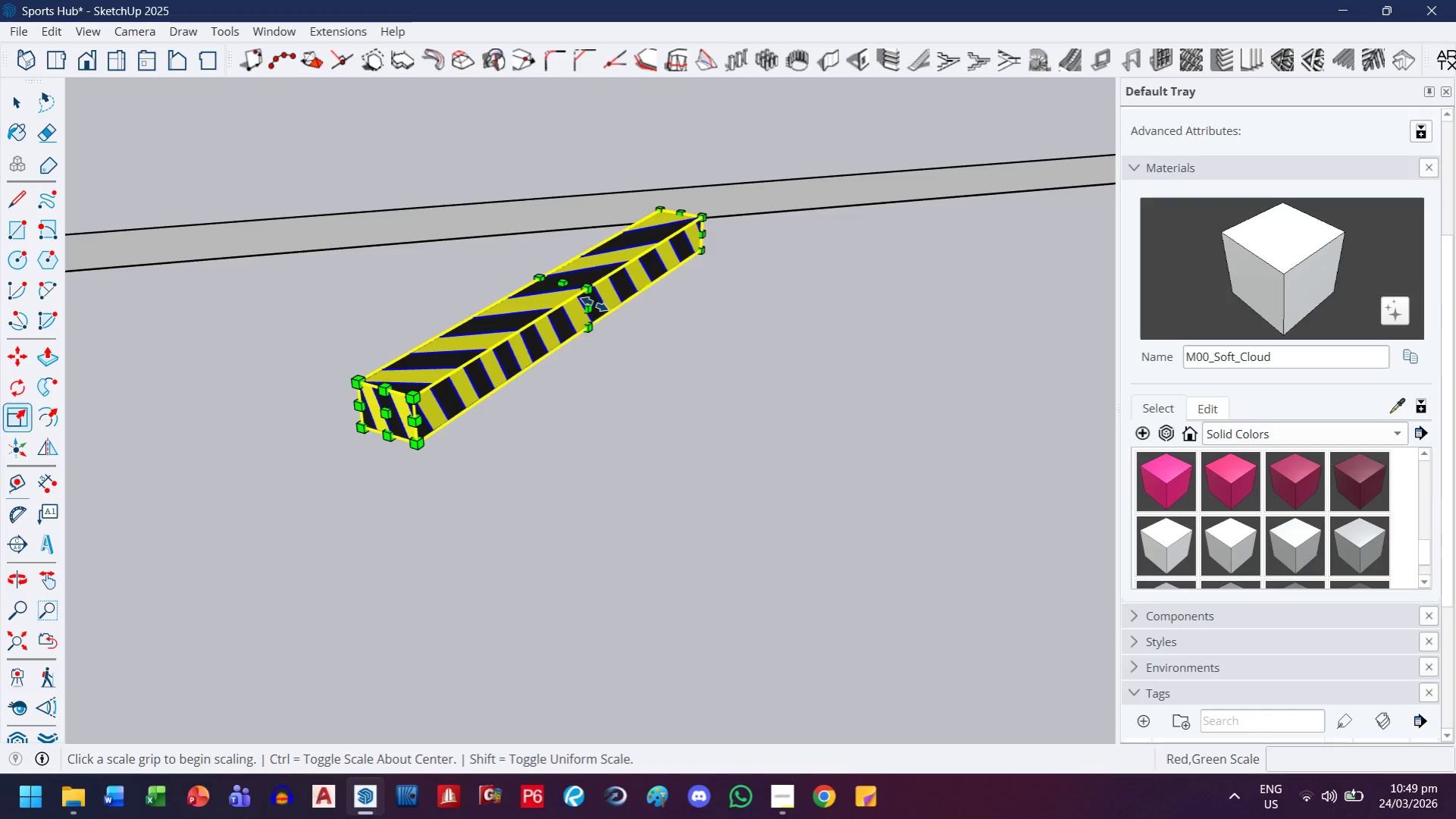 
left_click([593, 304])
 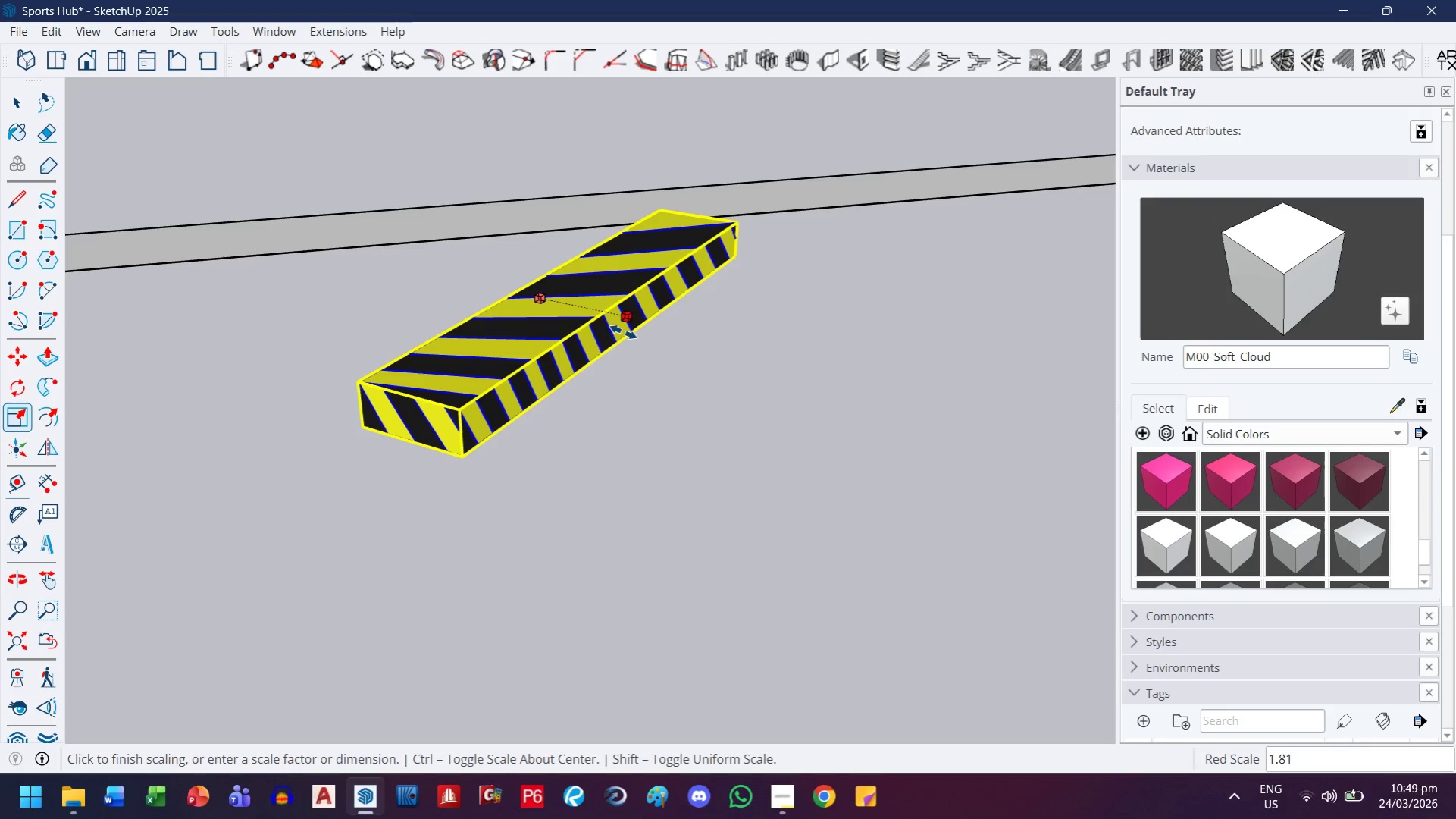 
key(1)
 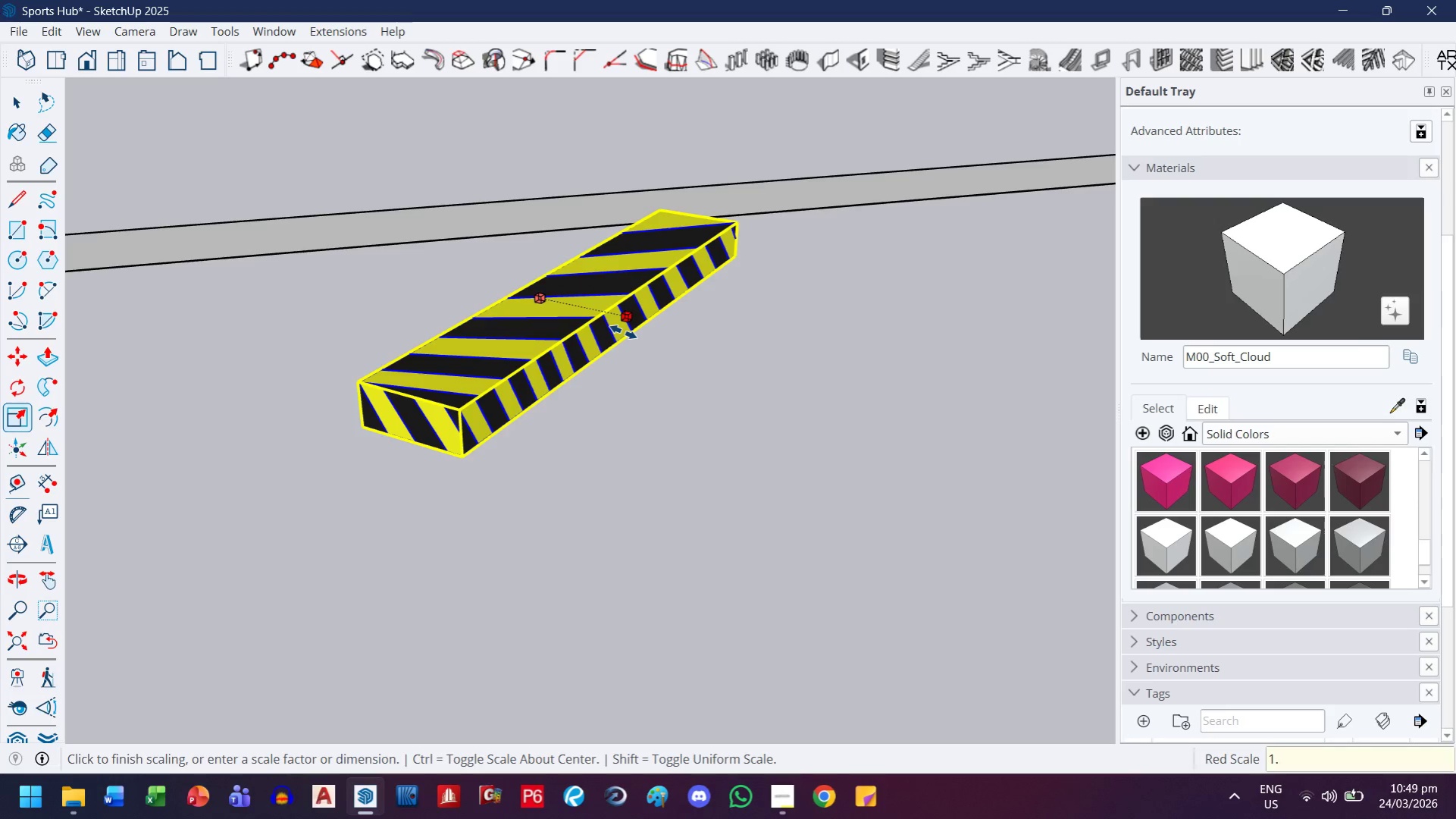 
key(Period)
 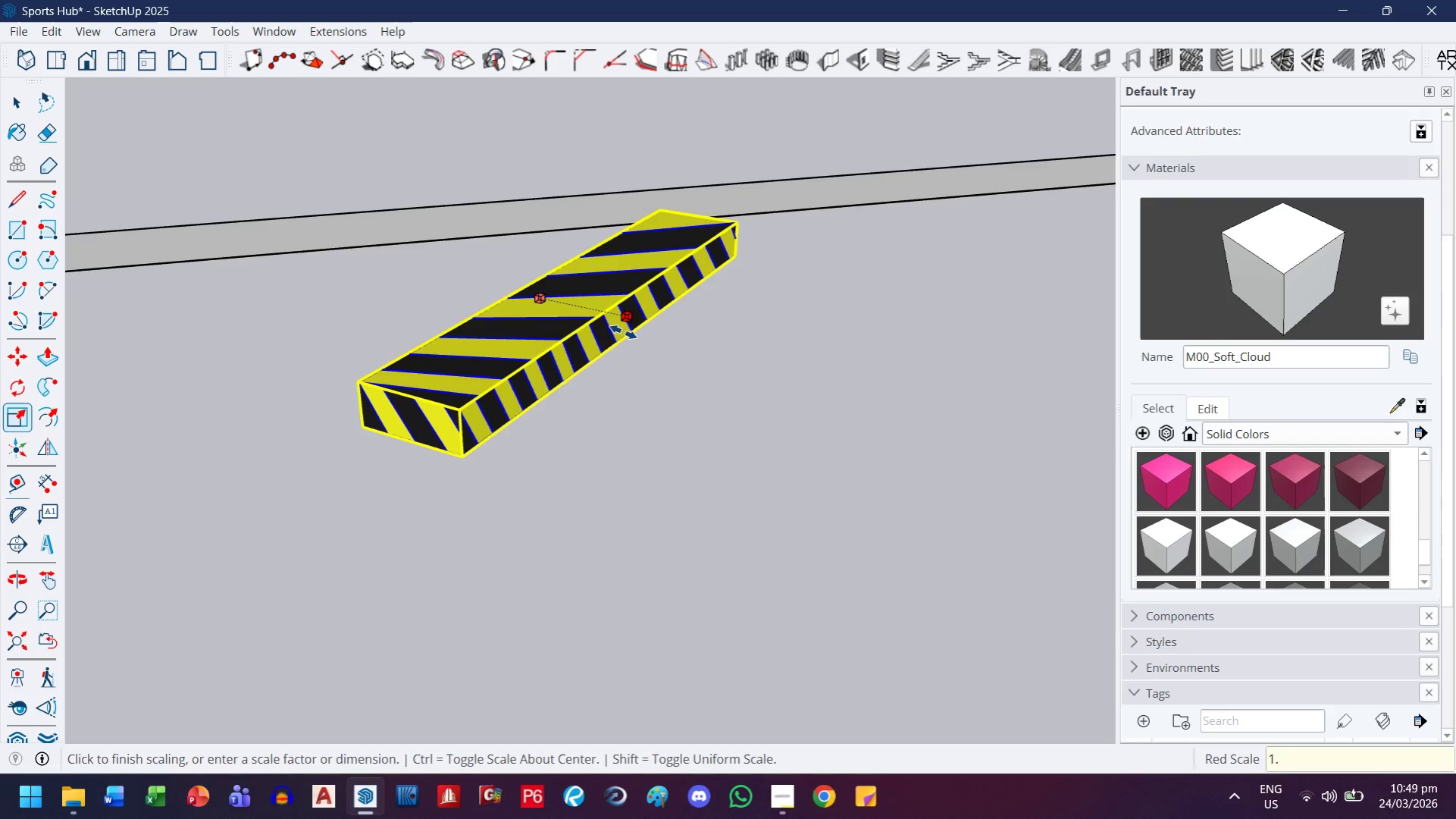 
key(5)
 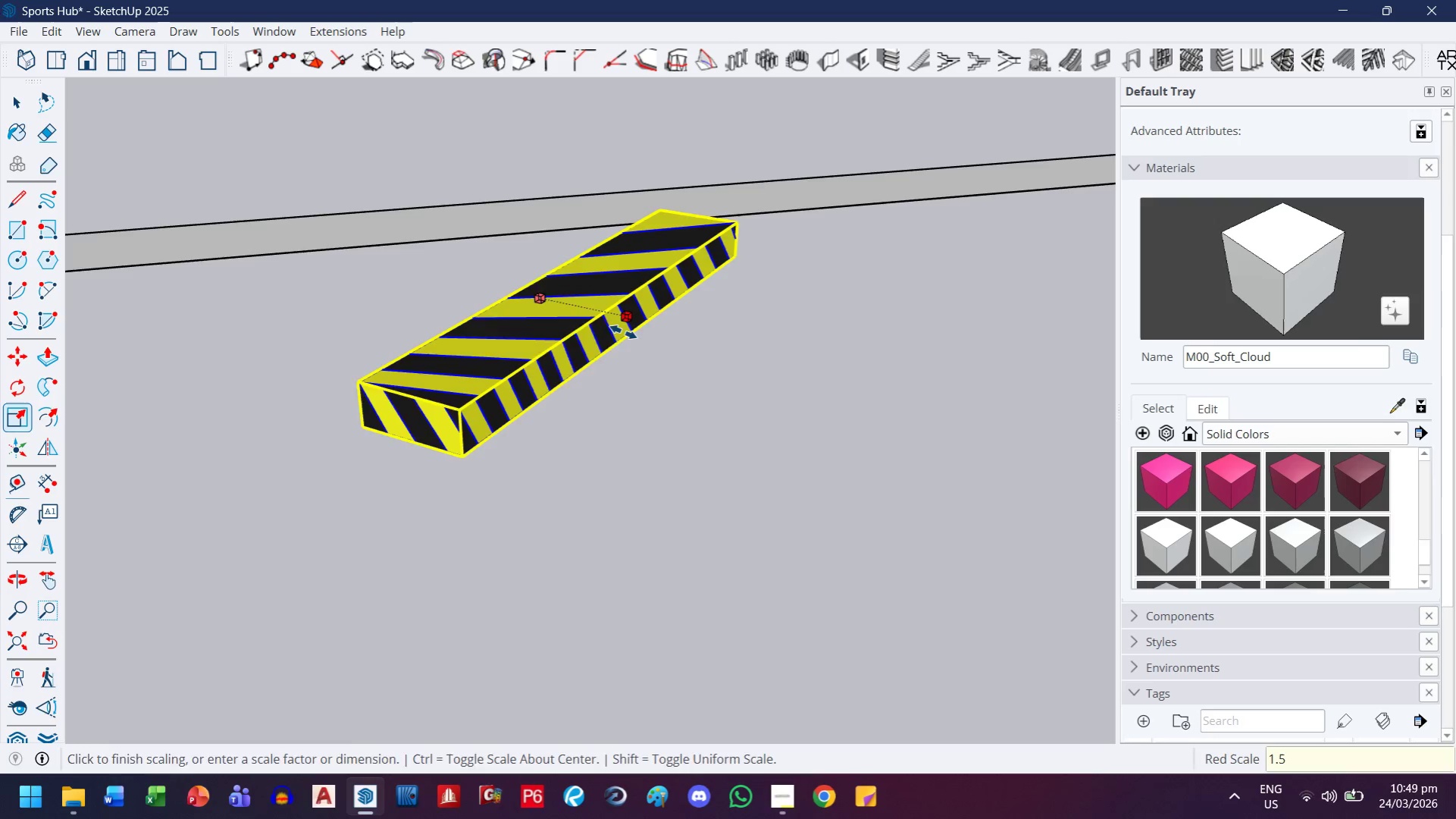 
key(Enter)
 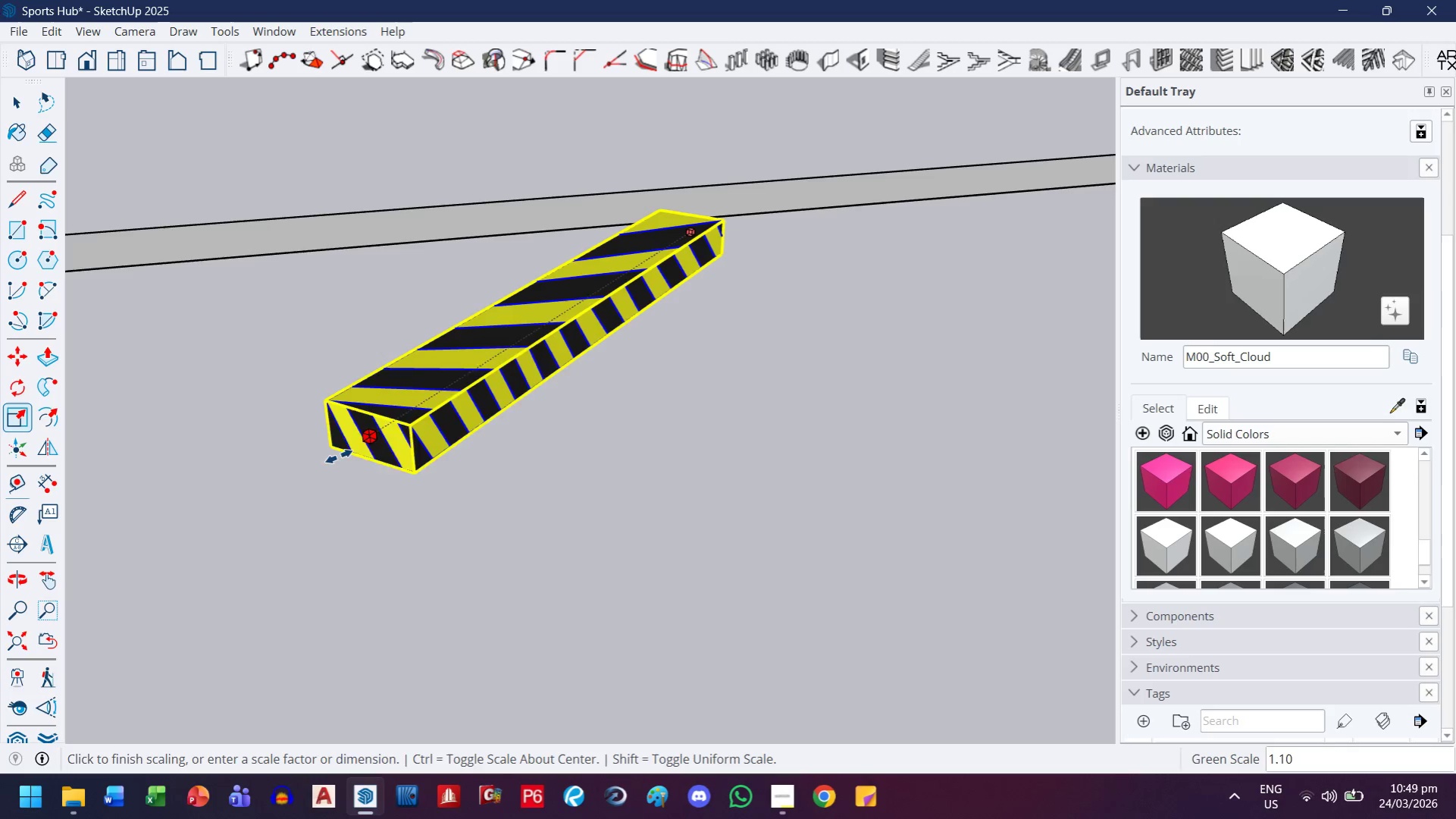 
key(1)
 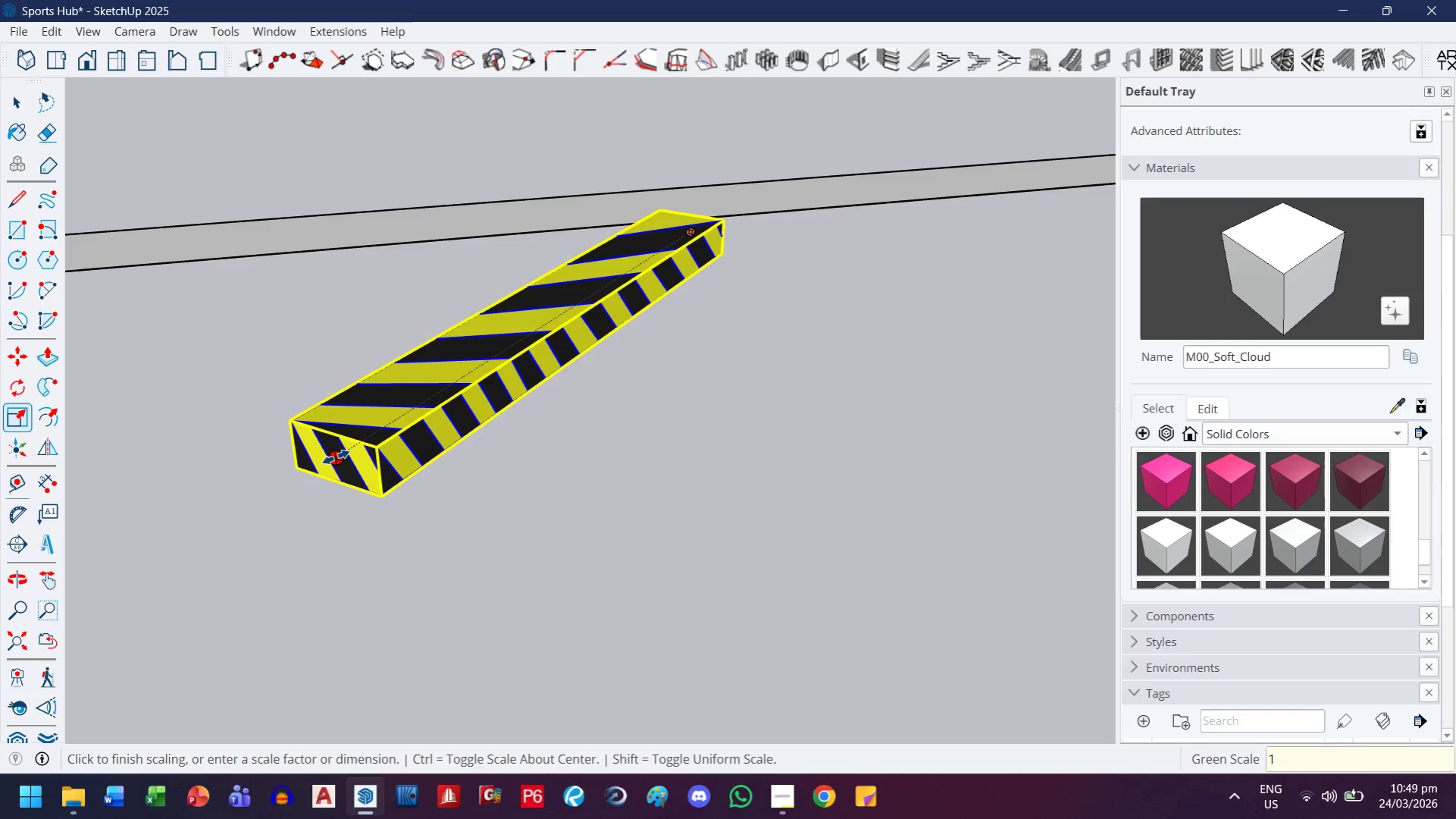 
key(Period)
 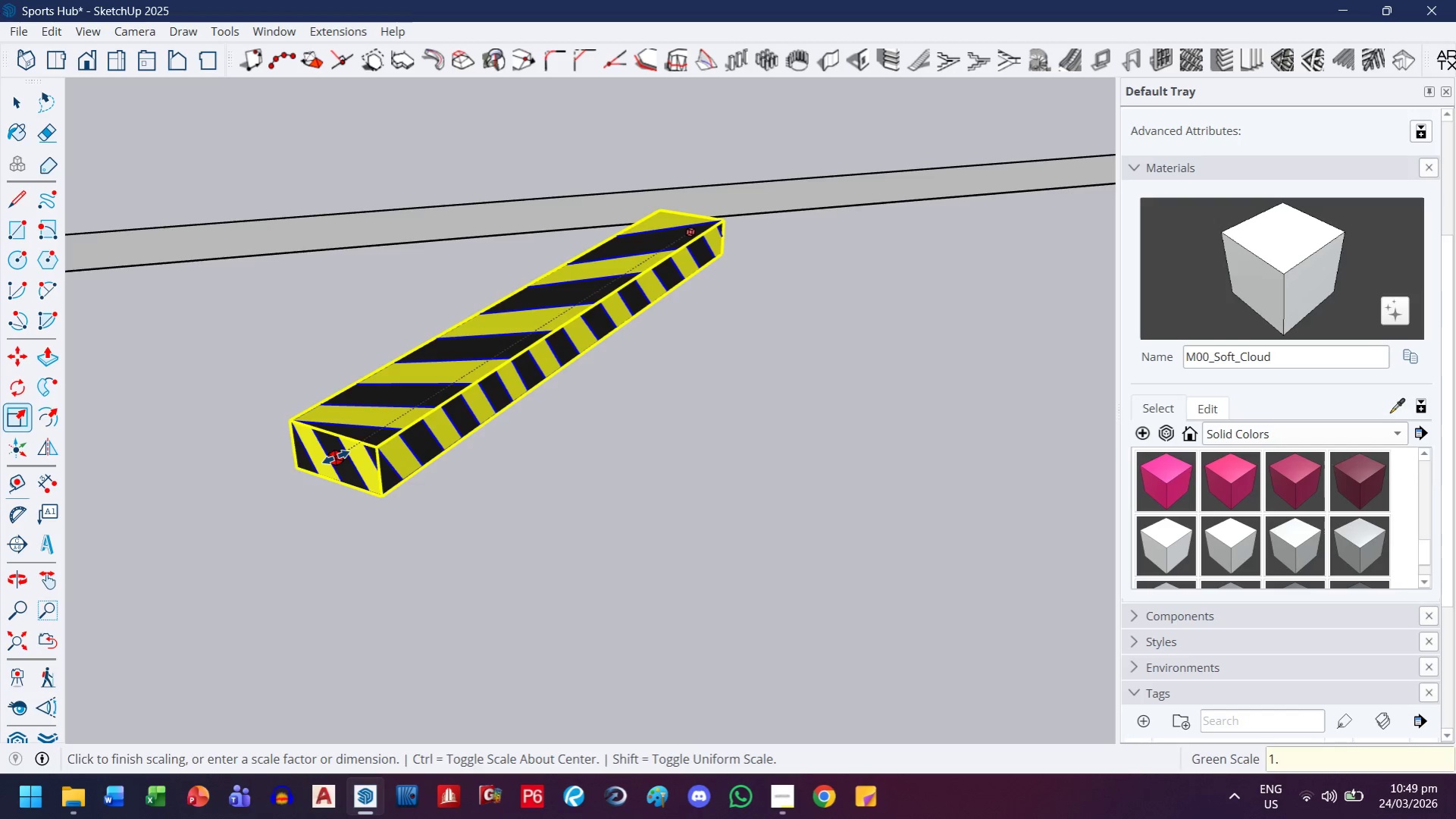 
key(5)
 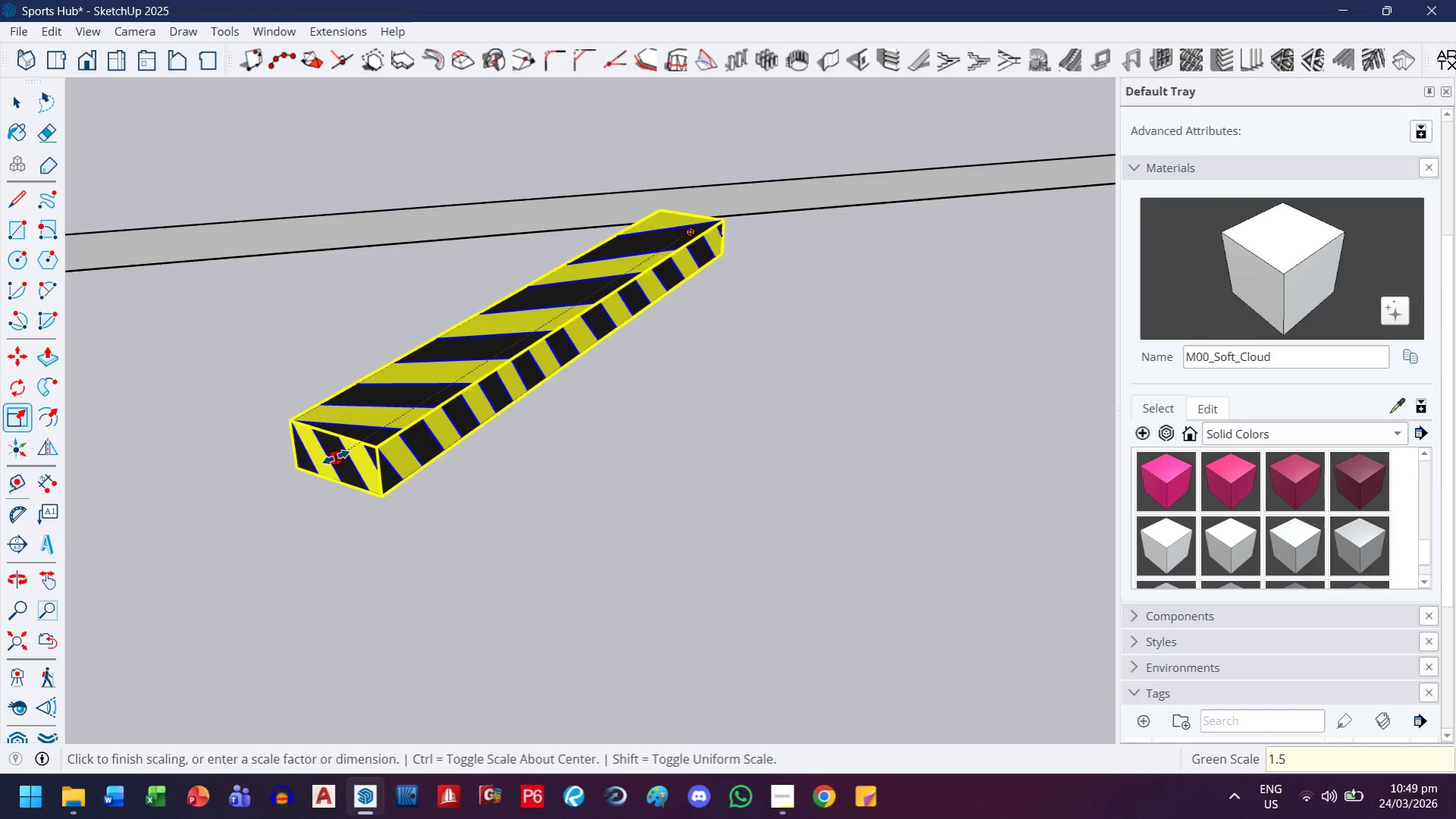 
key(Enter)
 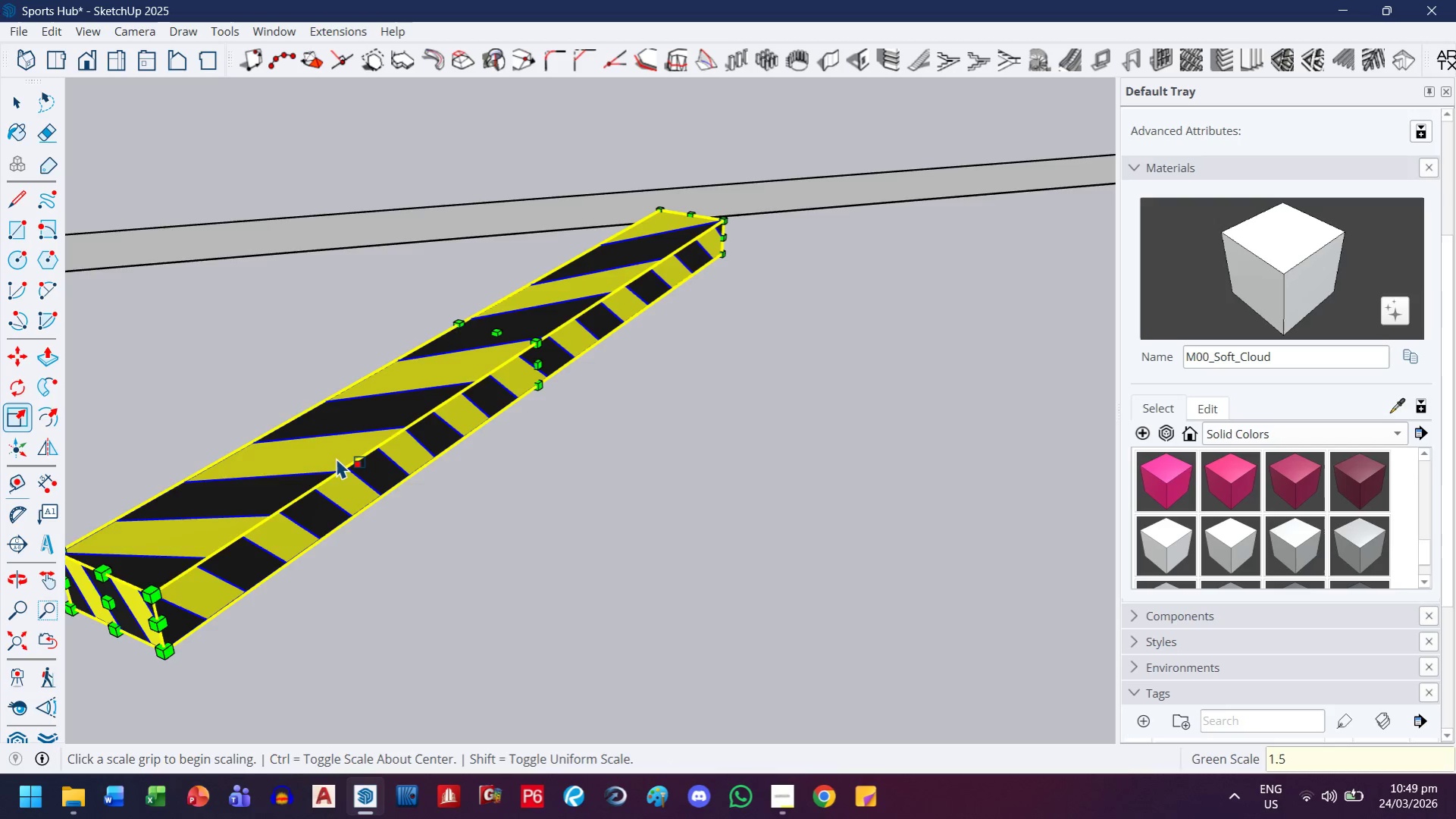 
scroll: coordinate [336, 457], scroll_direction: down, amount: 3.0
 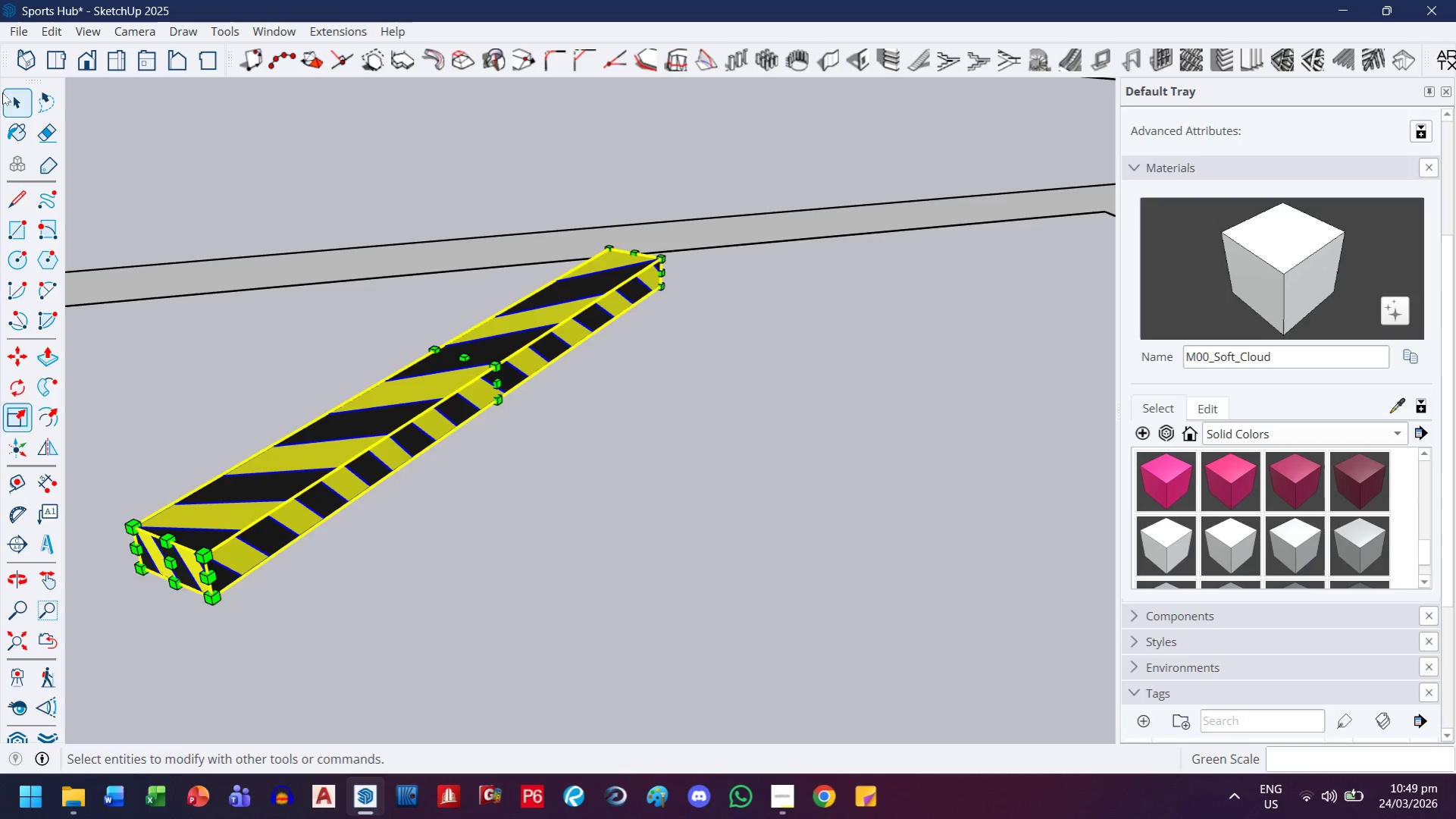 
double_click([199, 253])
 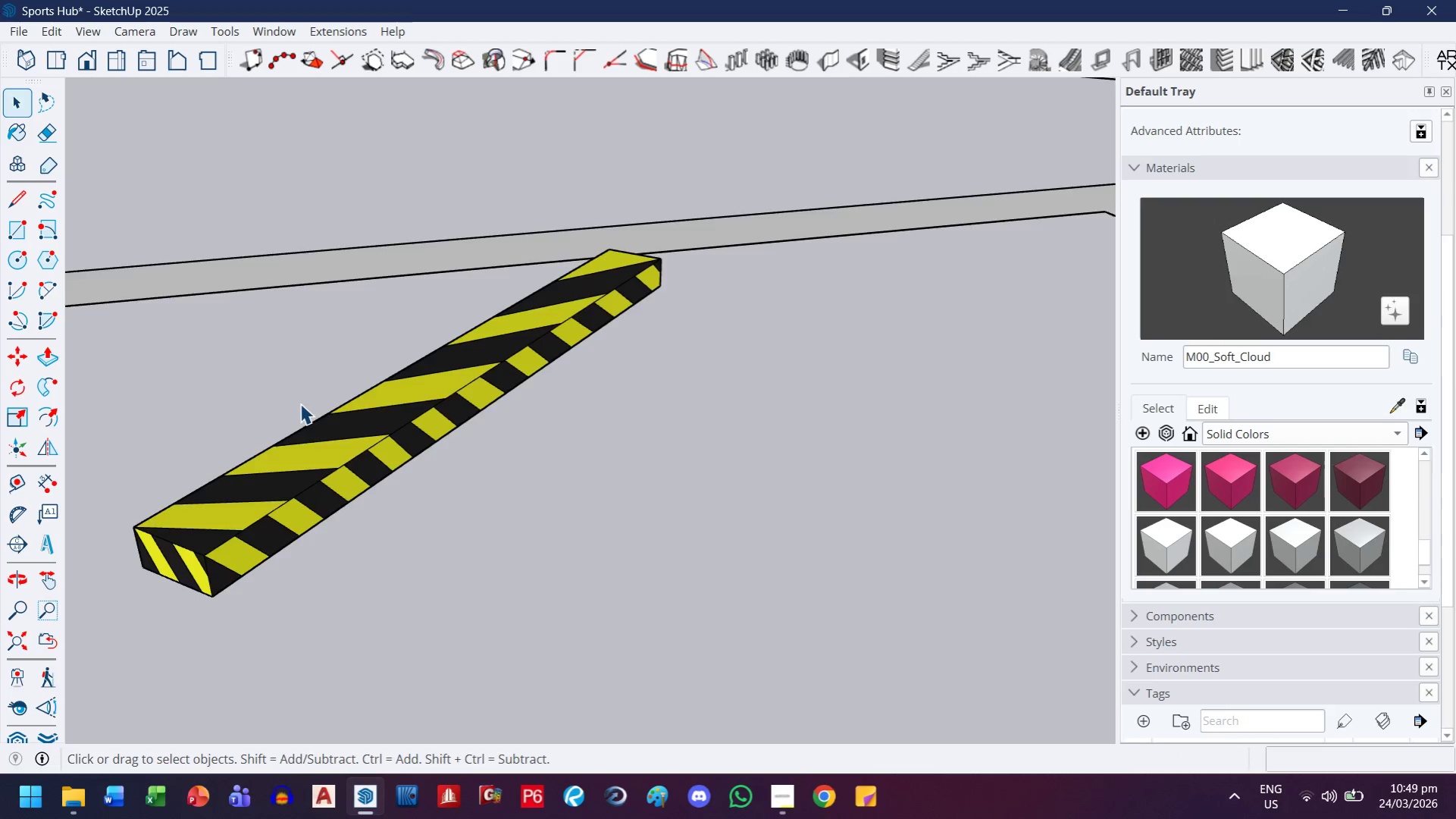 
scroll: coordinate [300, 403], scroll_direction: down, amount: 5.0
 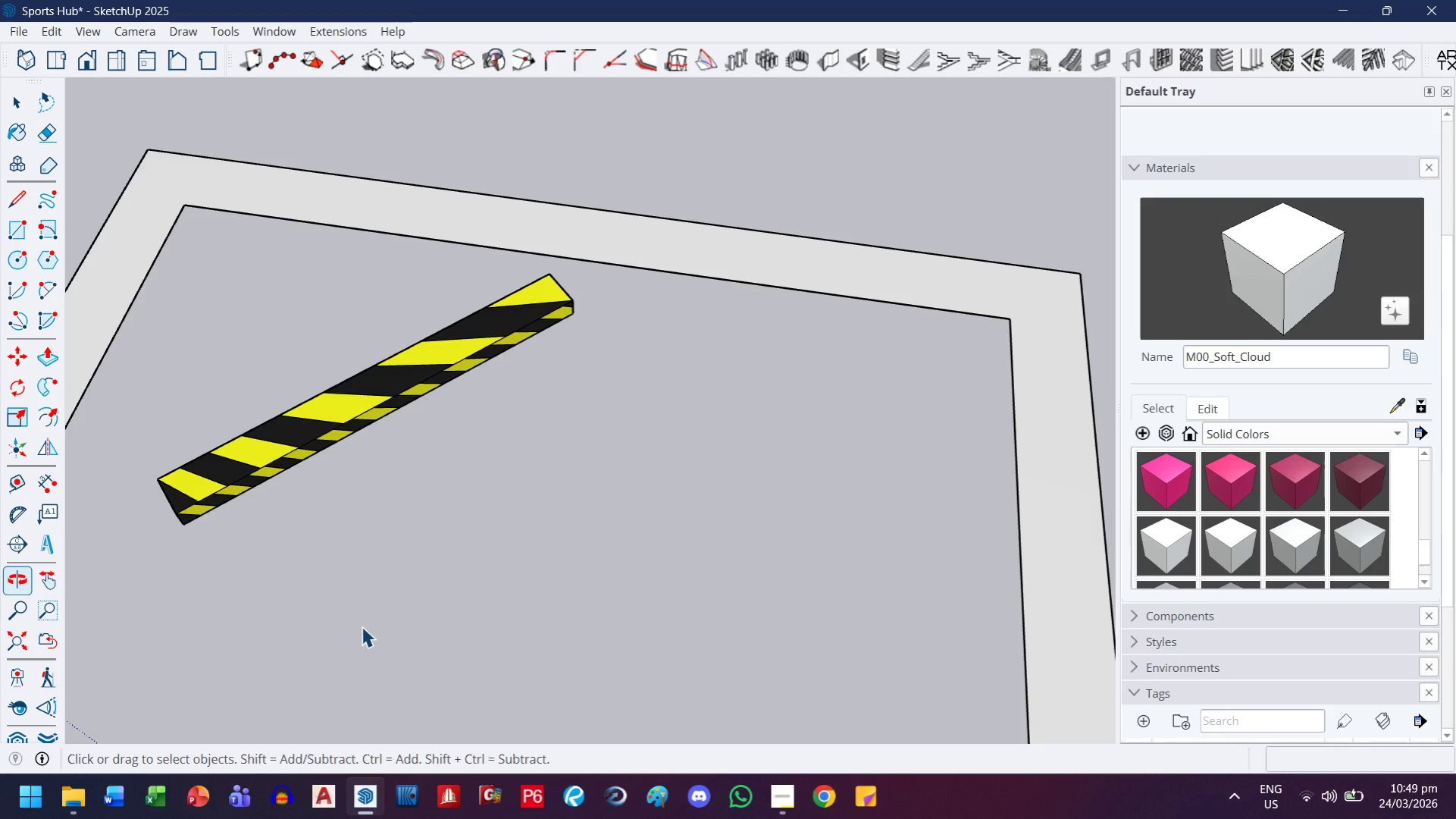 
key(Y)
 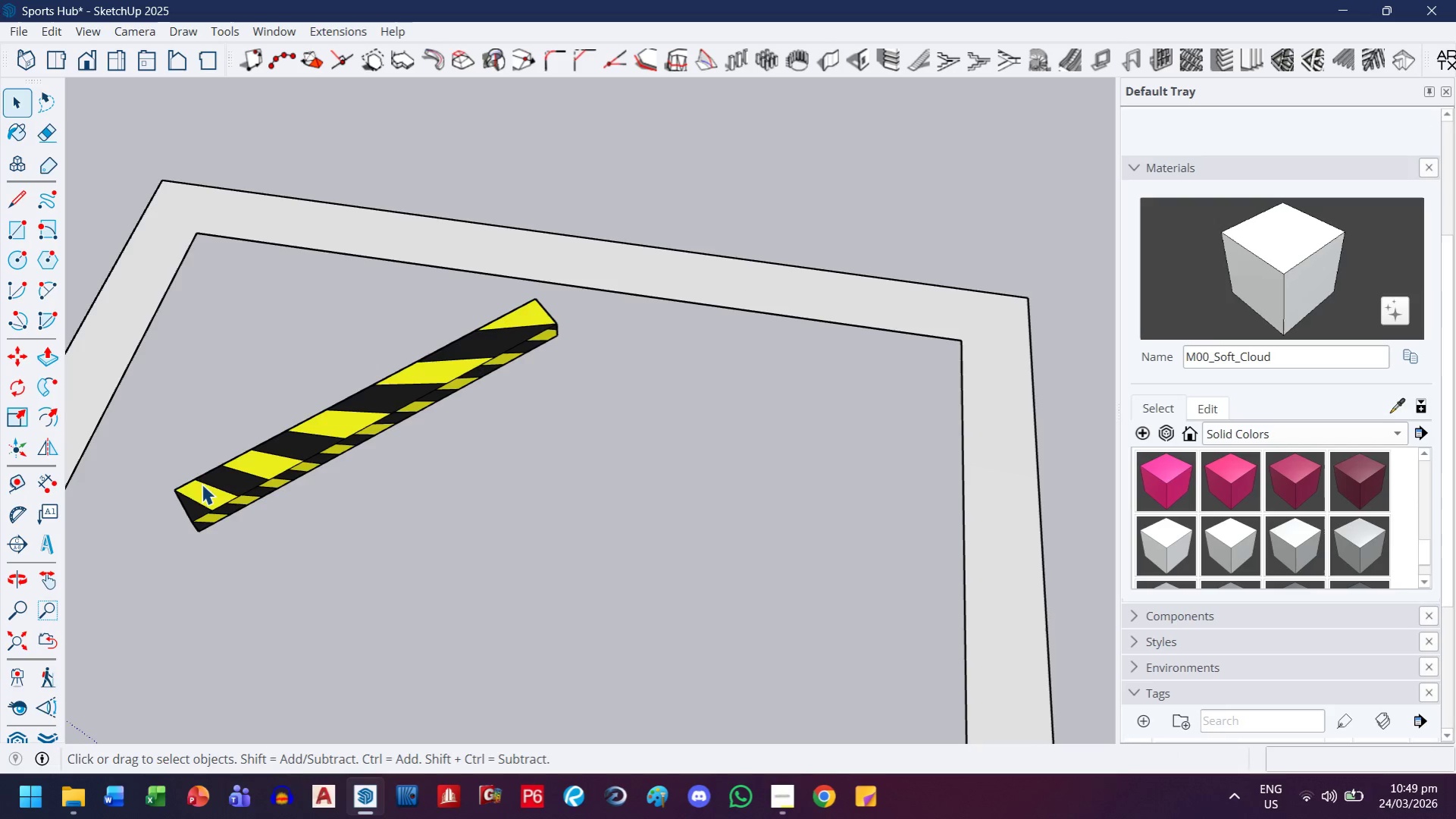 
scroll: coordinate [362, 607], scroll_direction: down, amount: 1.0
 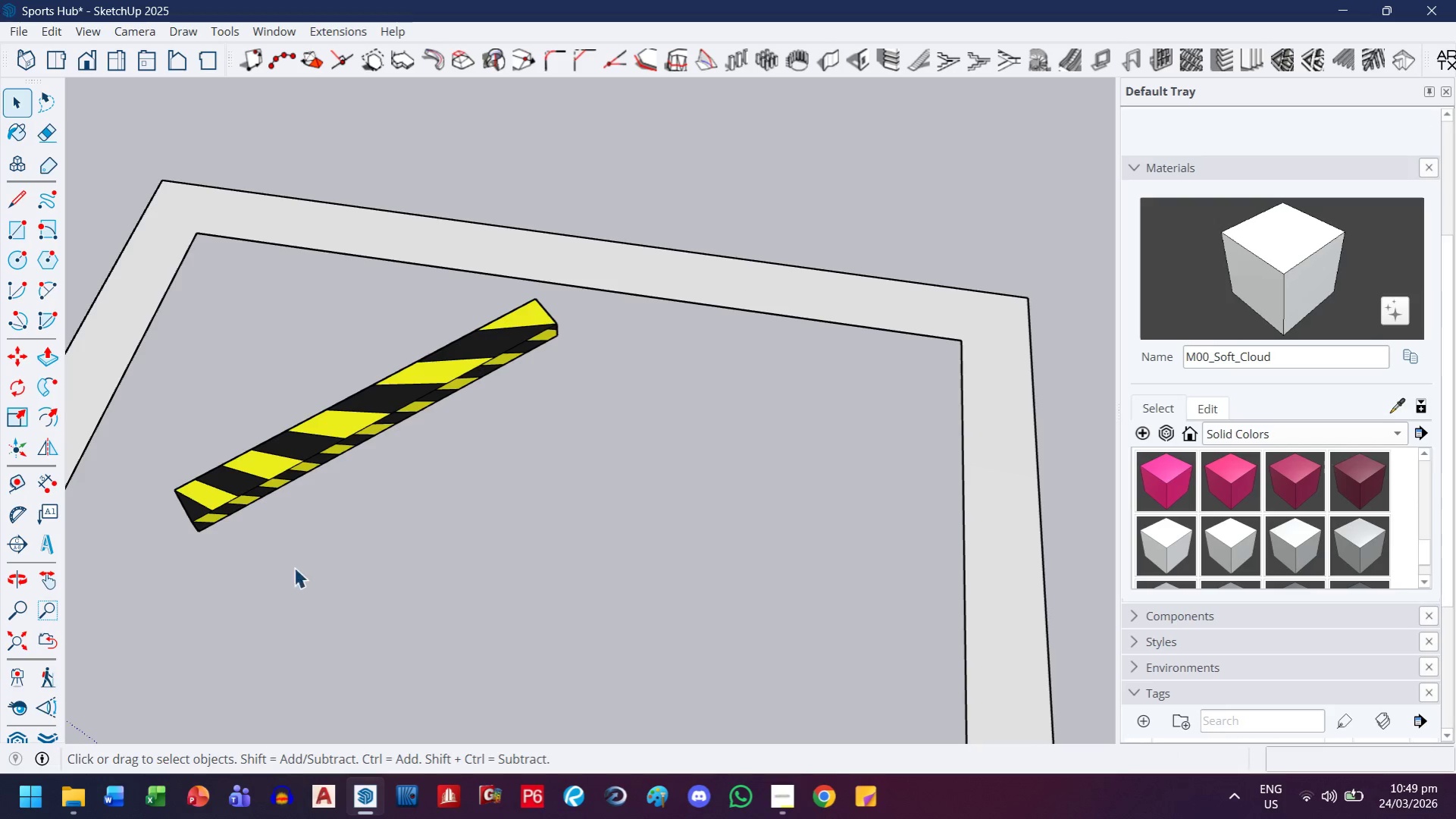 
type(yt)
 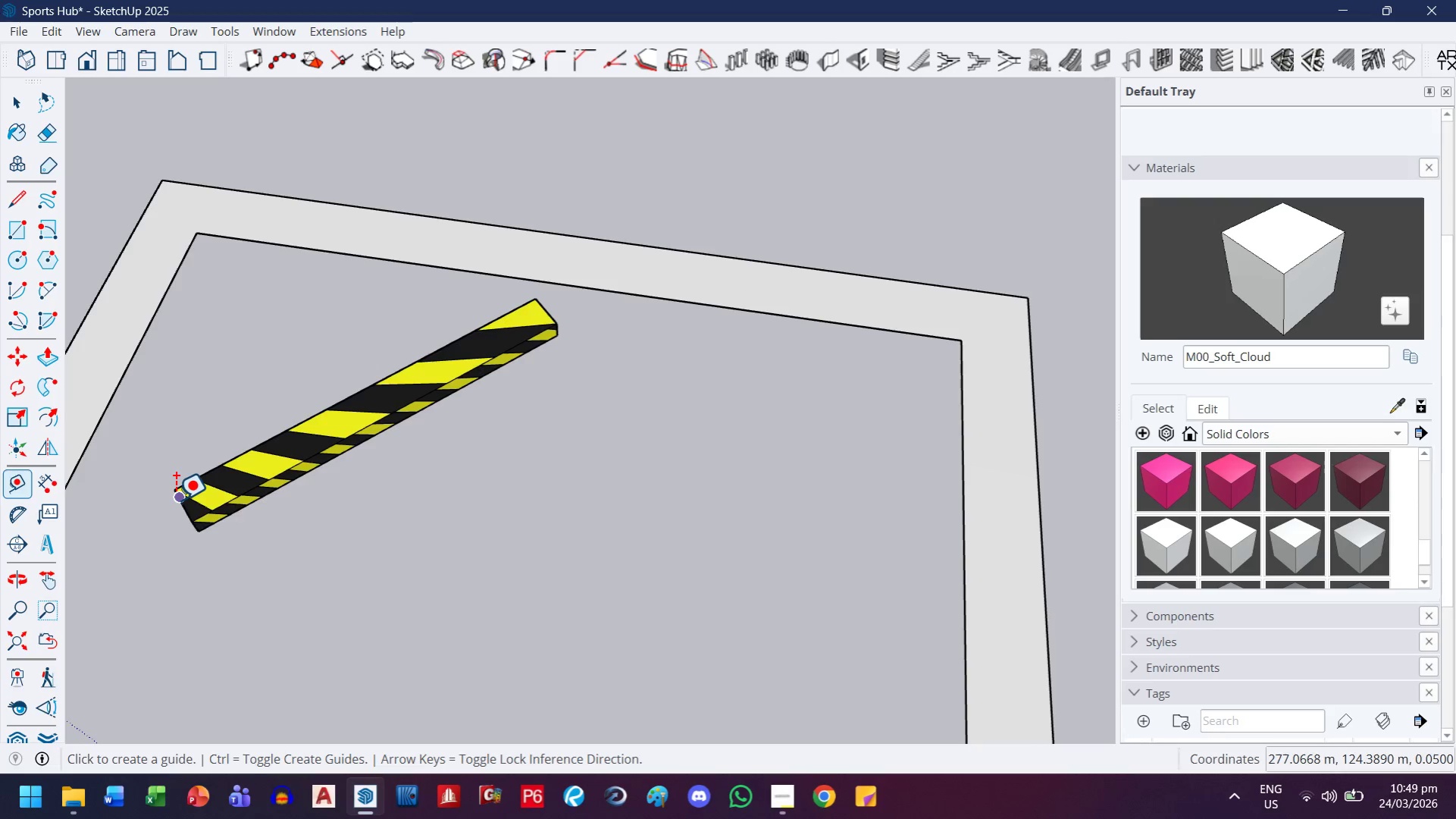 
left_click_drag(start_coordinate=[175, 500], to_coordinate=[180, 499])
 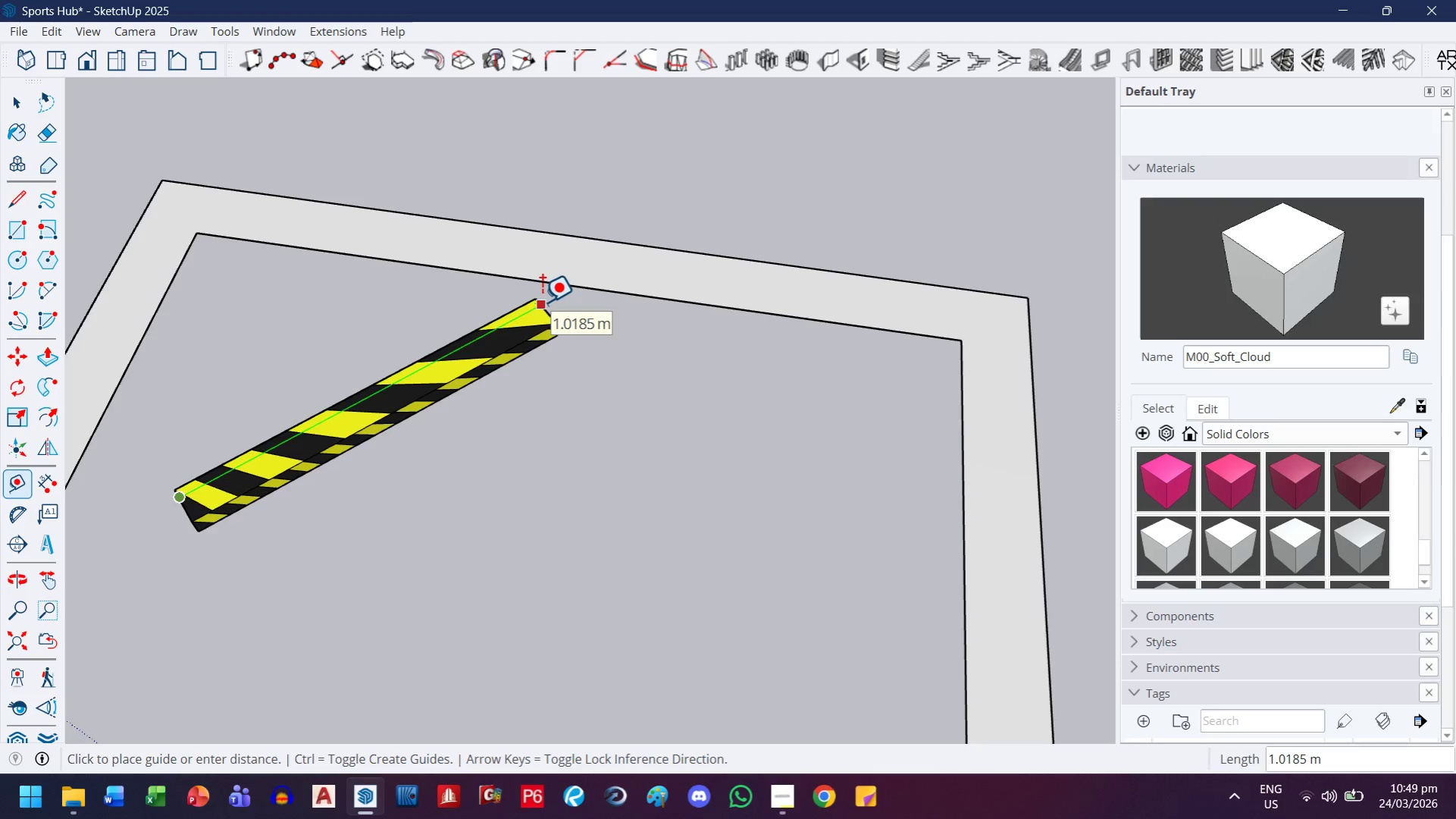 
key(H)
 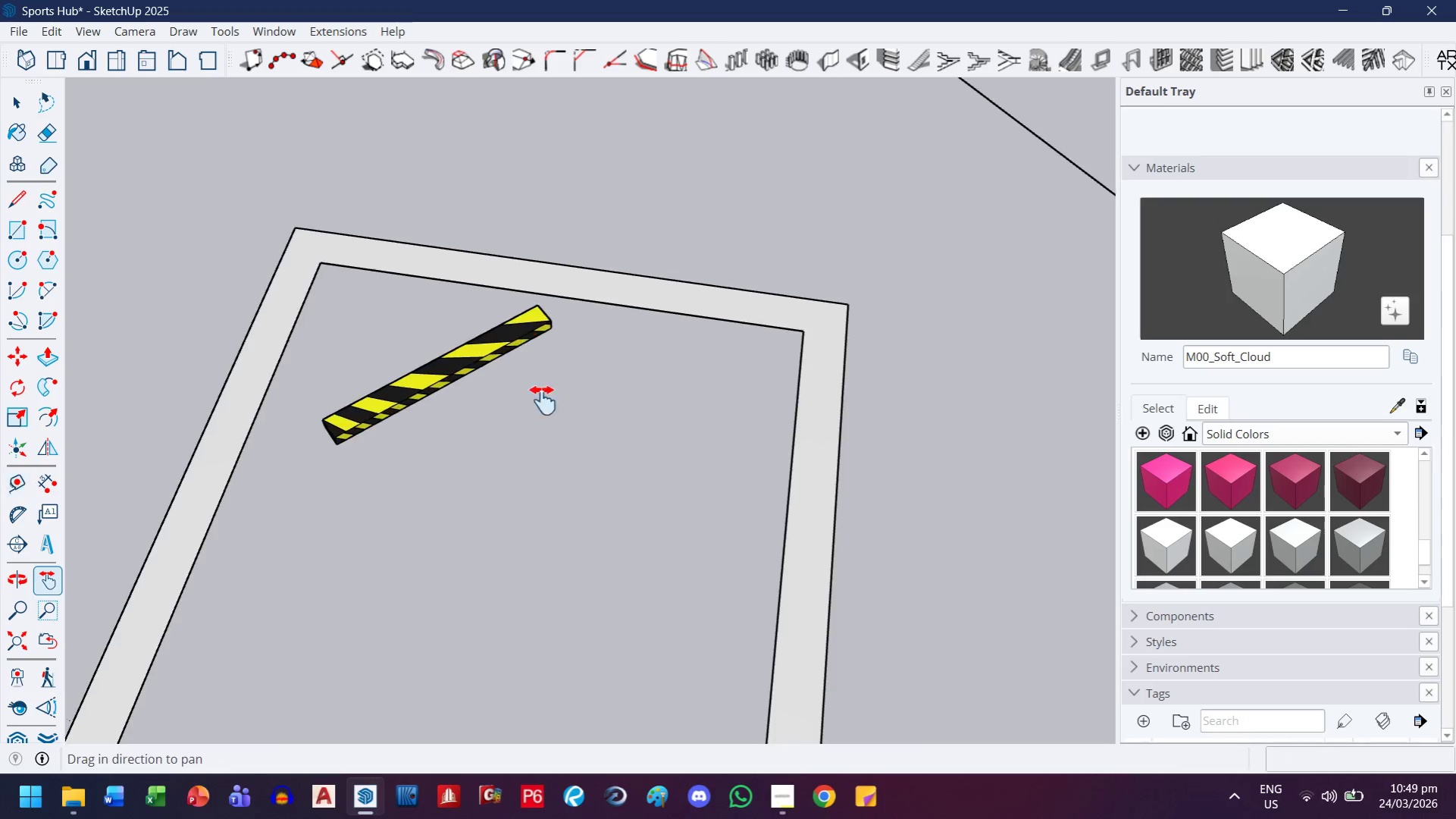 
left_click_drag(start_coordinate=[524, 339], to_coordinate=[647, 551])
 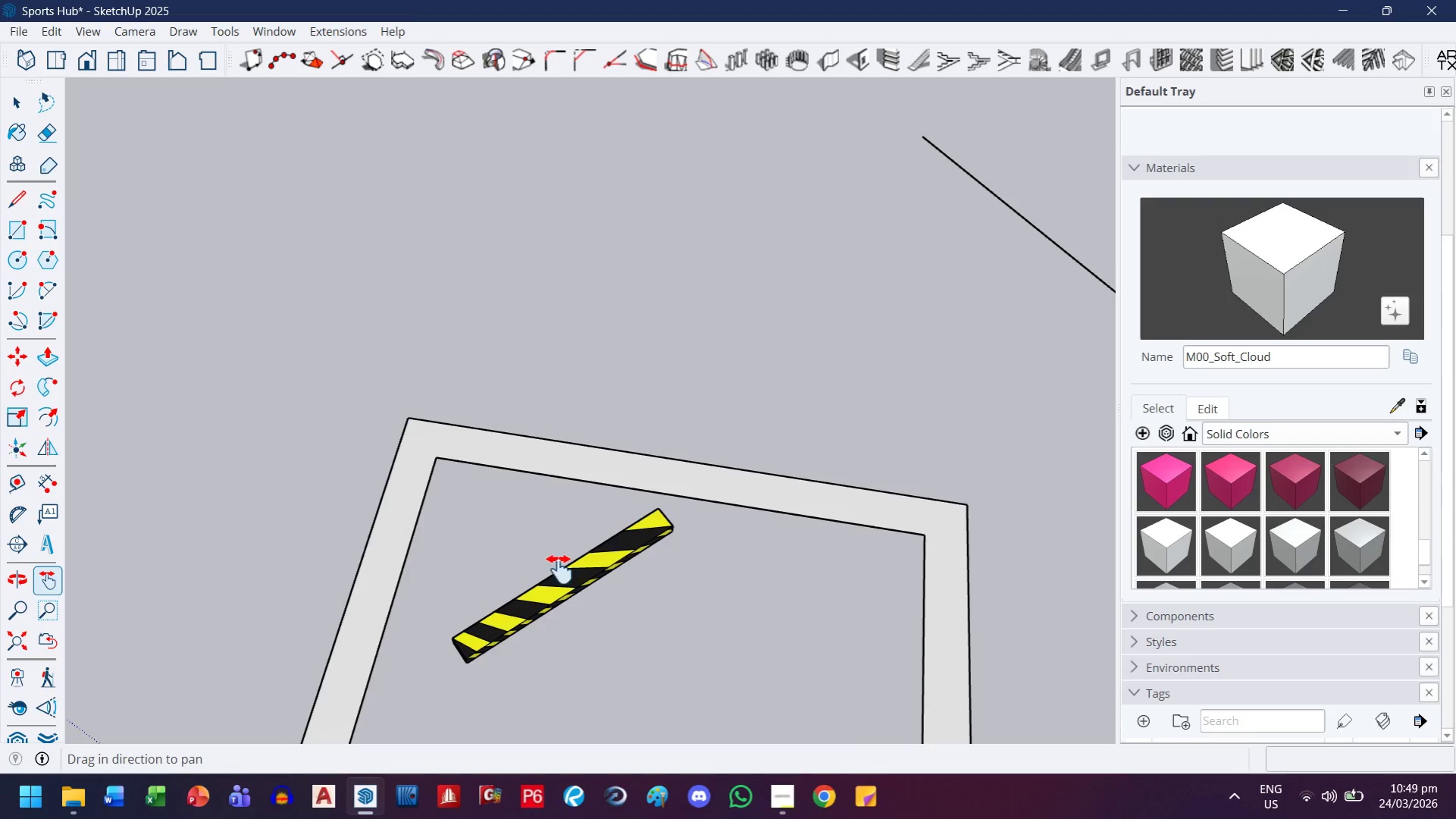 
scroll: coordinate [541, 302], scroll_direction: down, amount: 5.0
 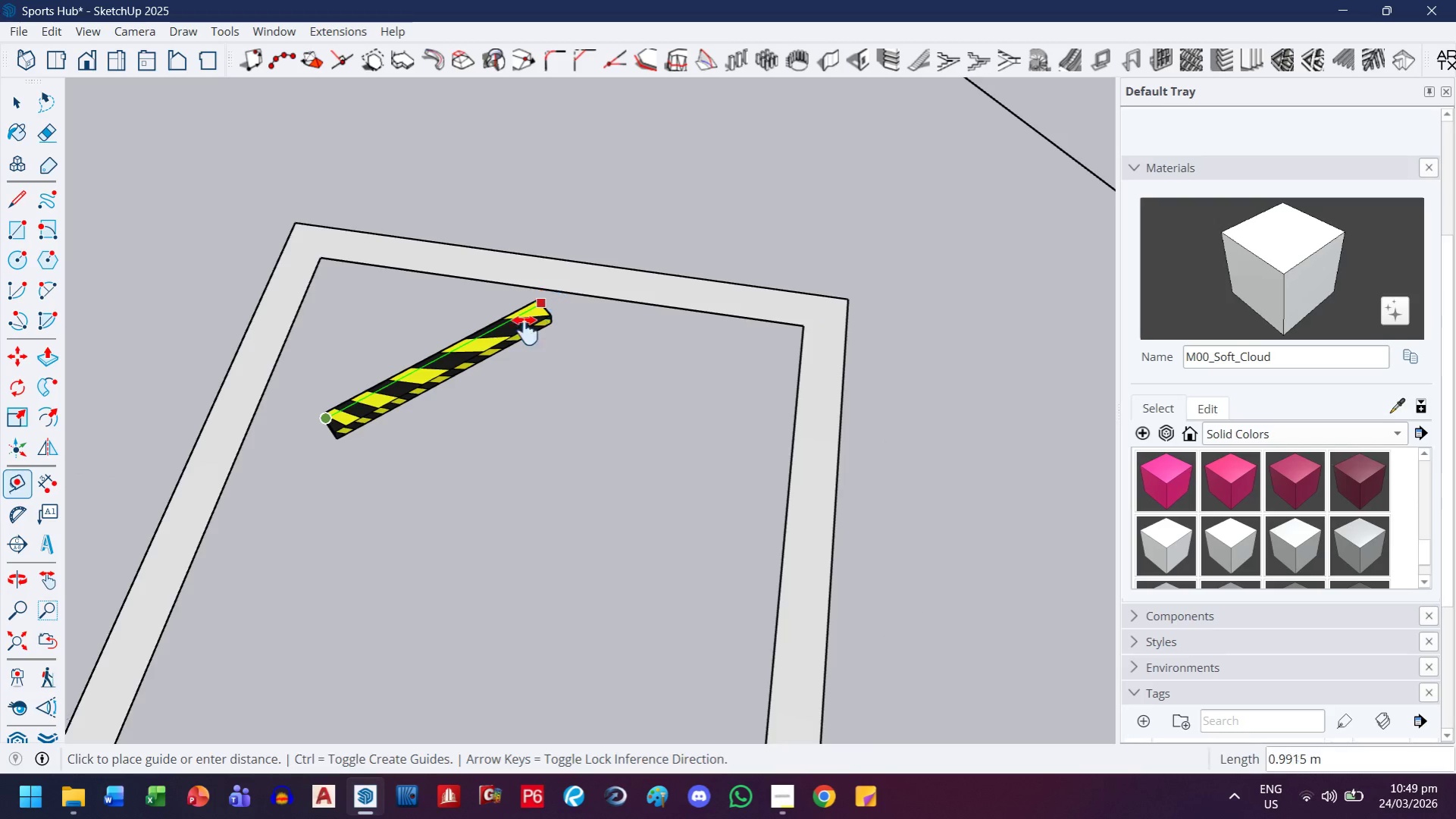 
scroll: coordinate [728, 588], scroll_direction: up, amount: 5.0
 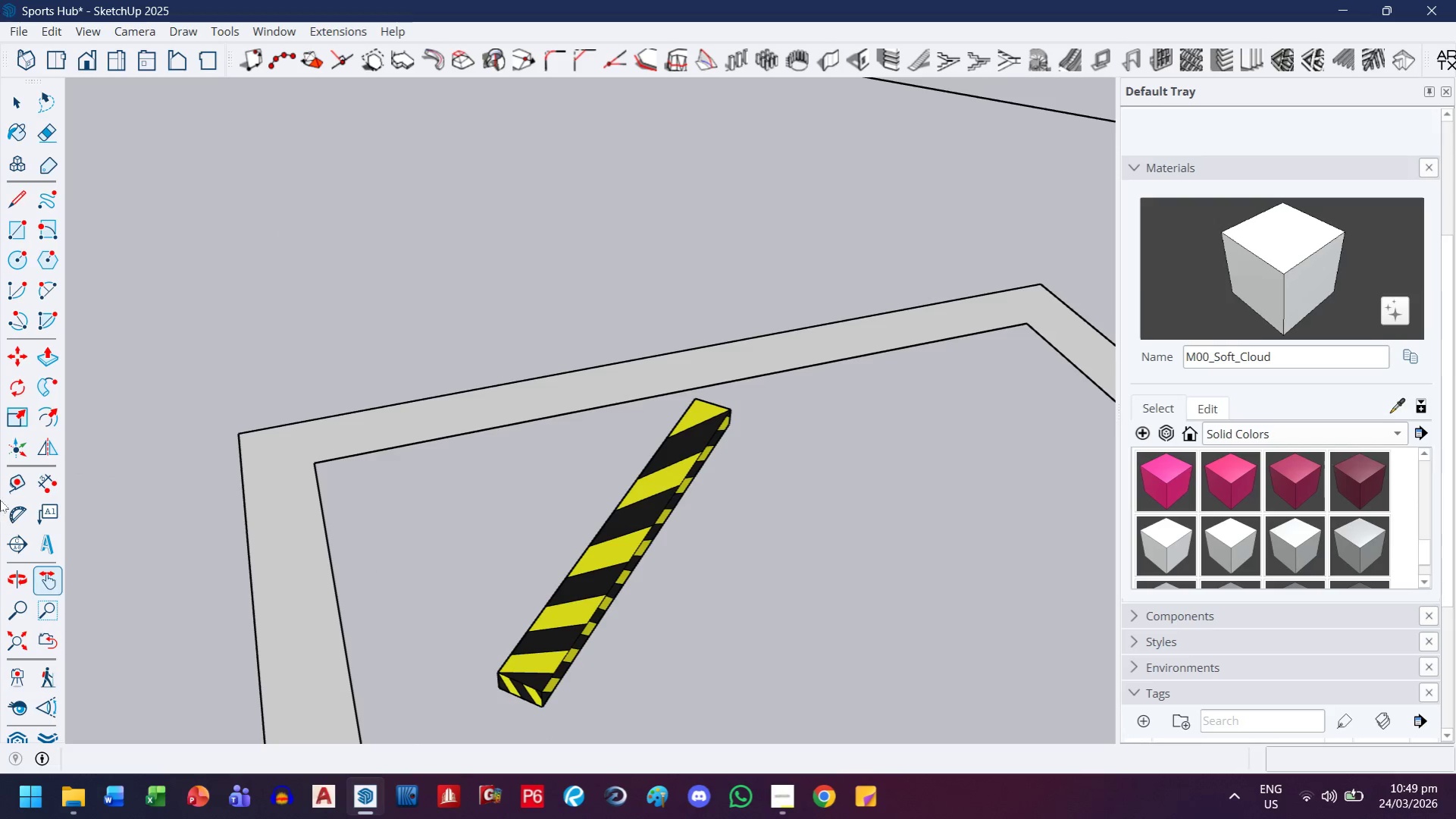 
left_click([4, 388])
 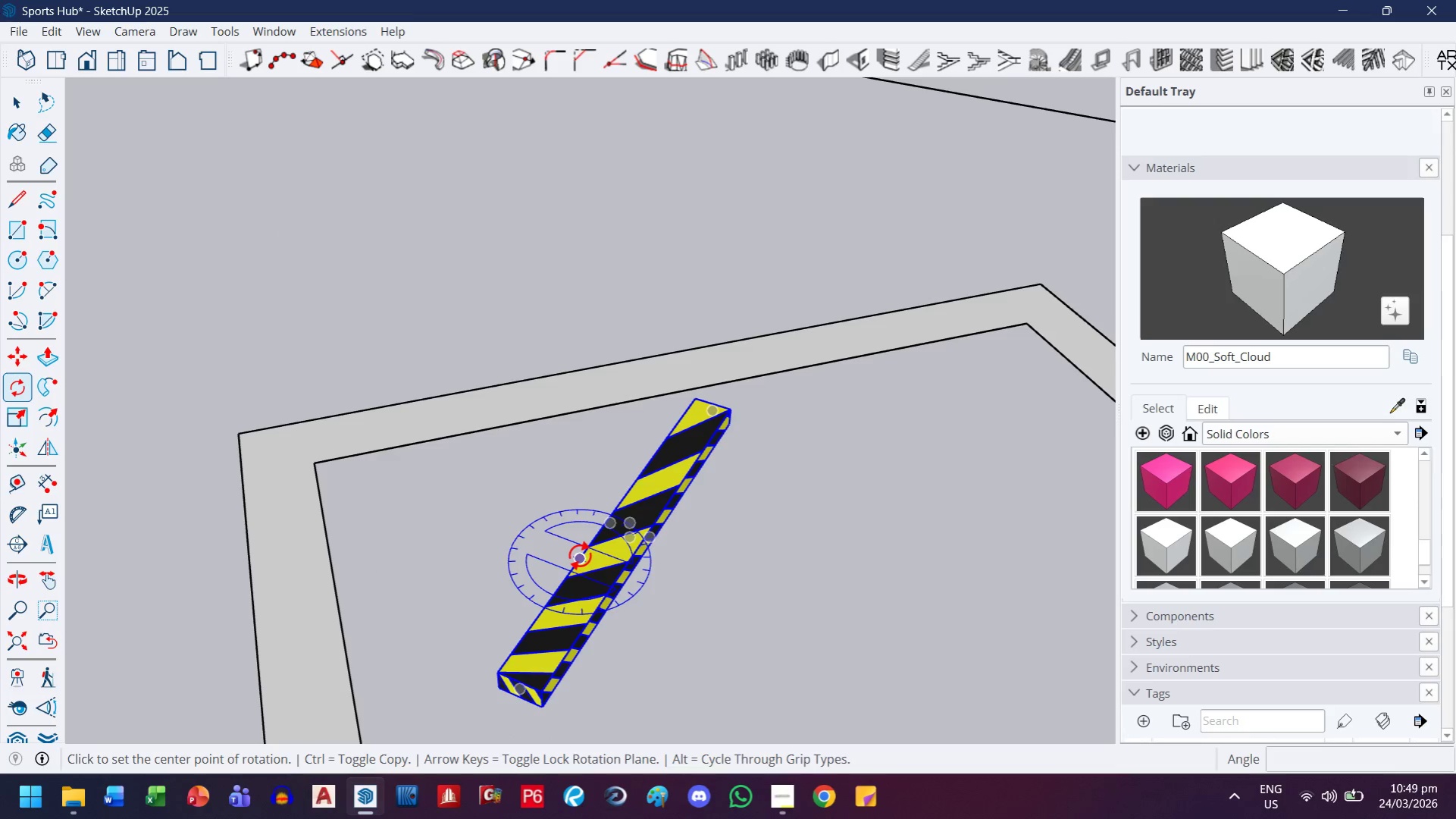 
left_click([580, 556])
 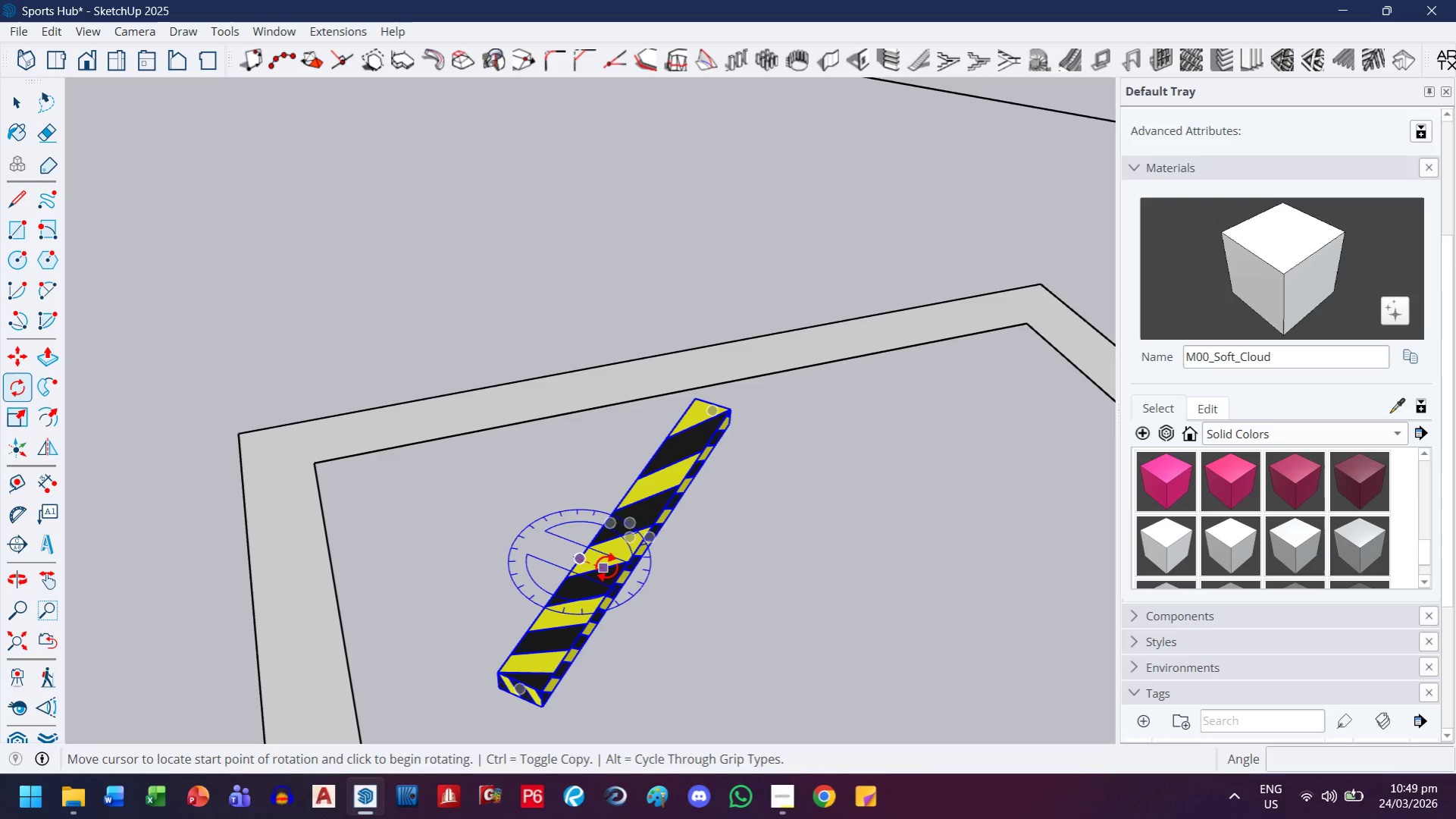 
left_click([606, 567])
 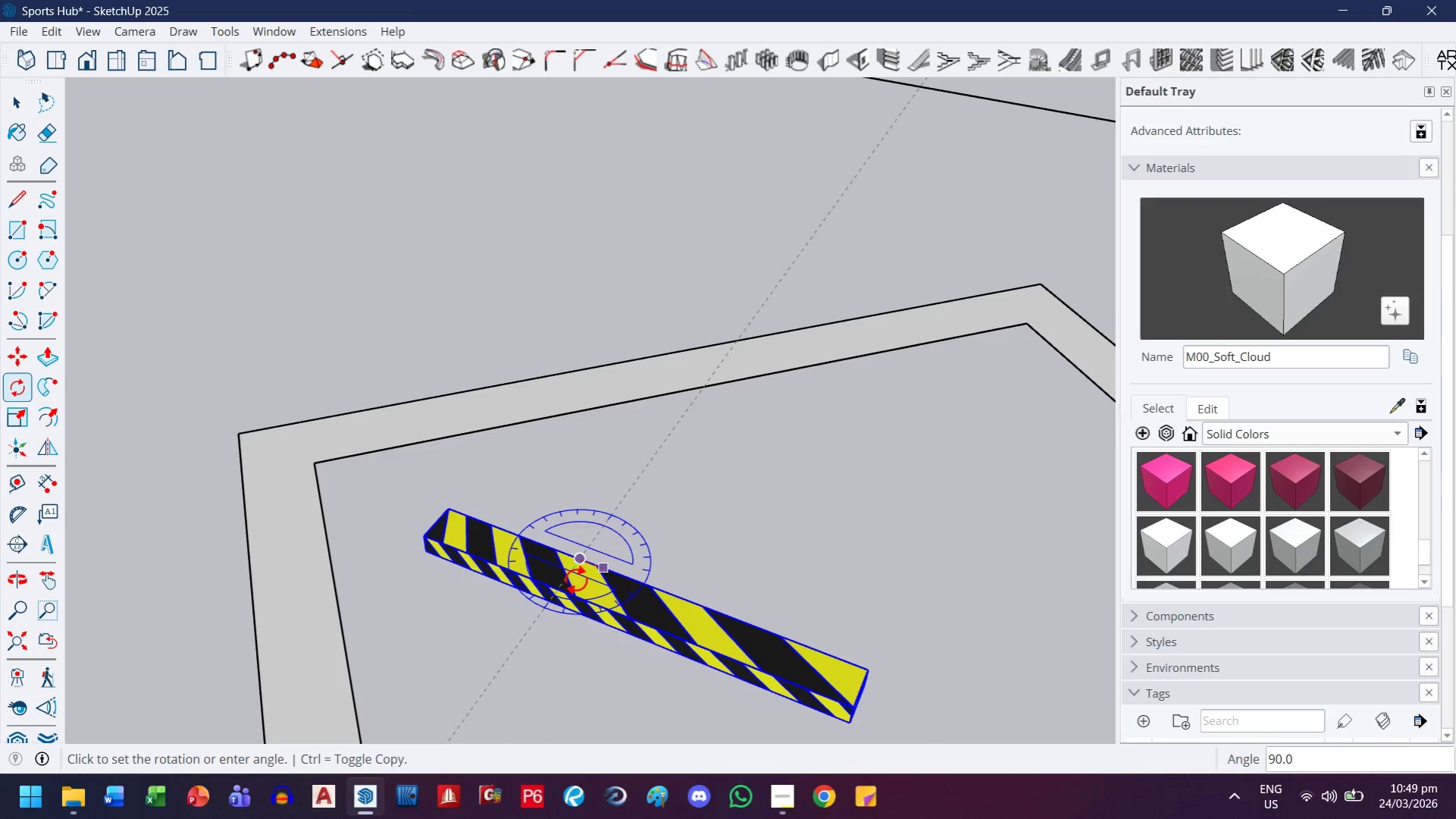 
key(Escape)
 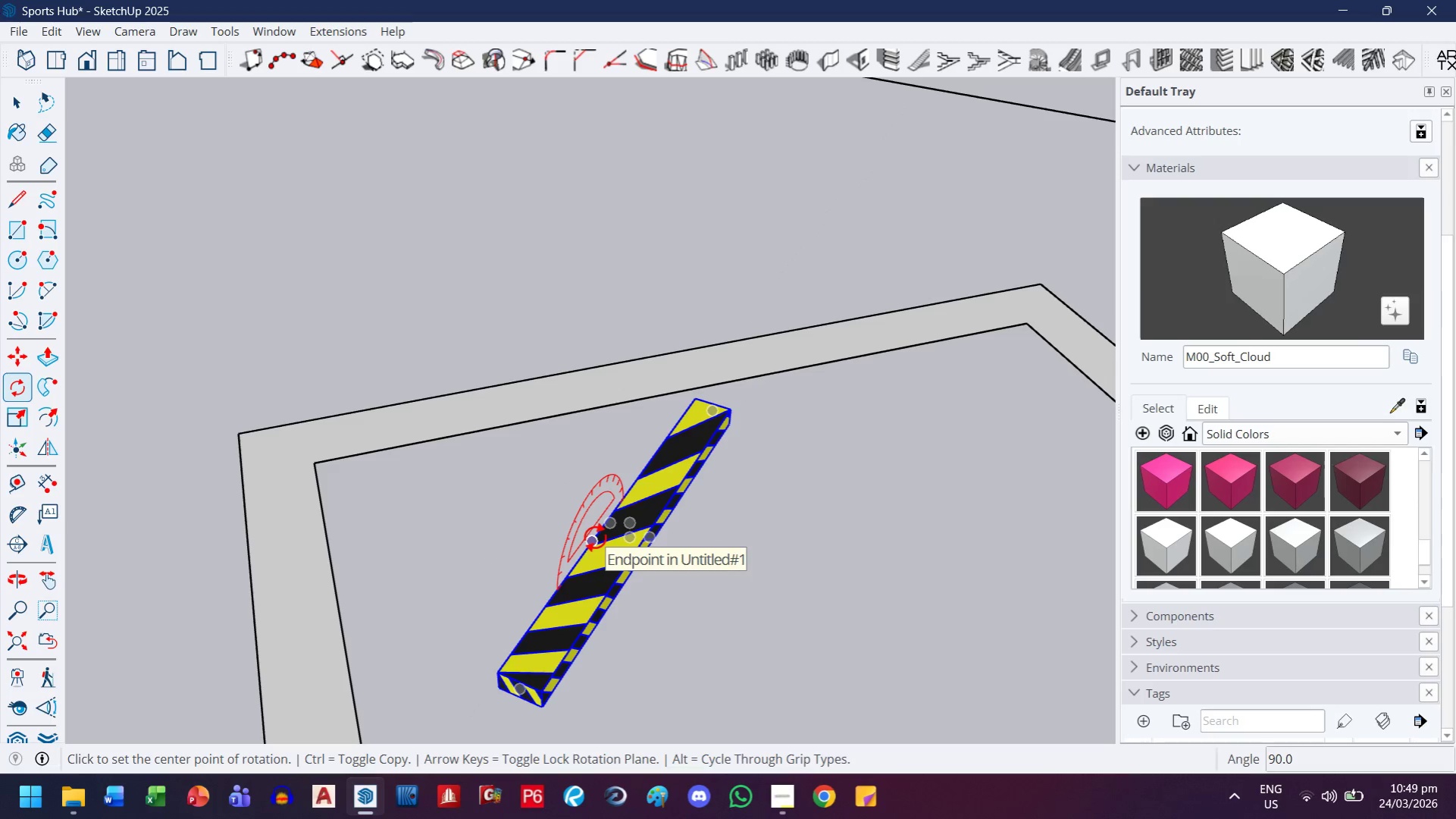 
key(Escape)
 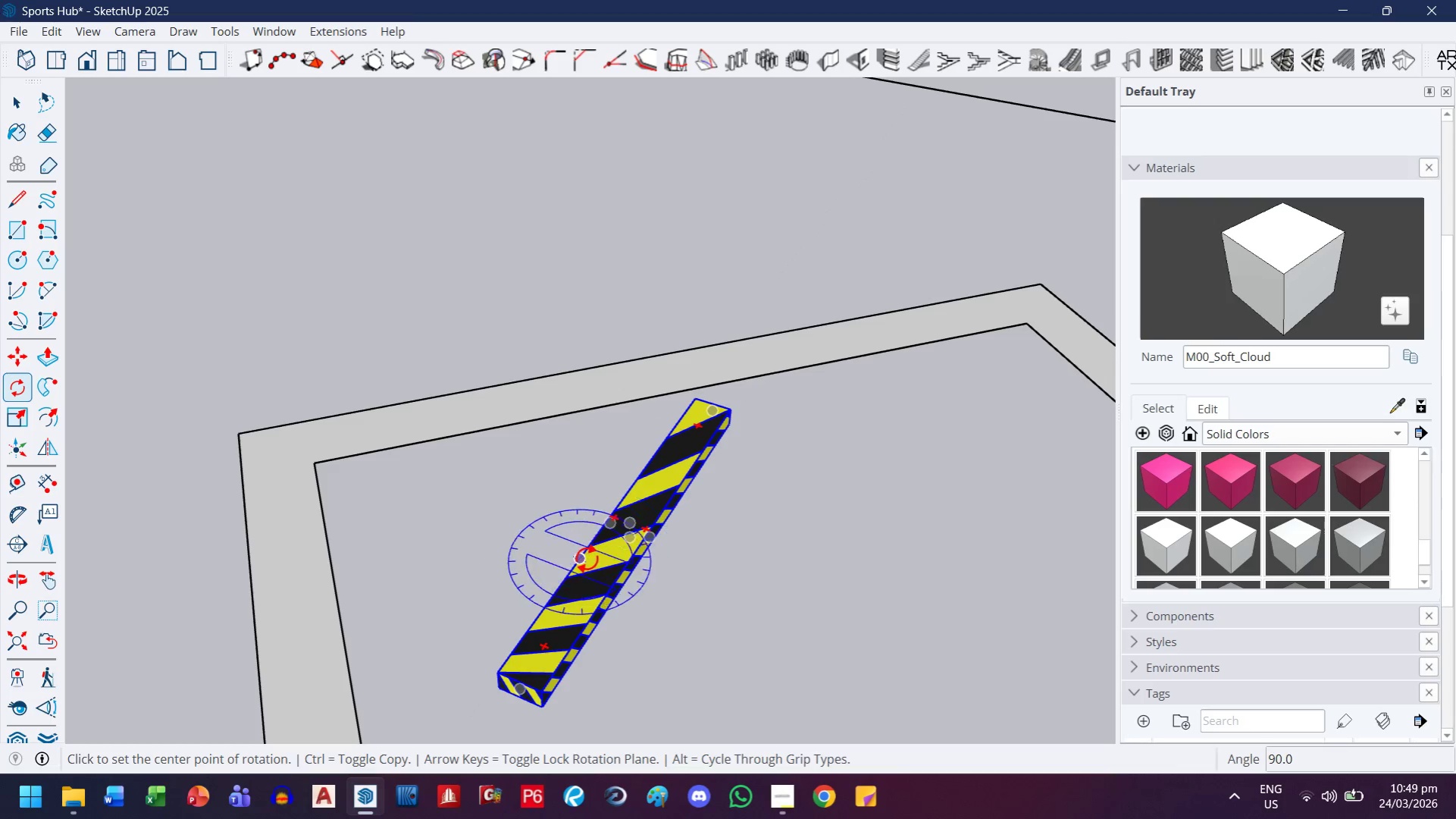 
key(M)
 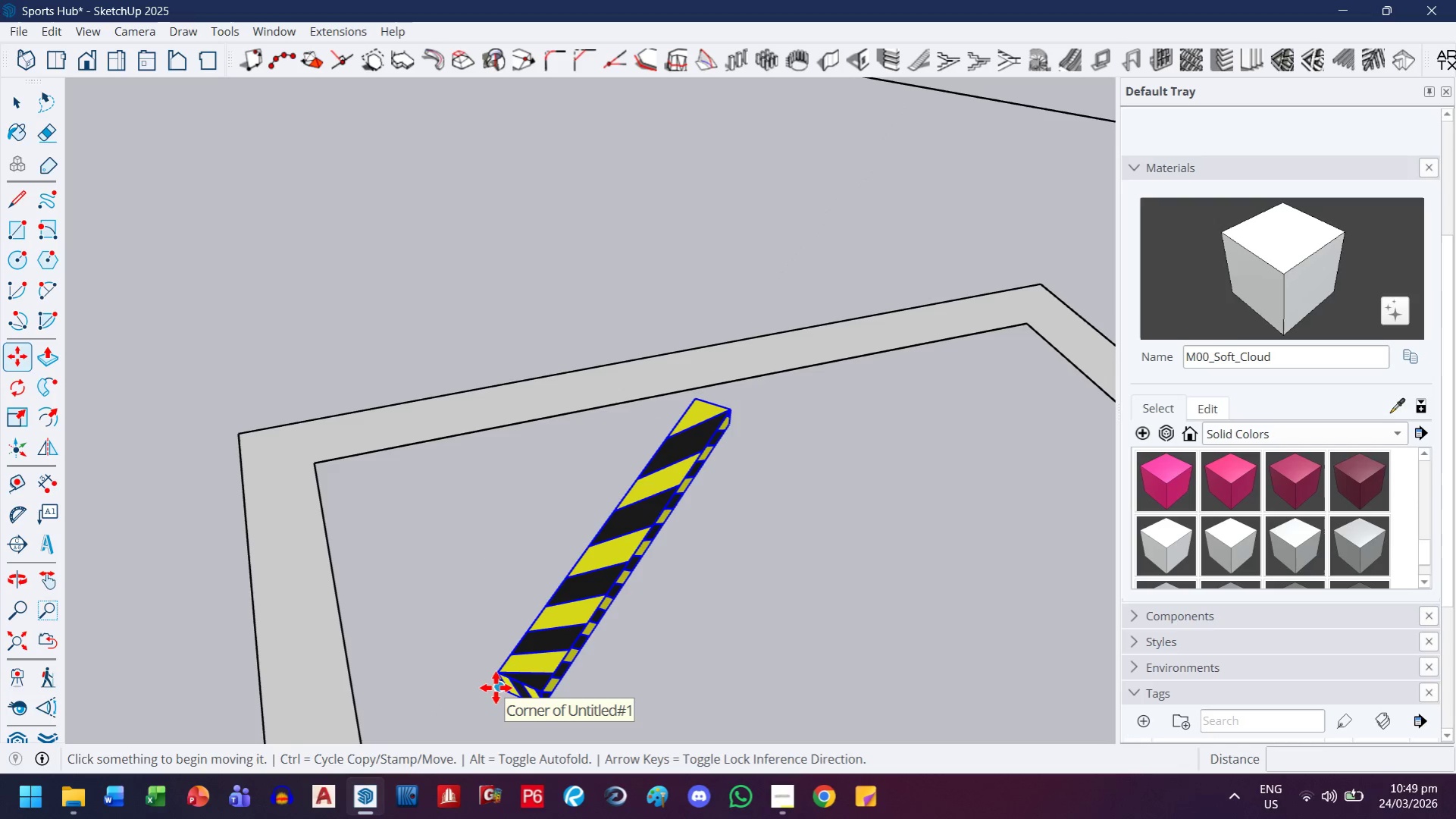 
left_click([496, 688])
 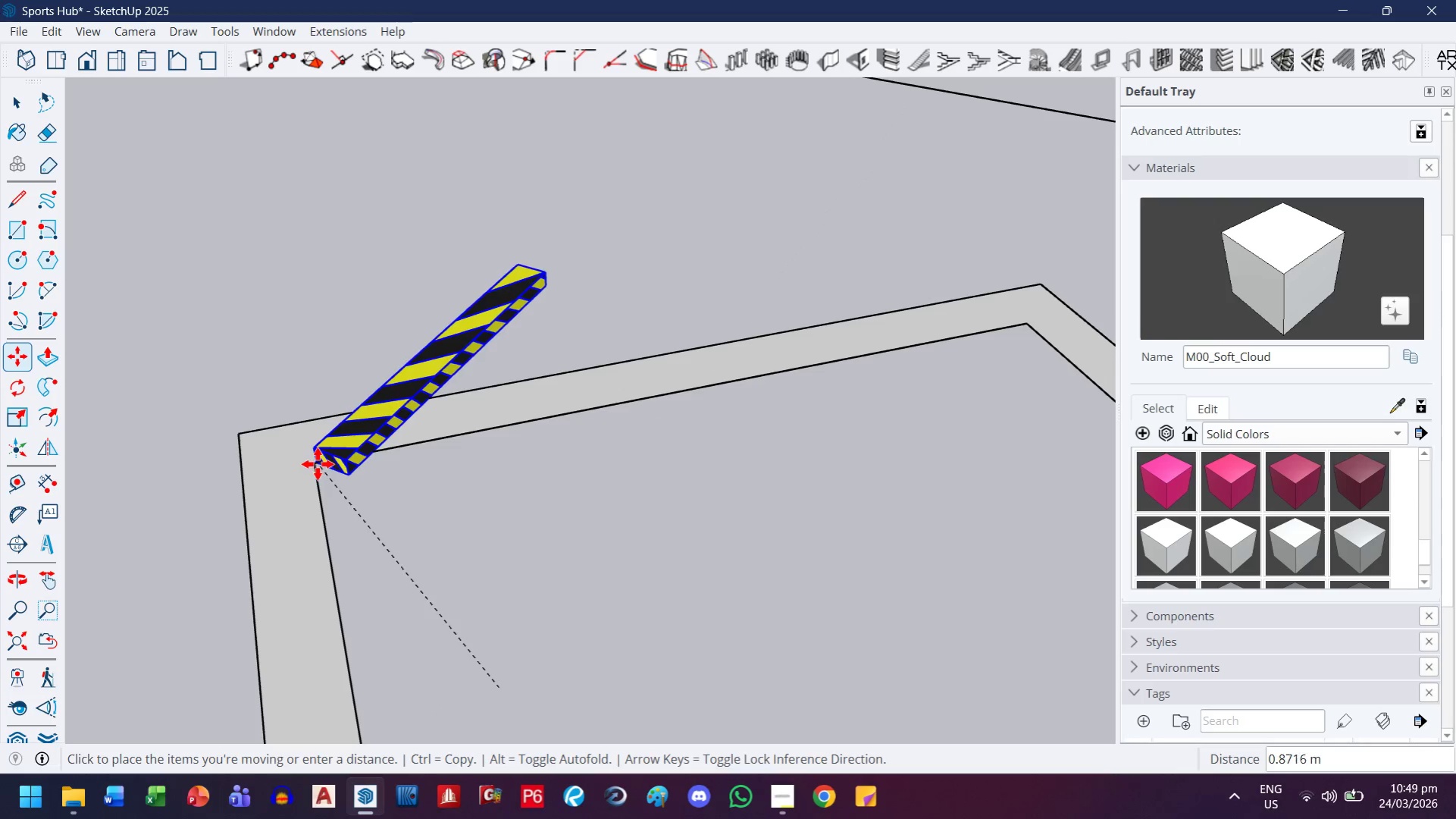 
left_click([318, 464])
 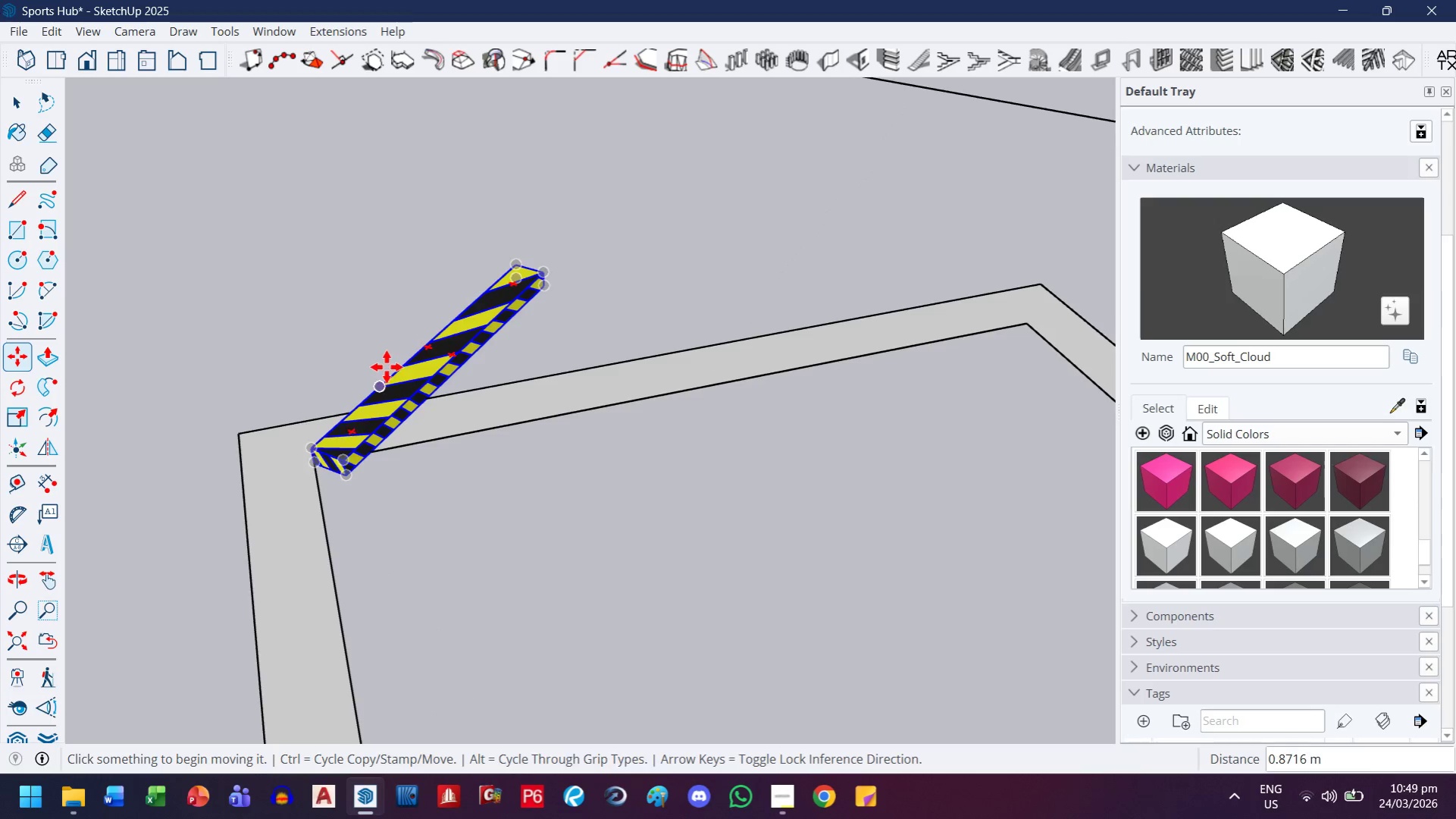 
scroll: coordinate [377, 383], scroll_direction: up, amount: 7.0
 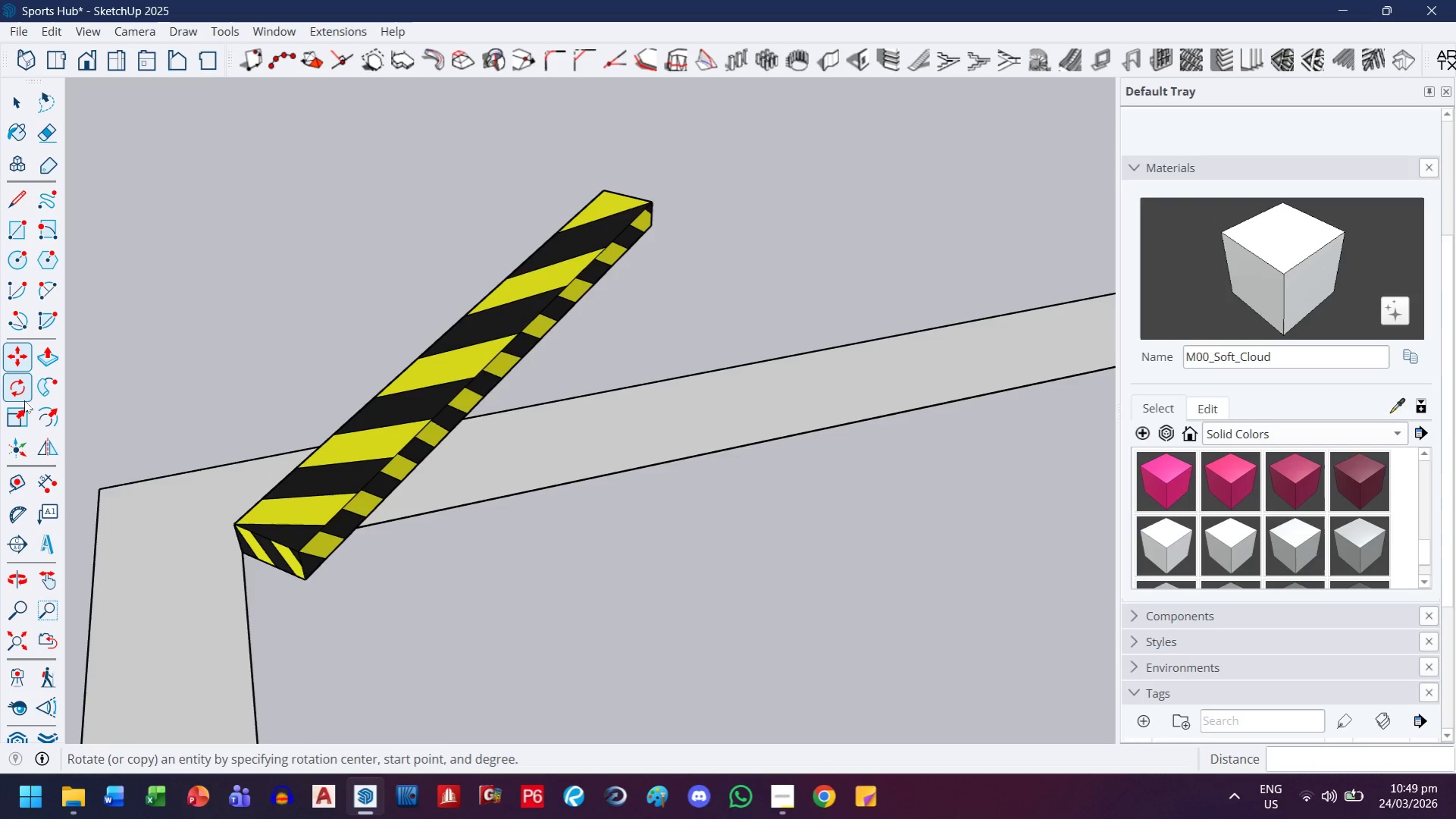 
left_click([20, 399])
 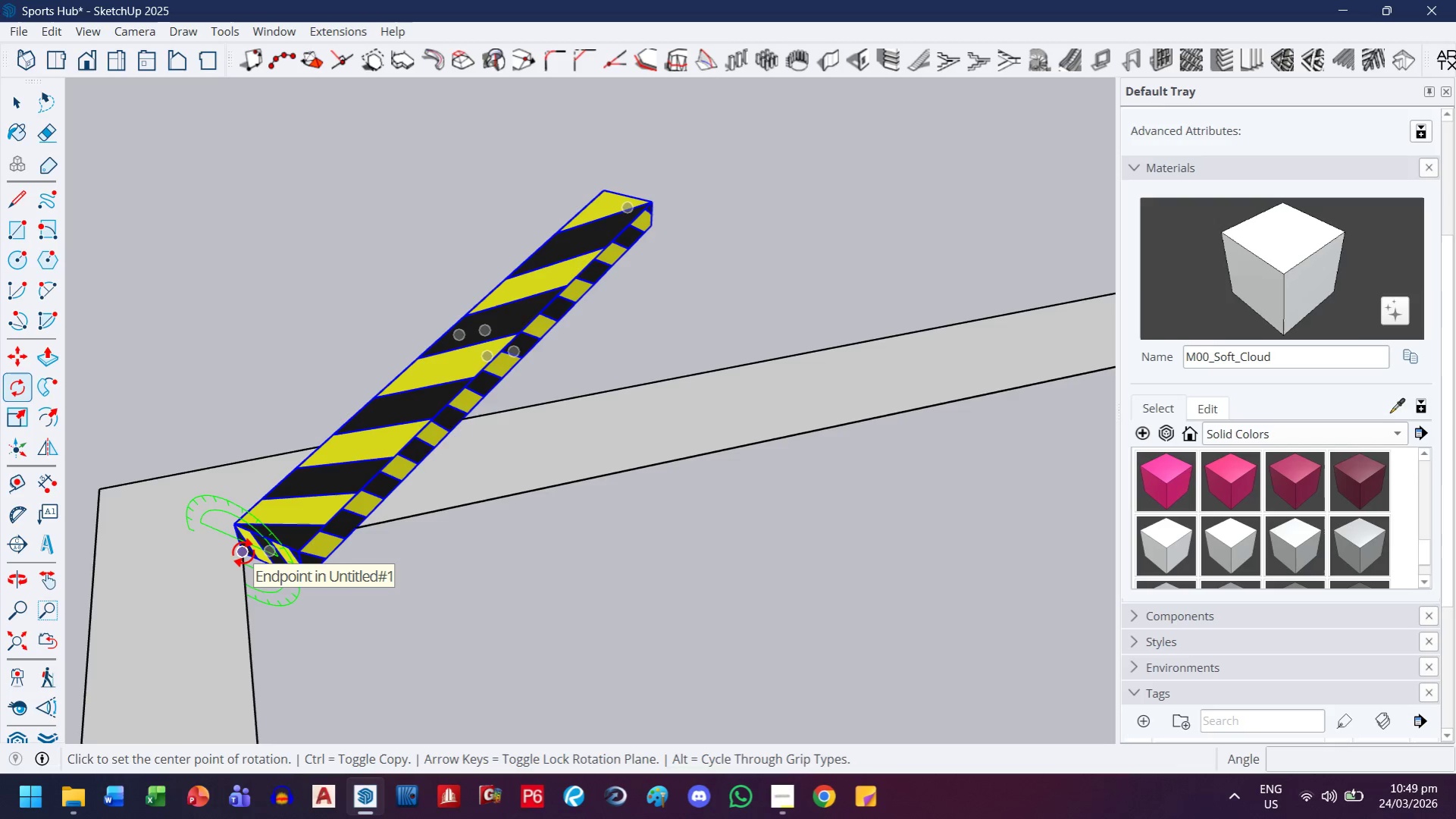 
key(ArrowUp)
 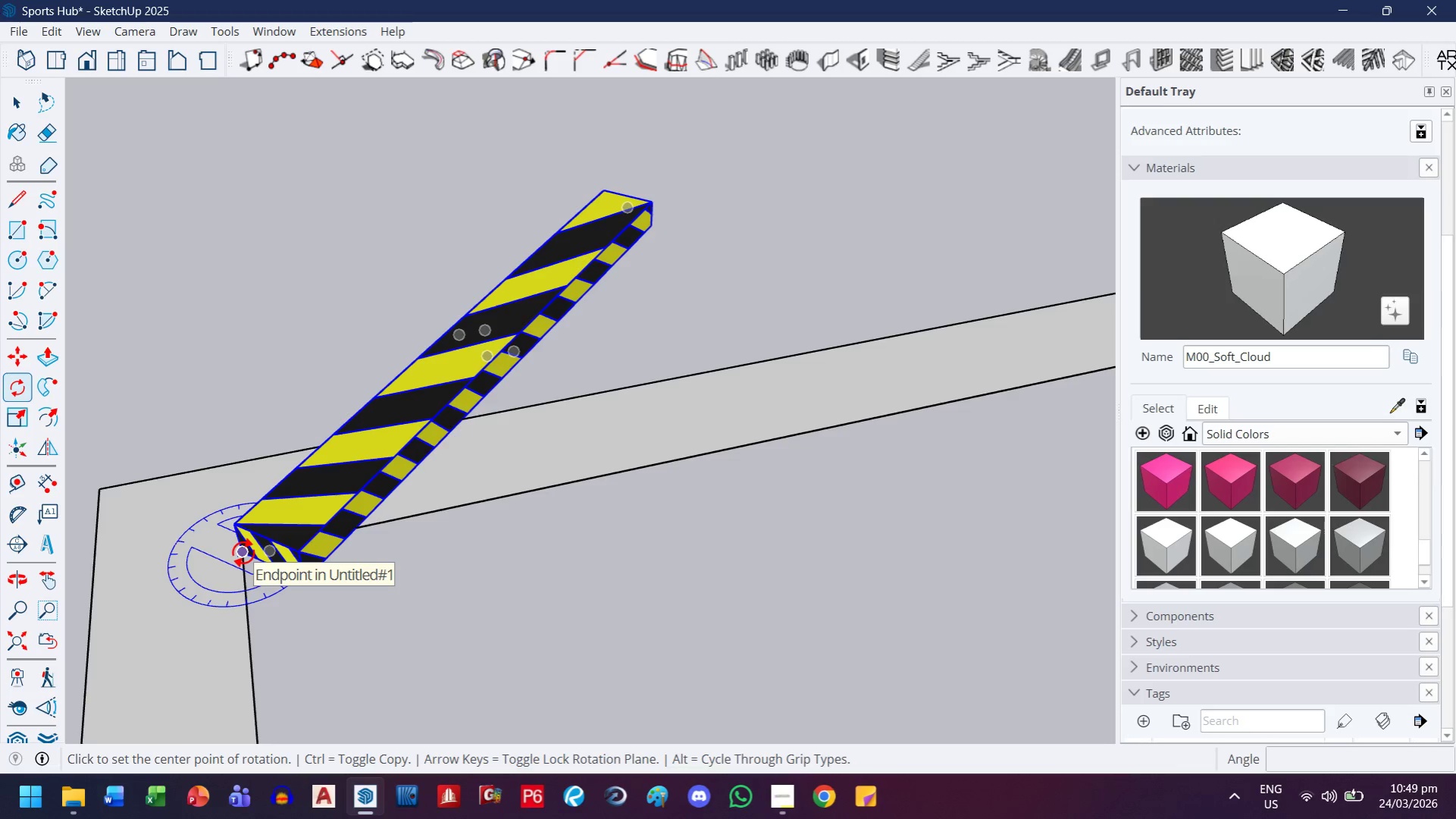 
left_click([243, 553])
 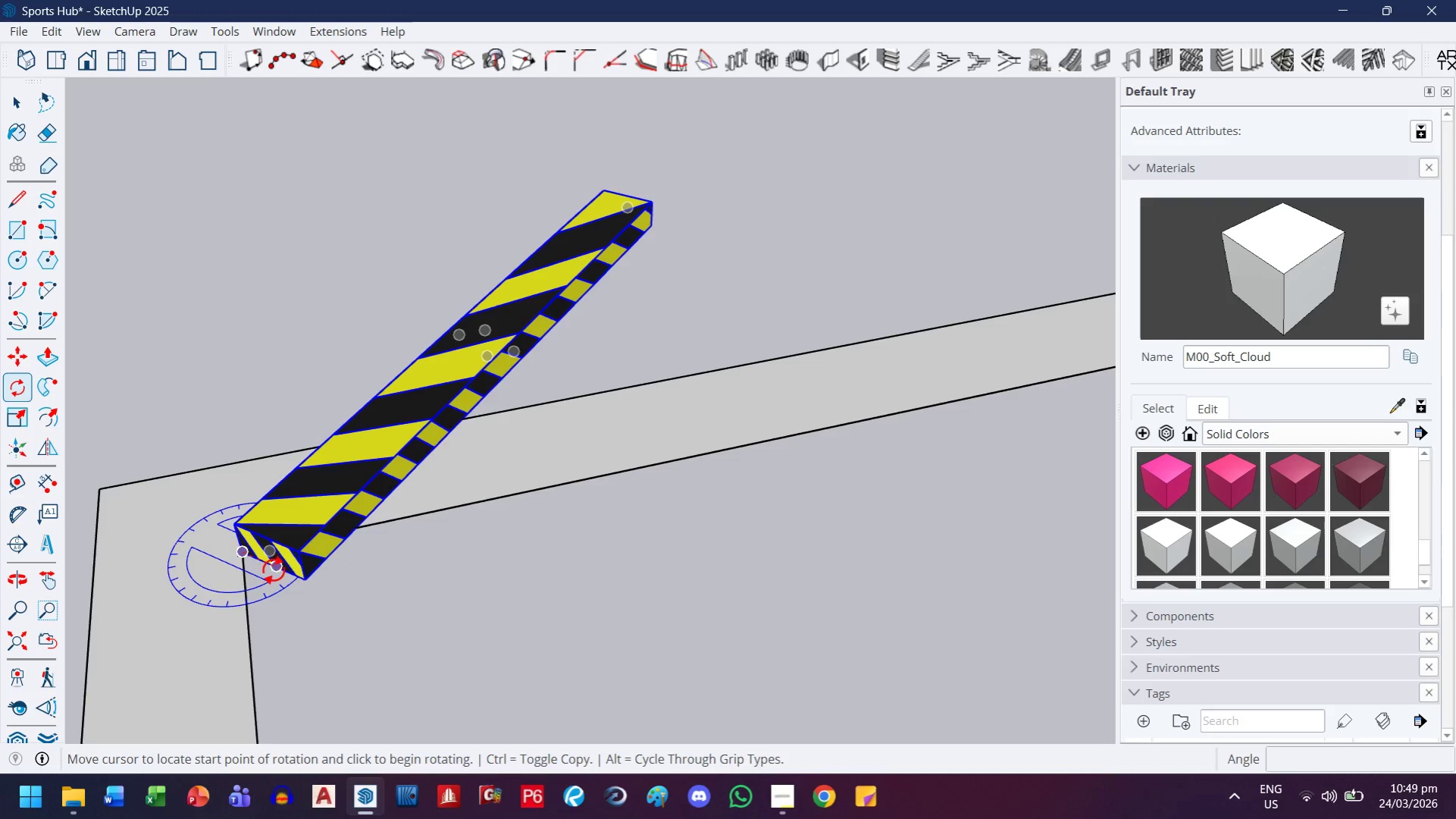 
left_click([274, 570])
 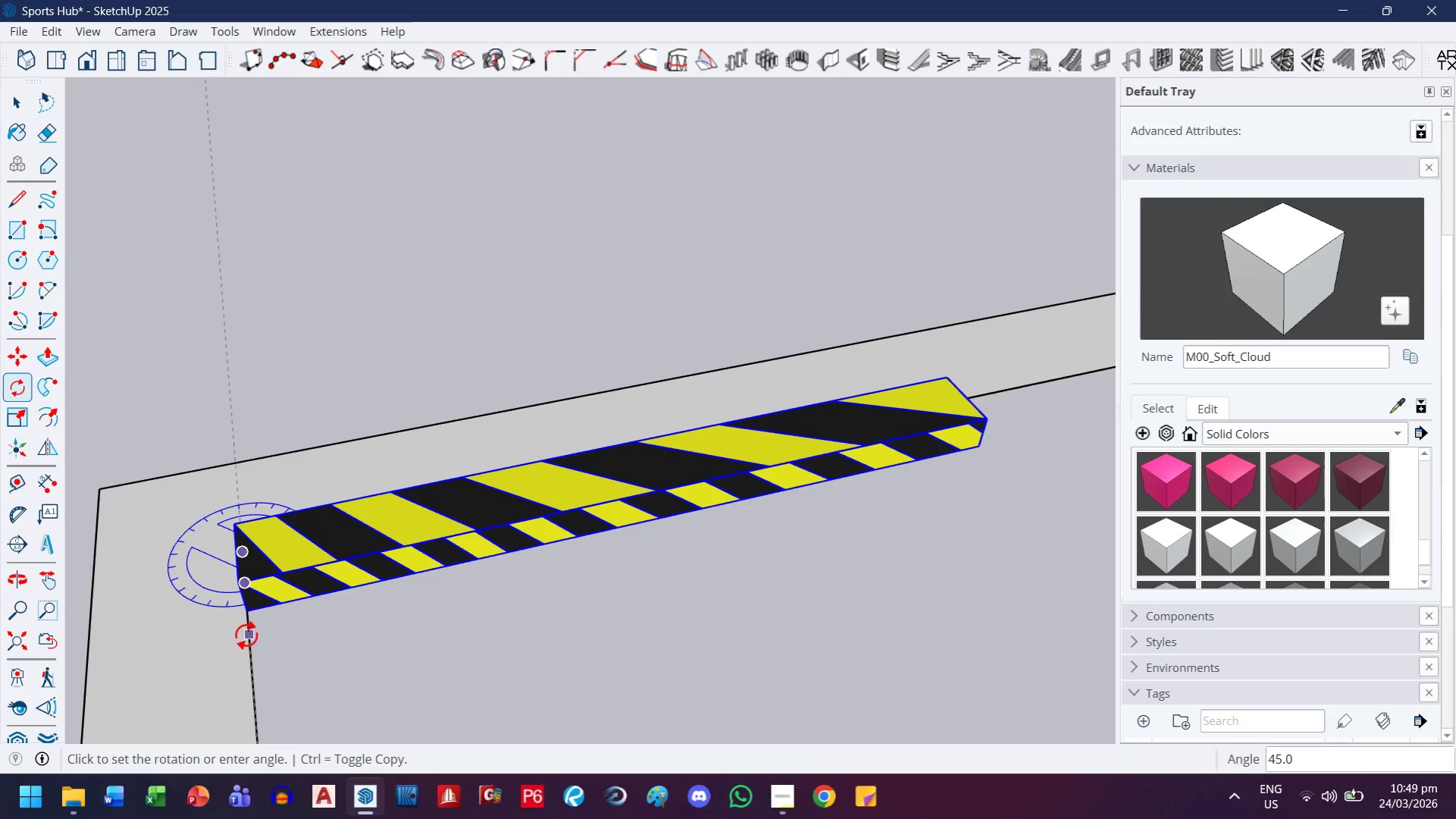 
left_click([246, 635])
 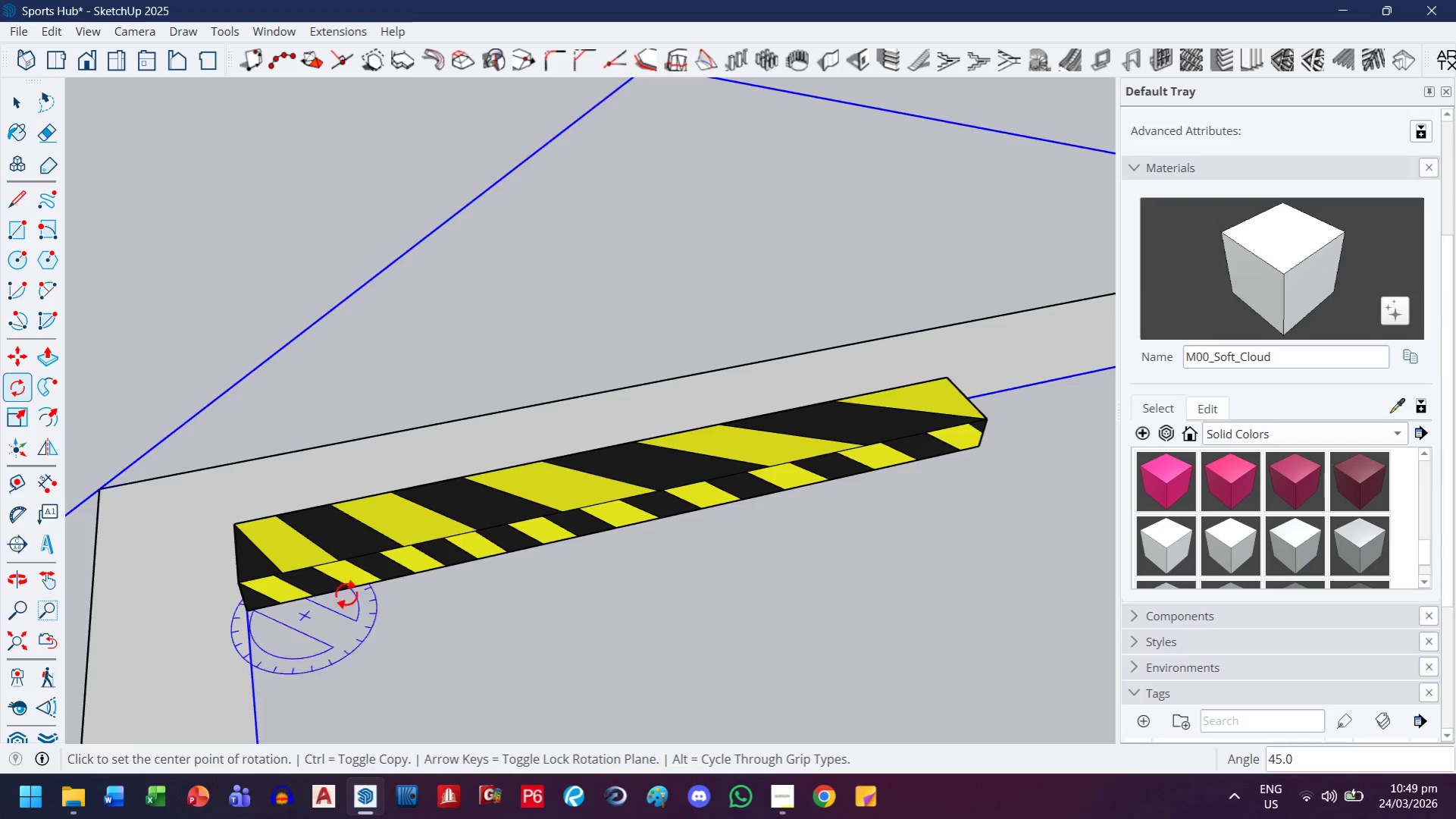 
key(H)
 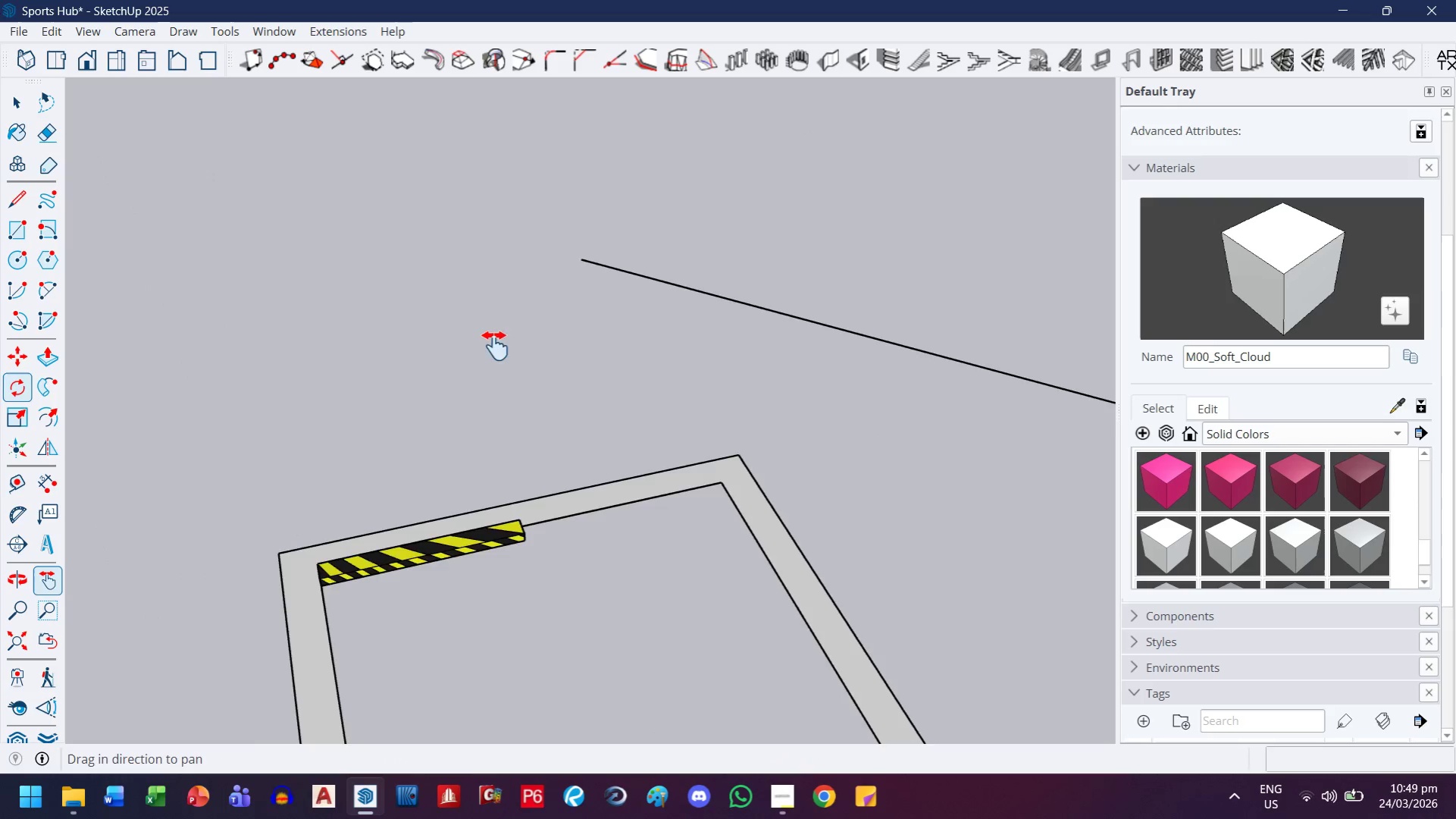 
scroll: coordinate [344, 570], scroll_direction: down, amount: 16.0
 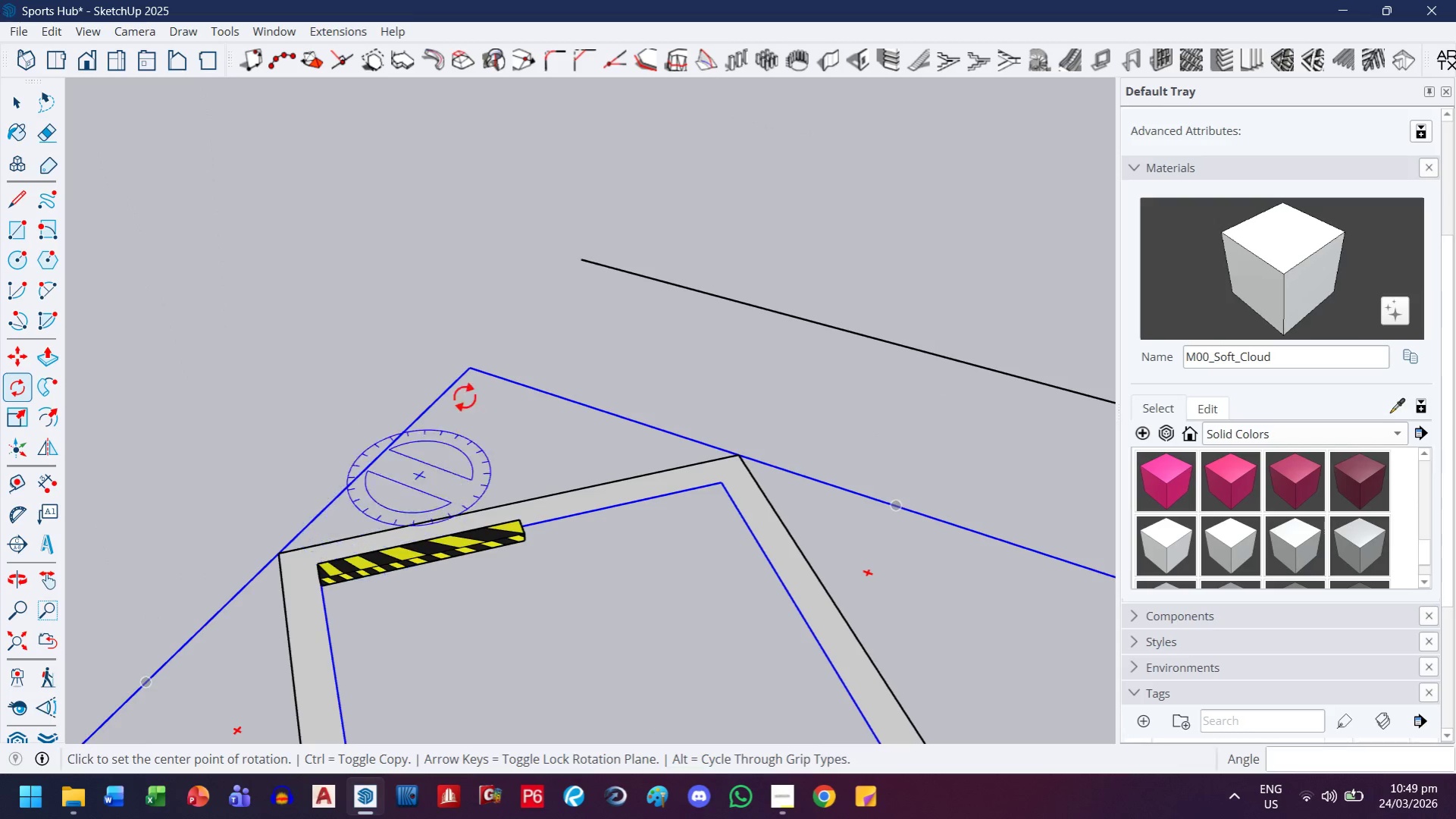 
left_click_drag(start_coordinate=[496, 346], to_coordinate=[385, 382])
 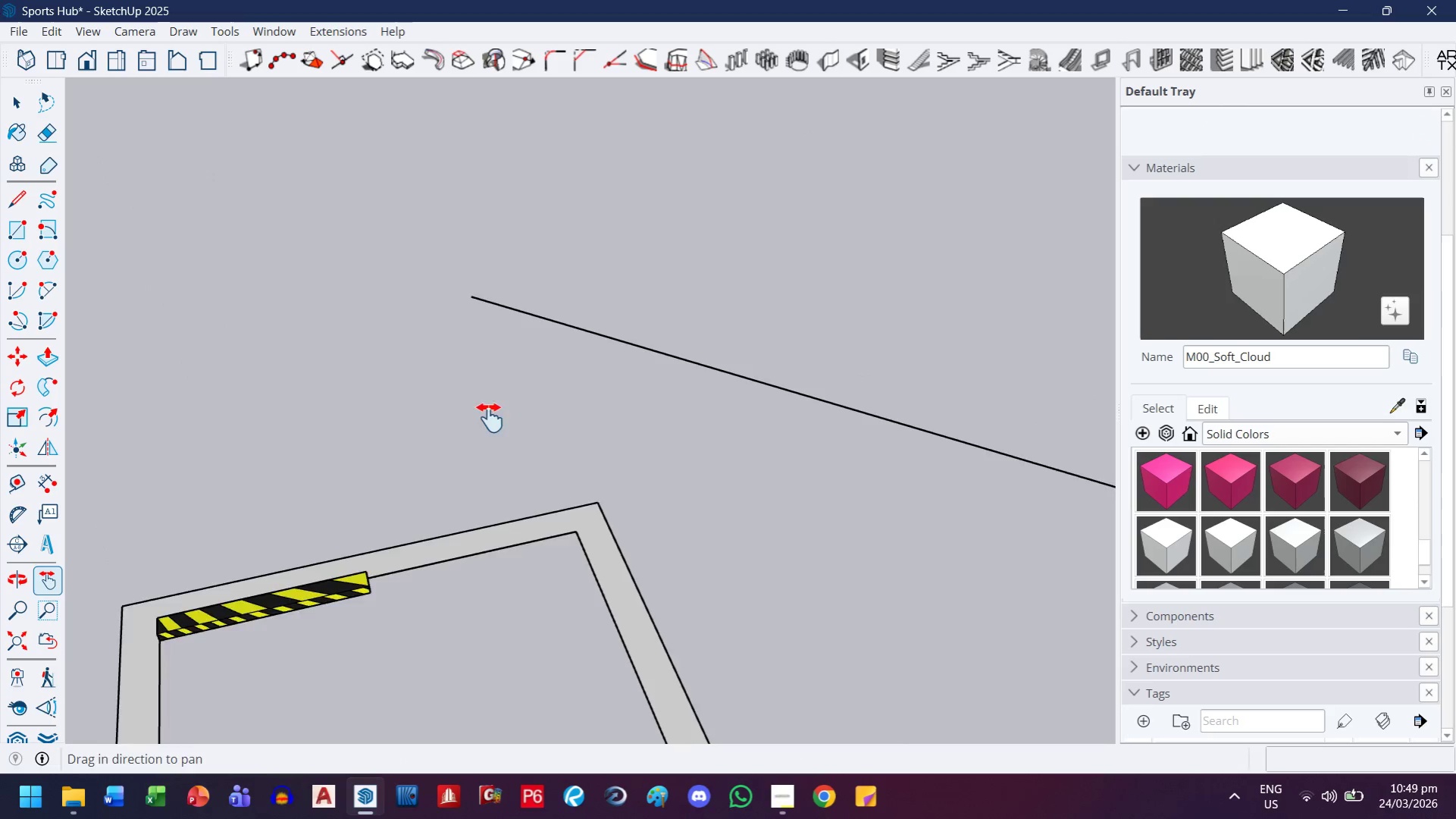 
scroll: coordinate [493, 418], scroll_direction: down, amount: 1.0
 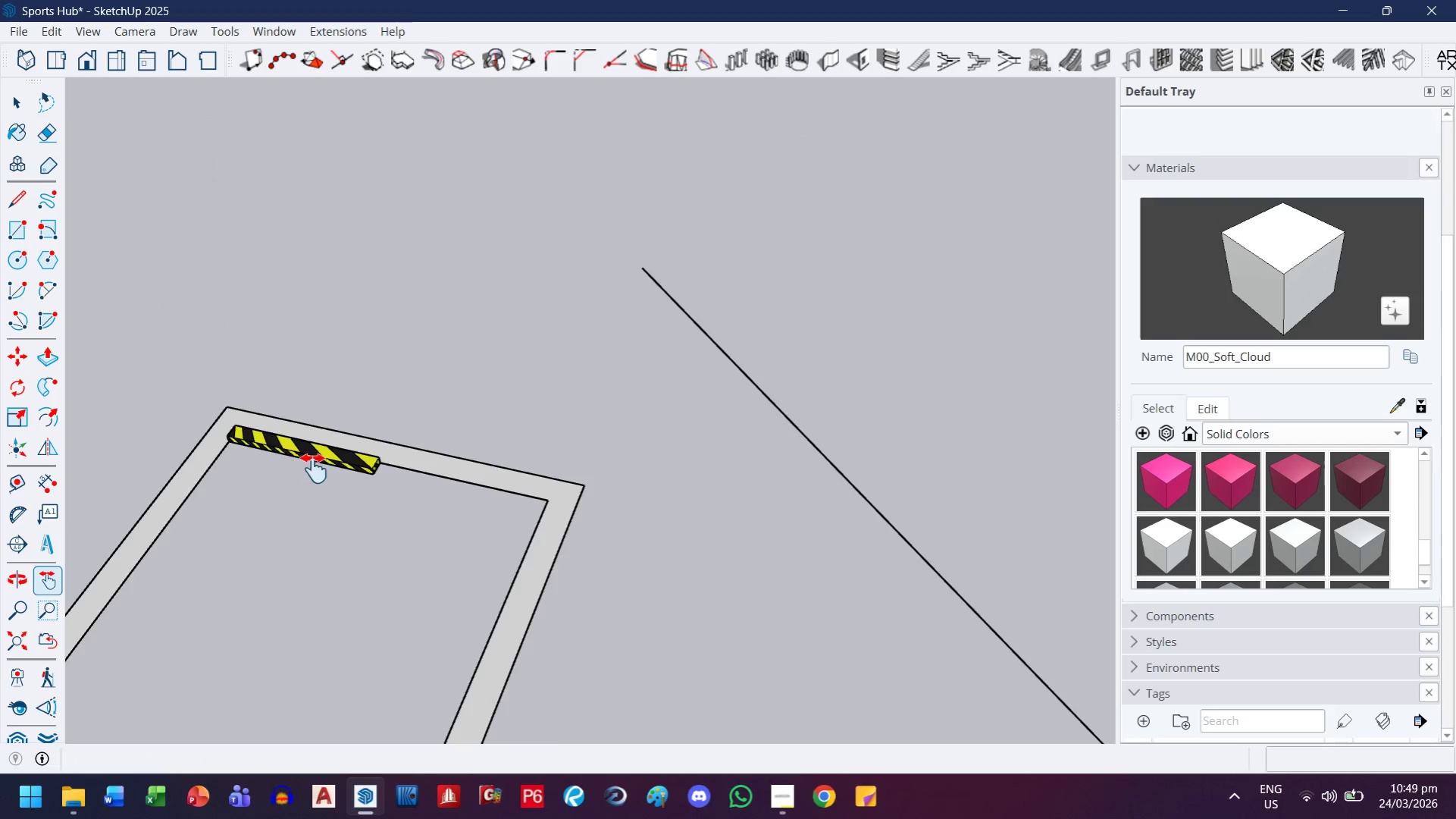 
key(S)
 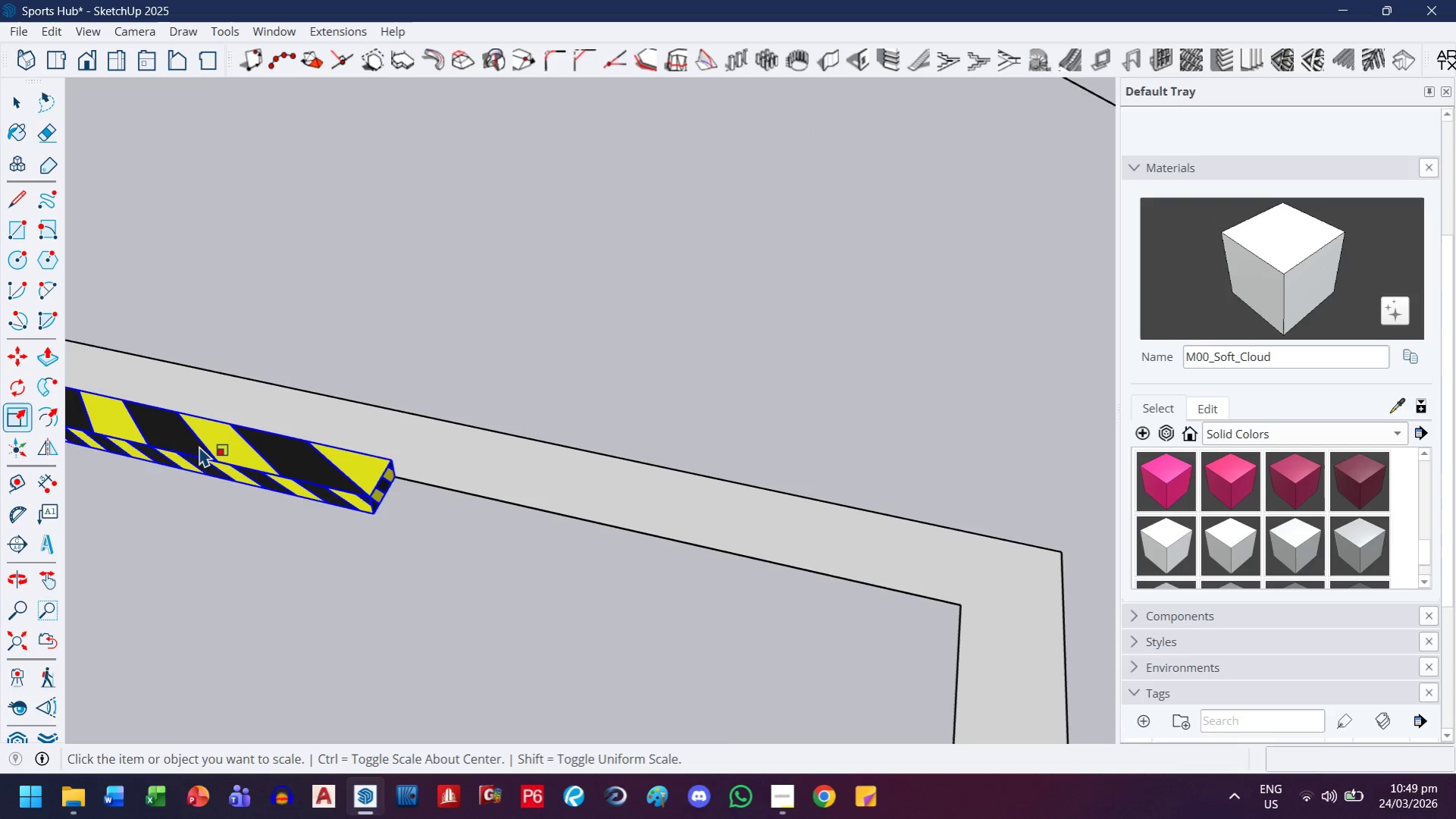 
scroll: coordinate [378, 462], scroll_direction: up, amount: 11.0
 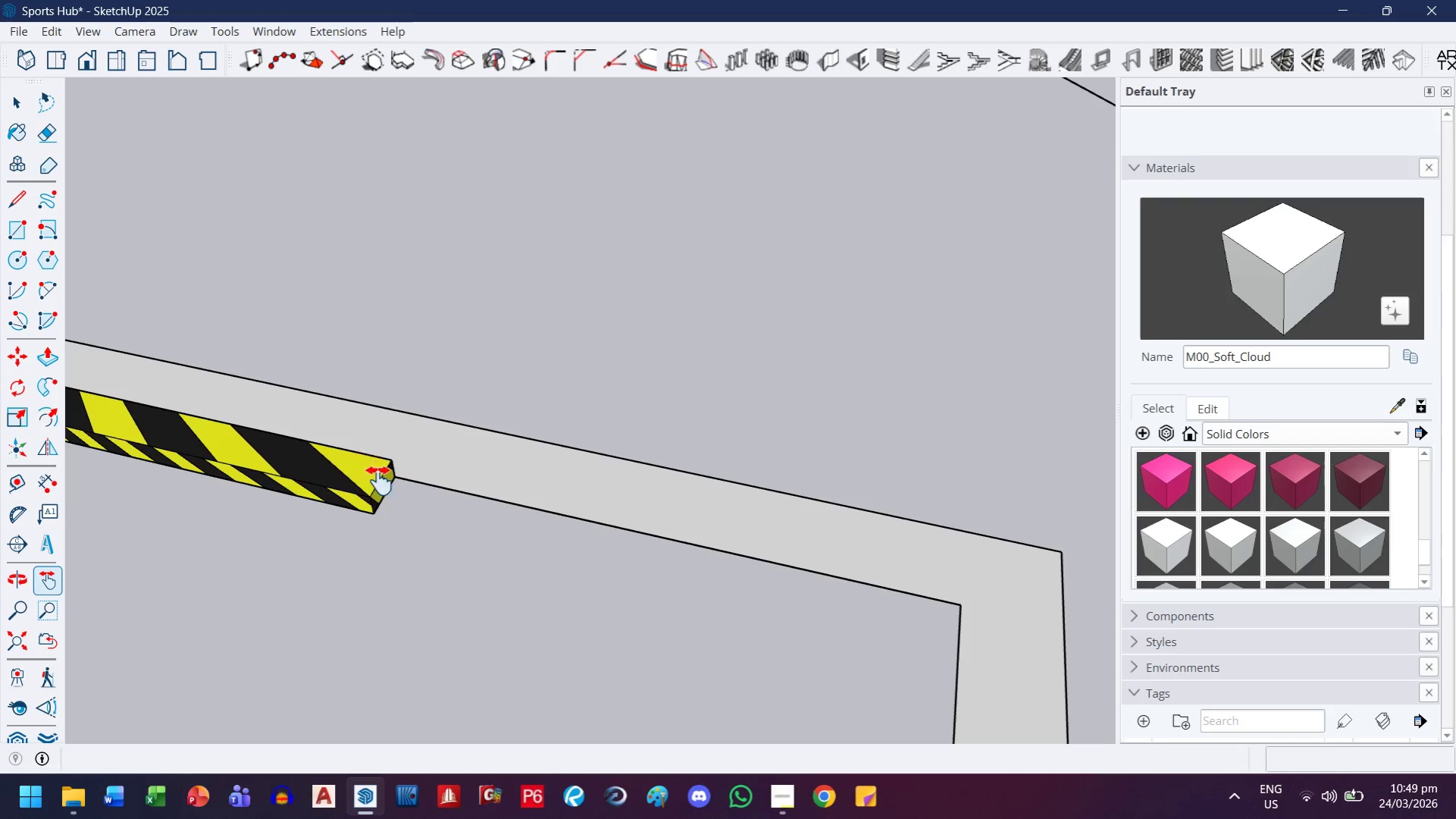 
key(H)
 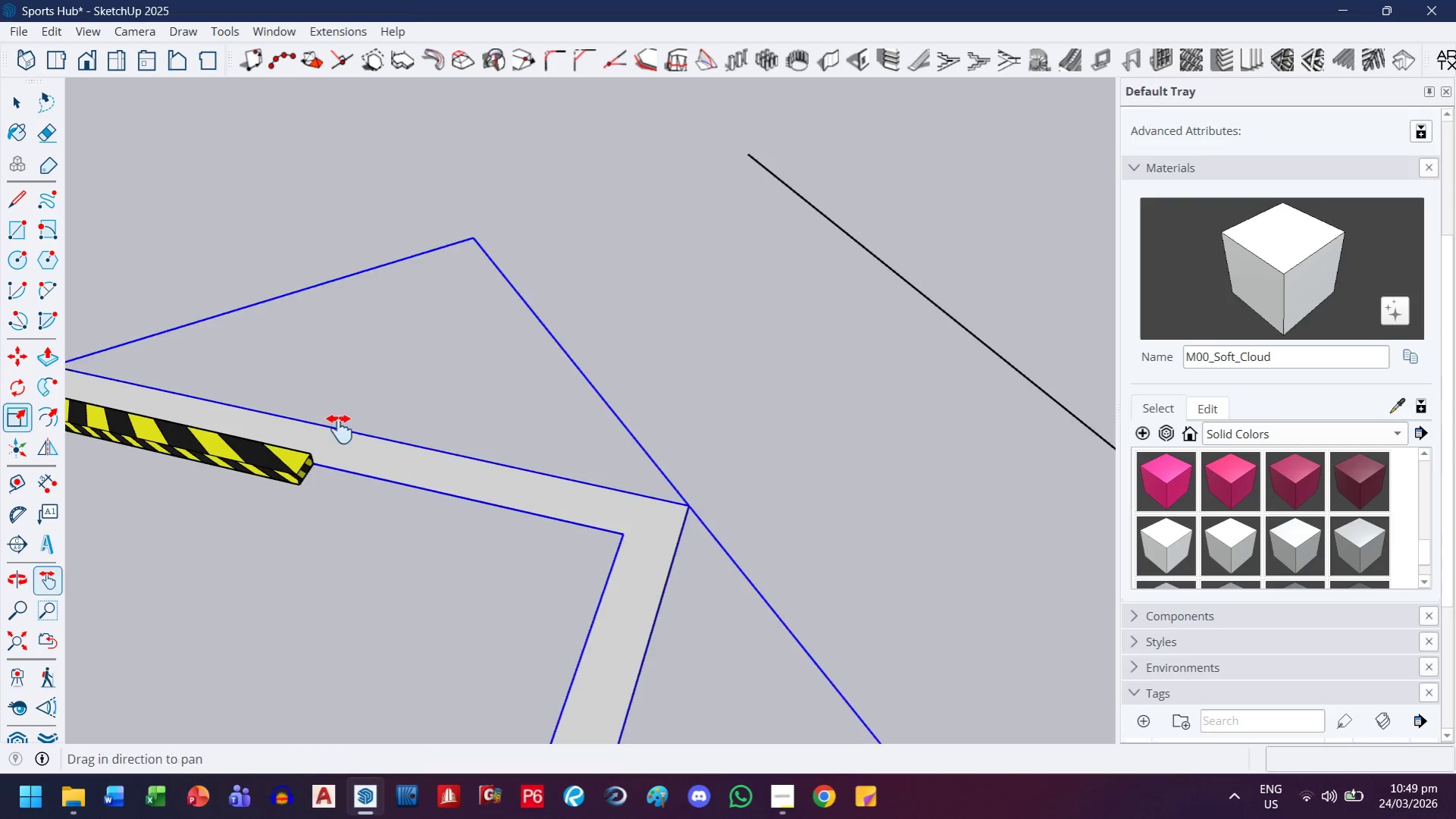 
left_click_drag(start_coordinate=[323, 410], to_coordinate=[415, 488])
 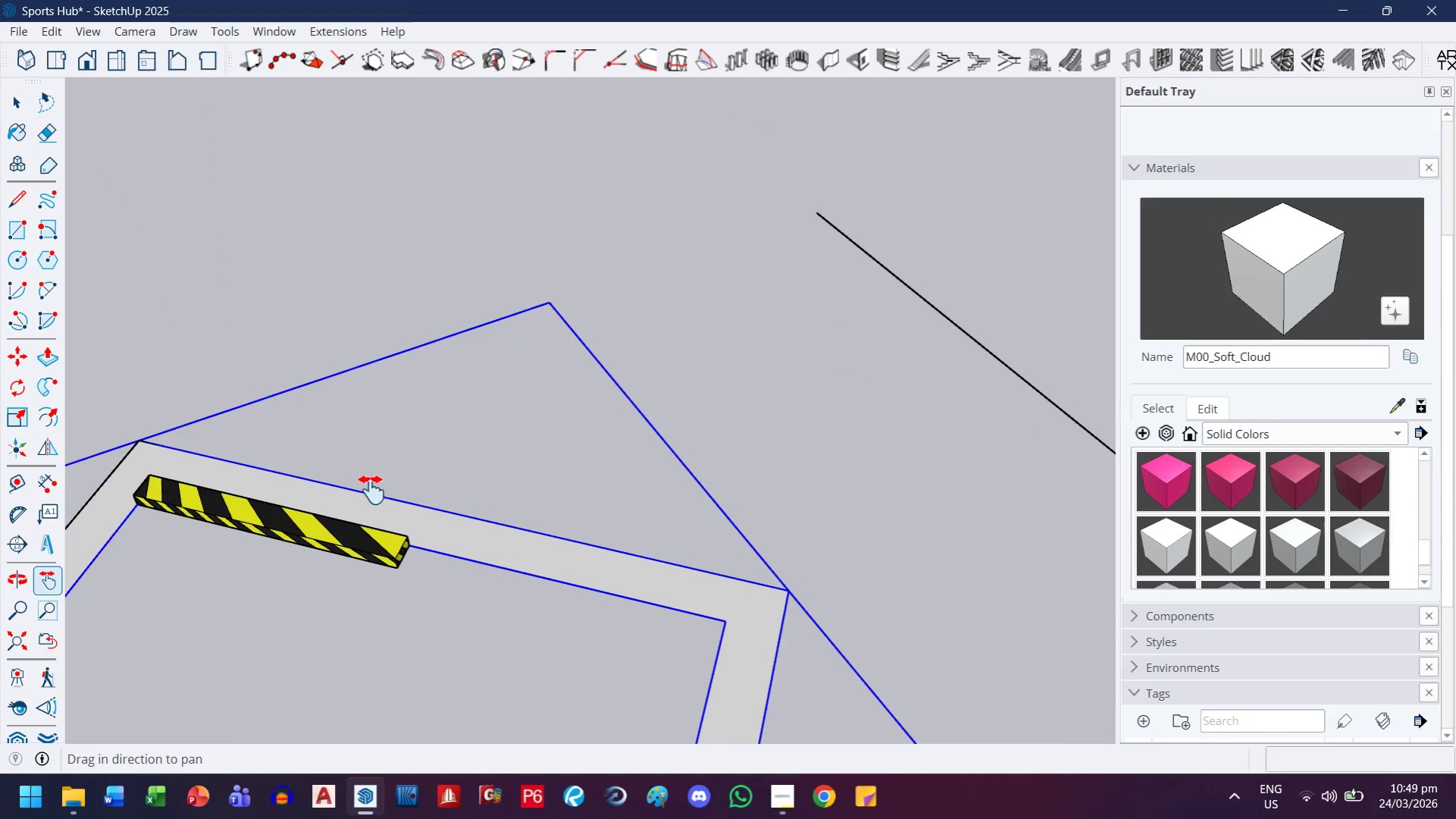 
scroll: coordinate [198, 445], scroll_direction: down, amount: 6.0
 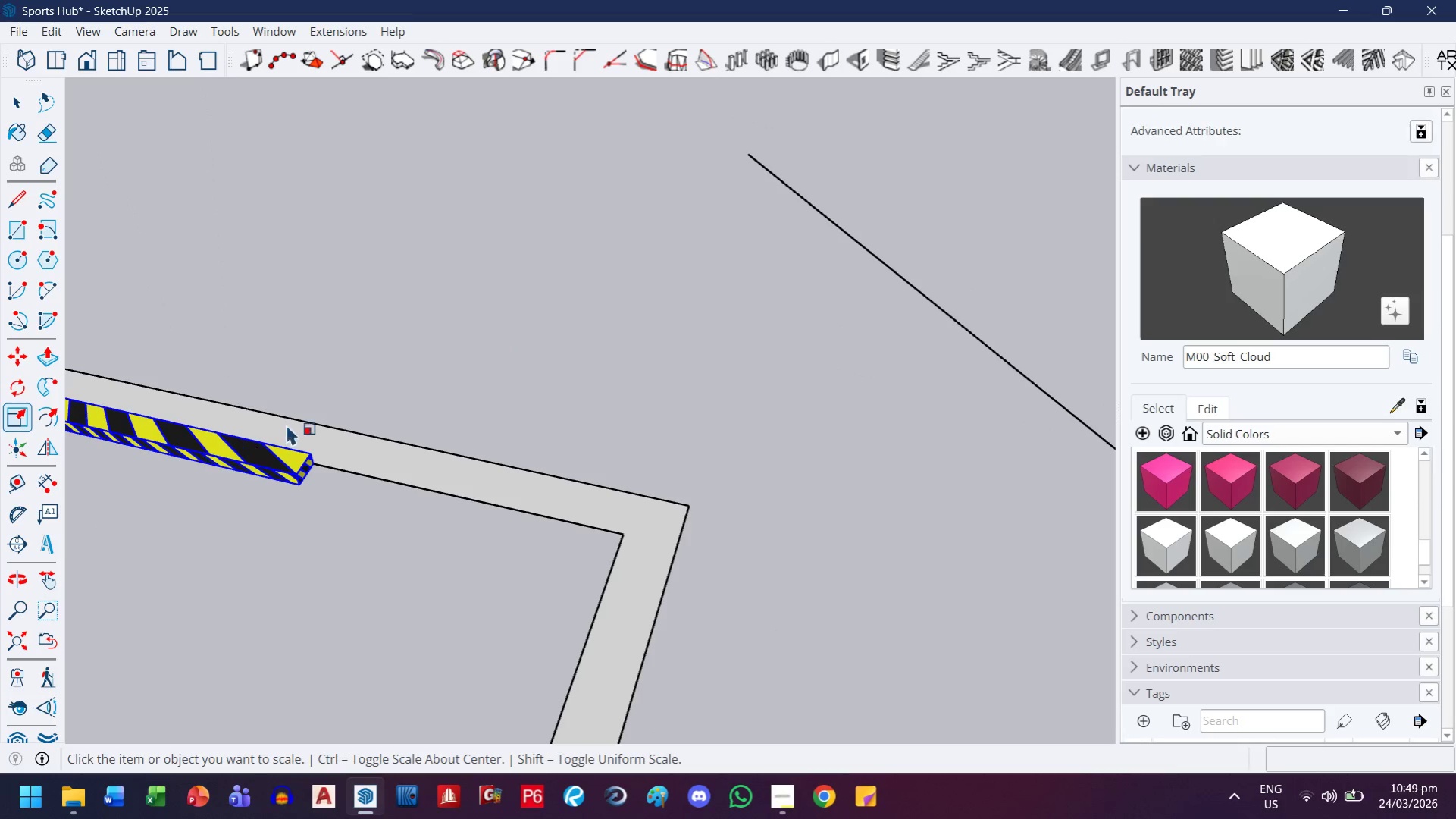 
key(Escape)
 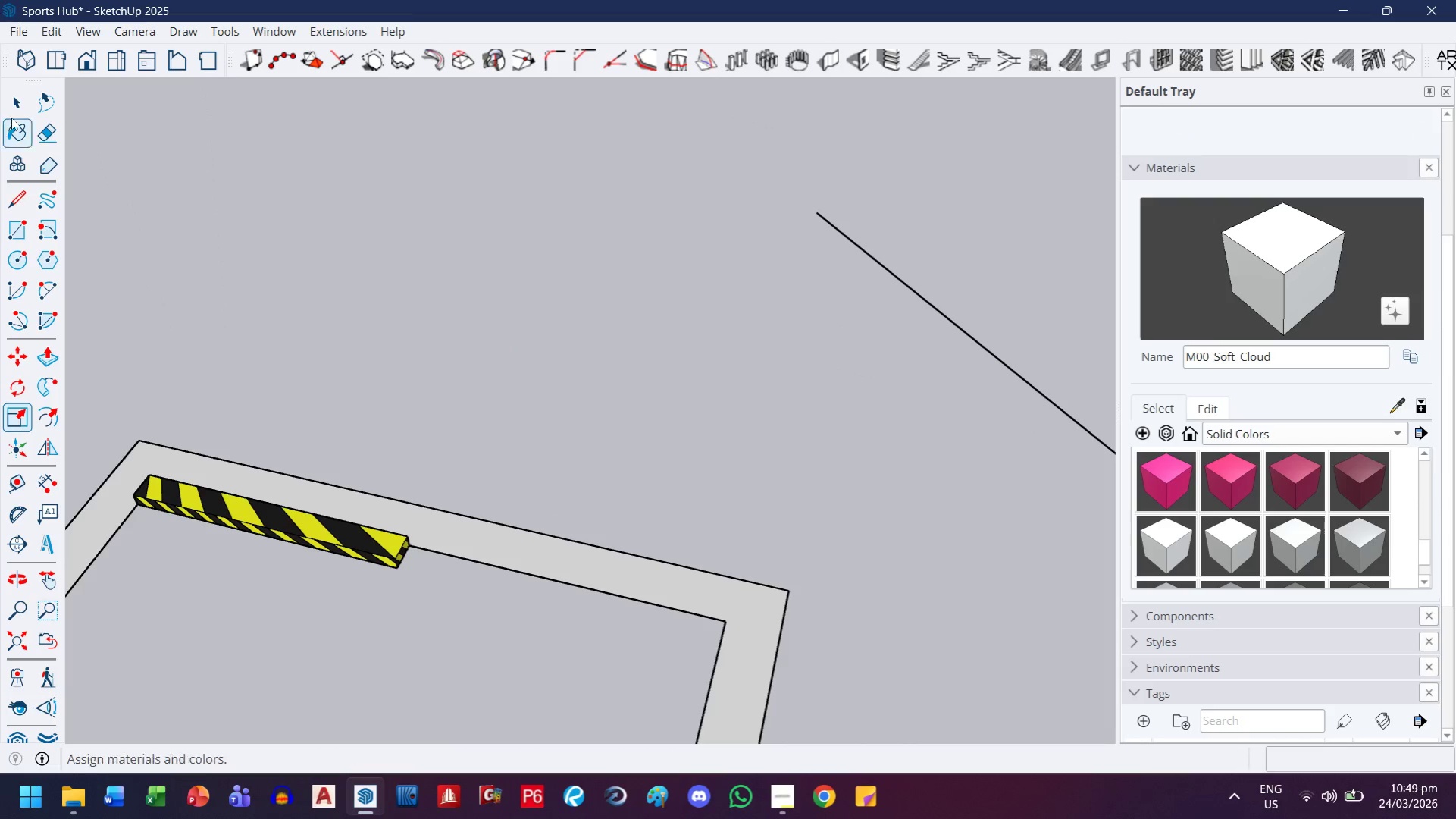 
left_click([15, 108])
 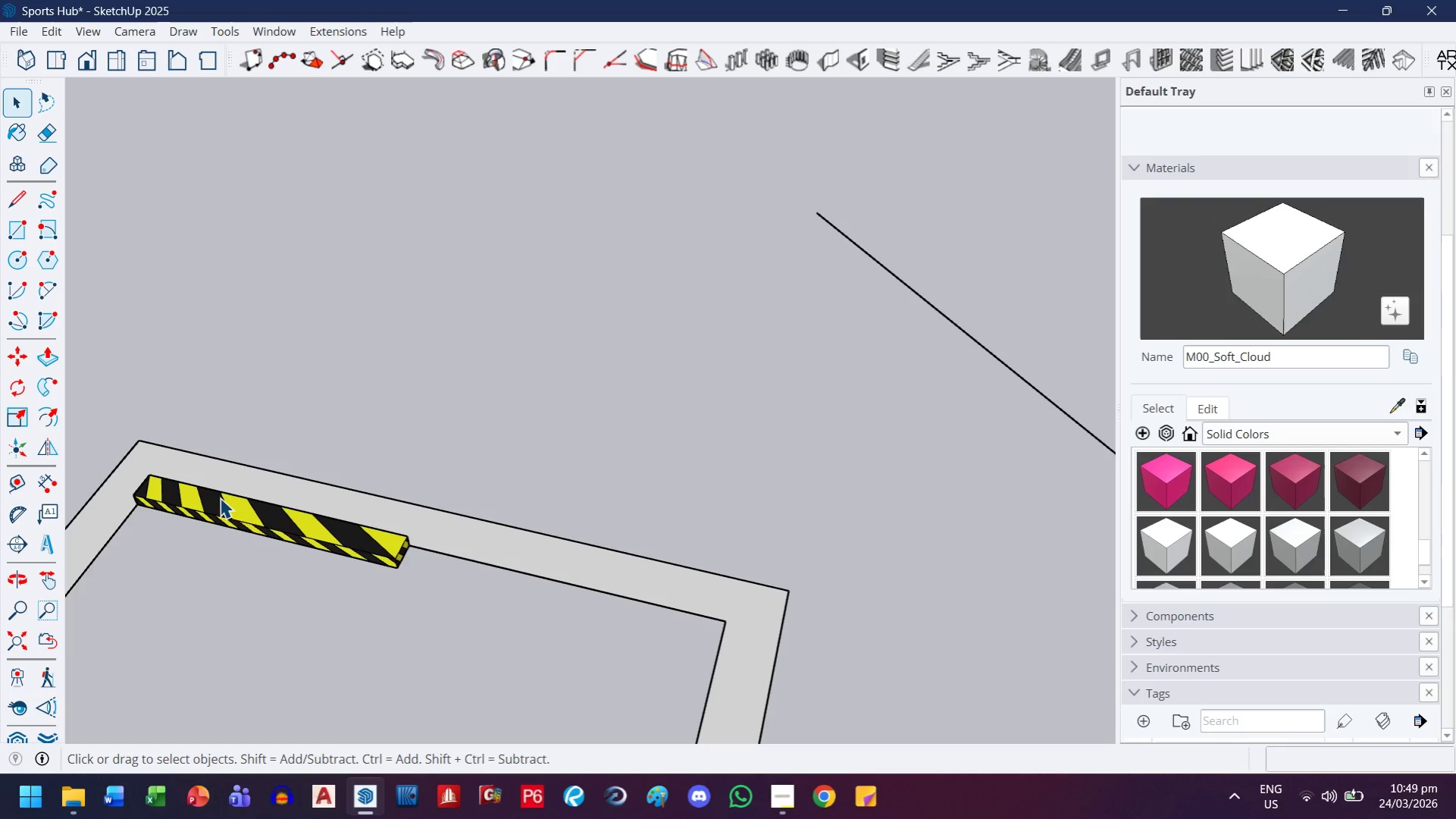 
left_click([226, 507])
 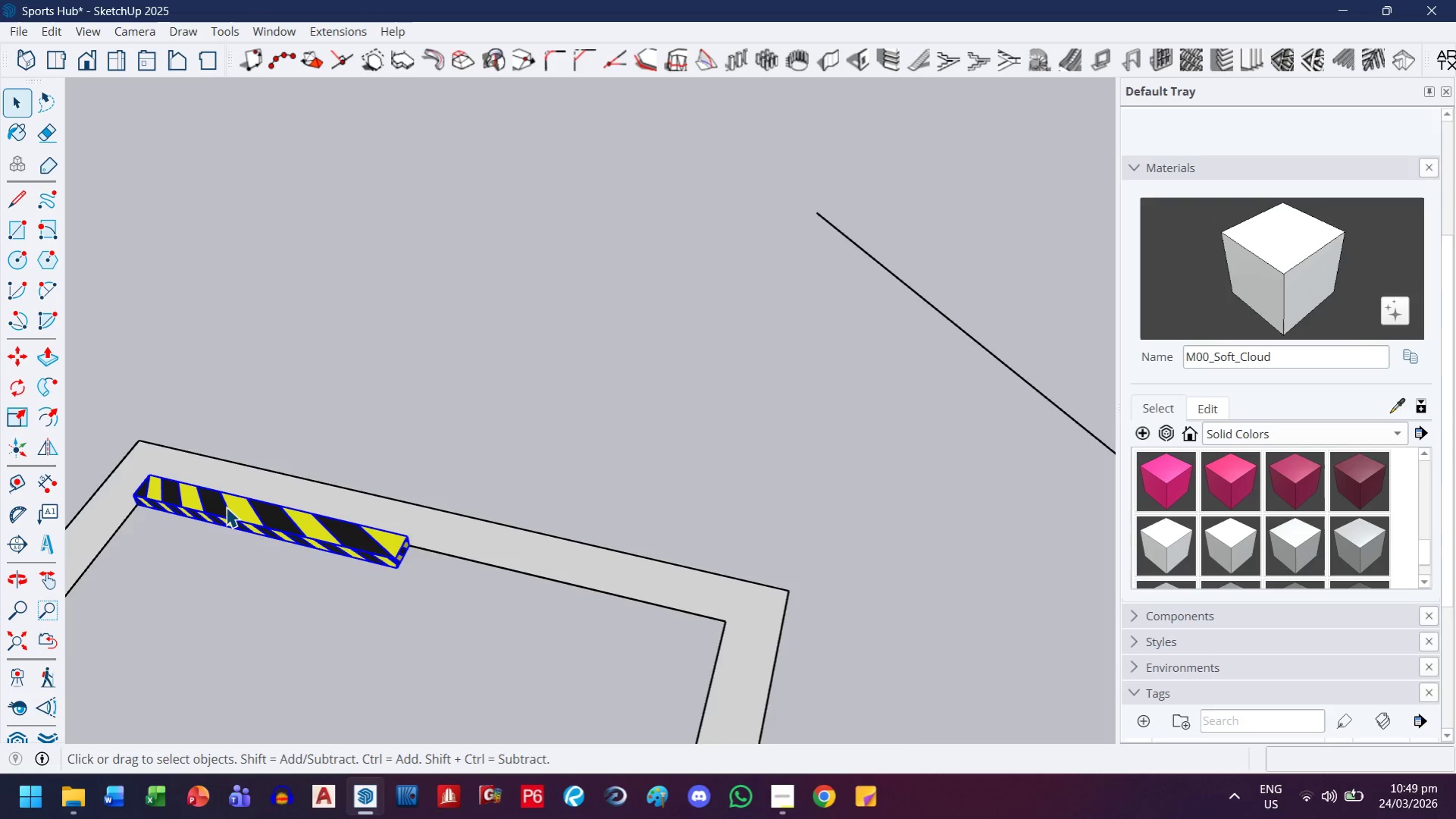 
key(S)
 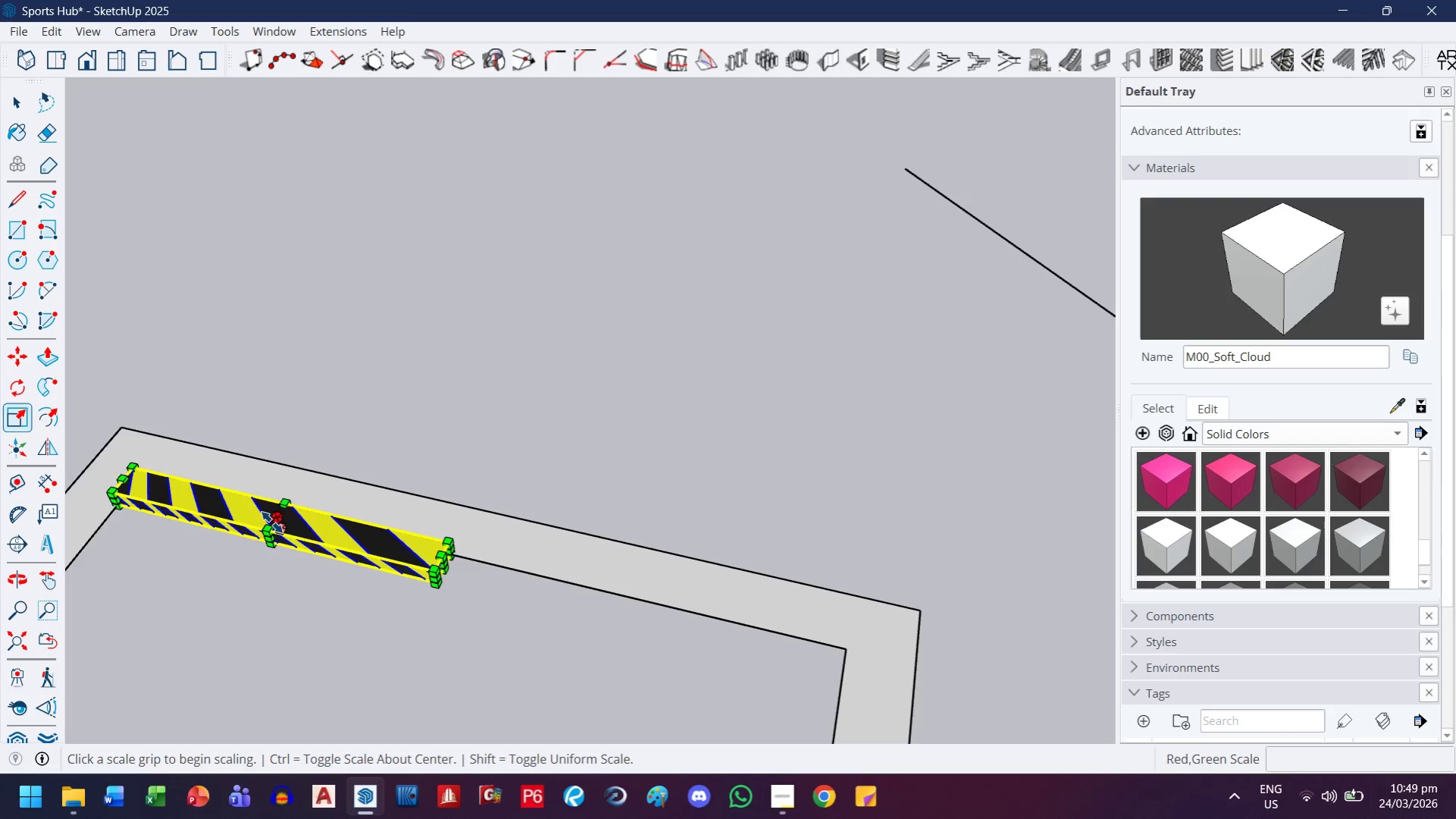 
scroll: coordinate [226, 507], scroll_direction: up, amount: 2.0
 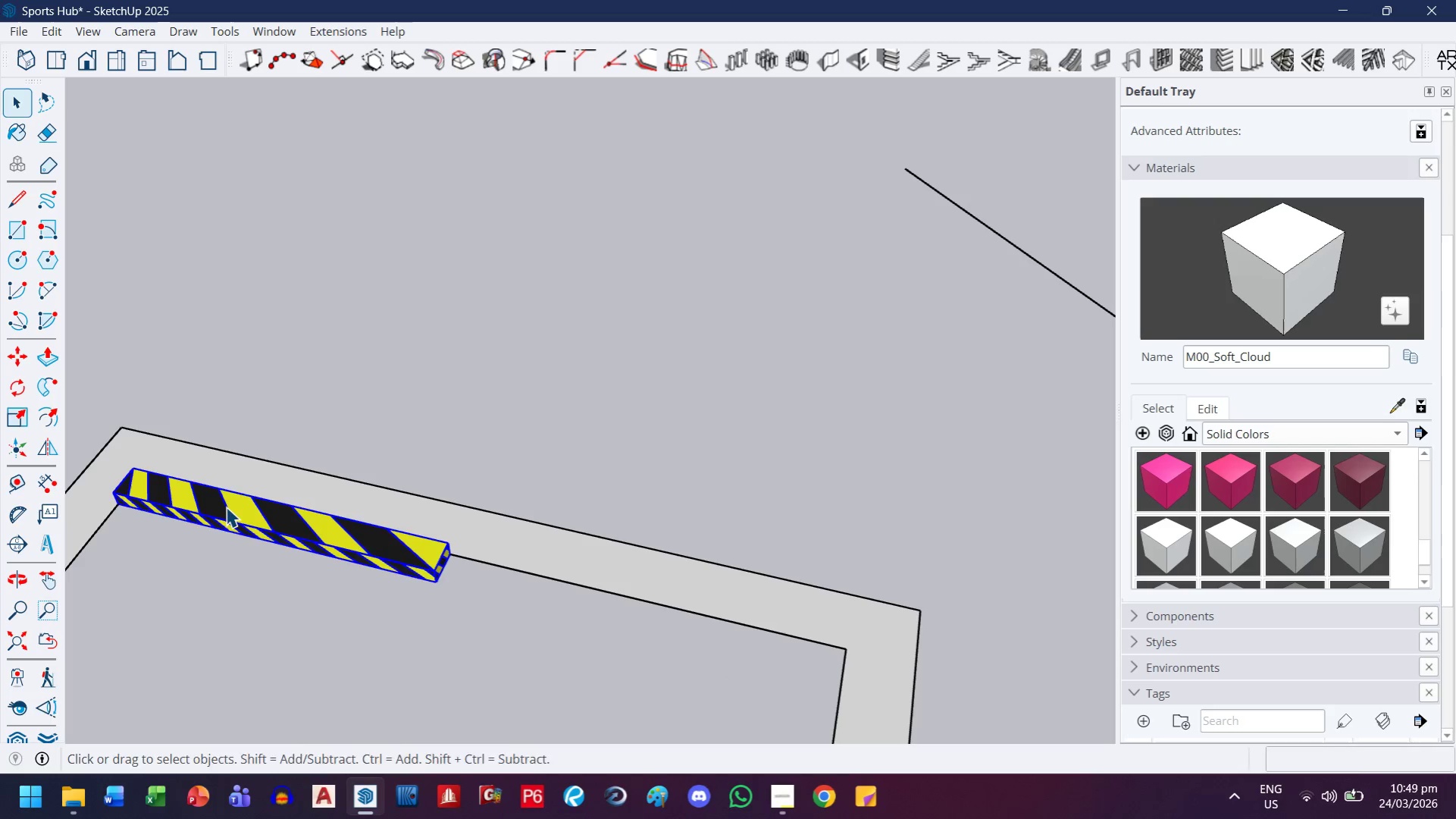 
left_click([272, 522])
 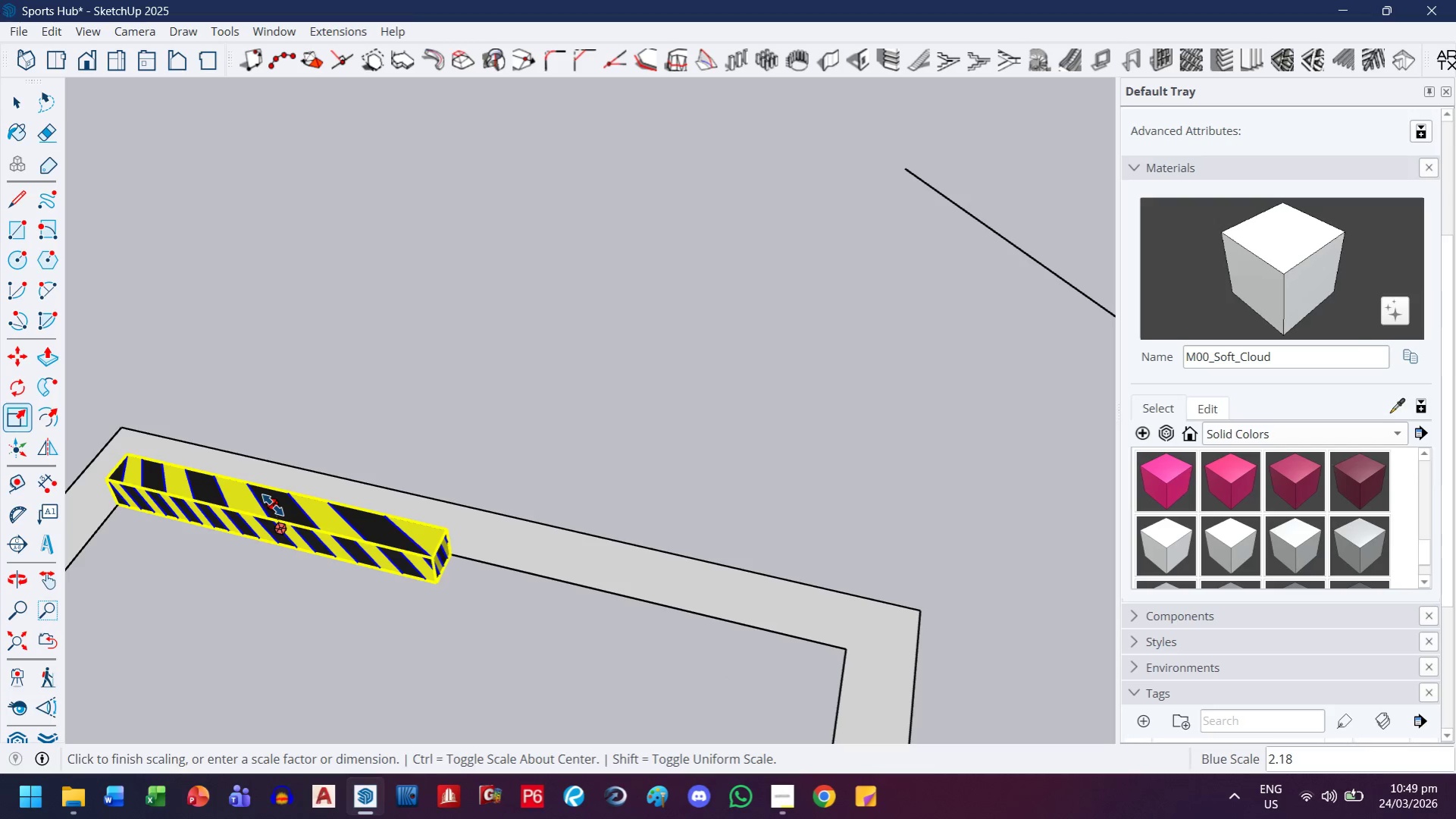 
key(1)
 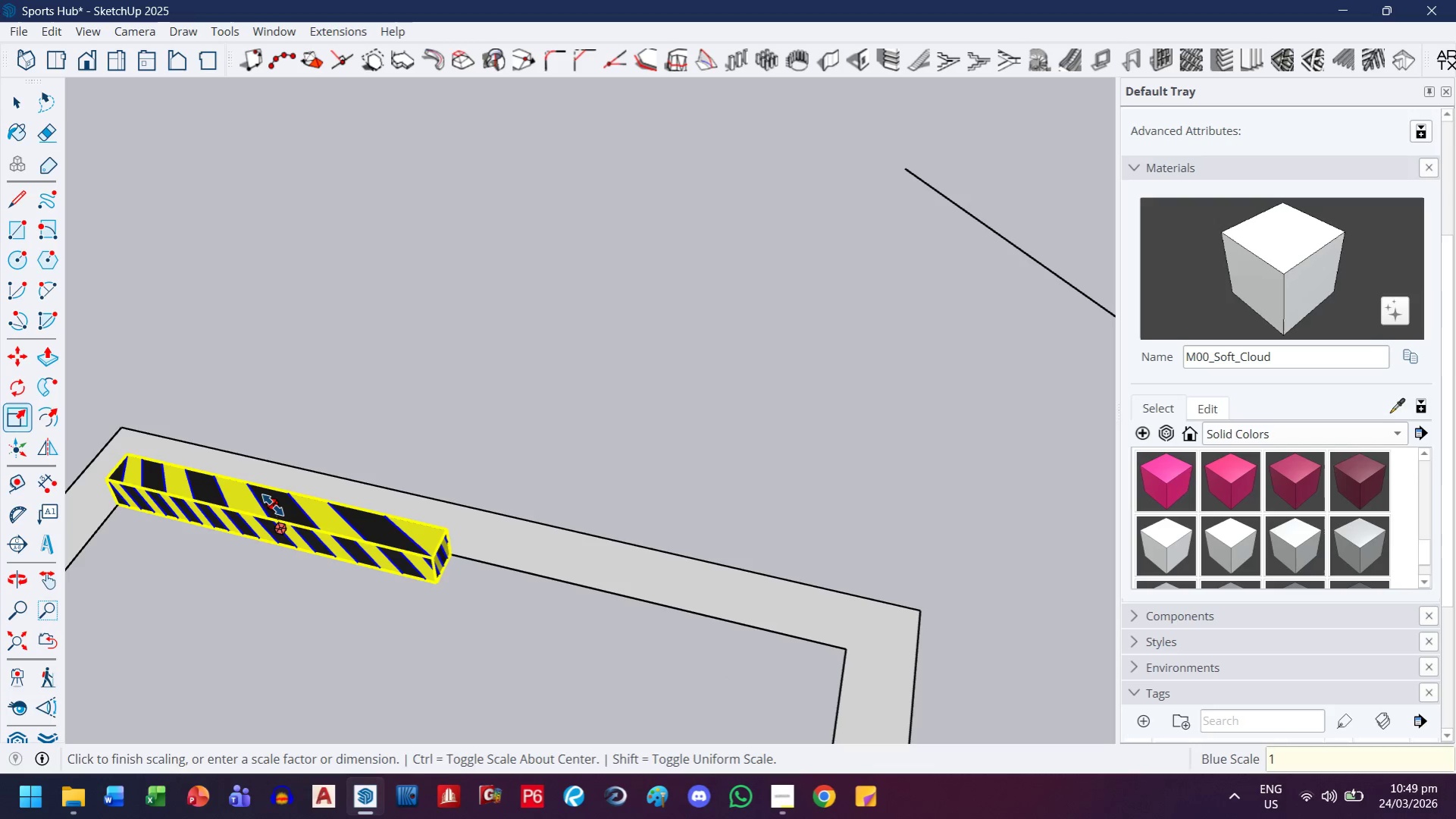 
key(Period)
 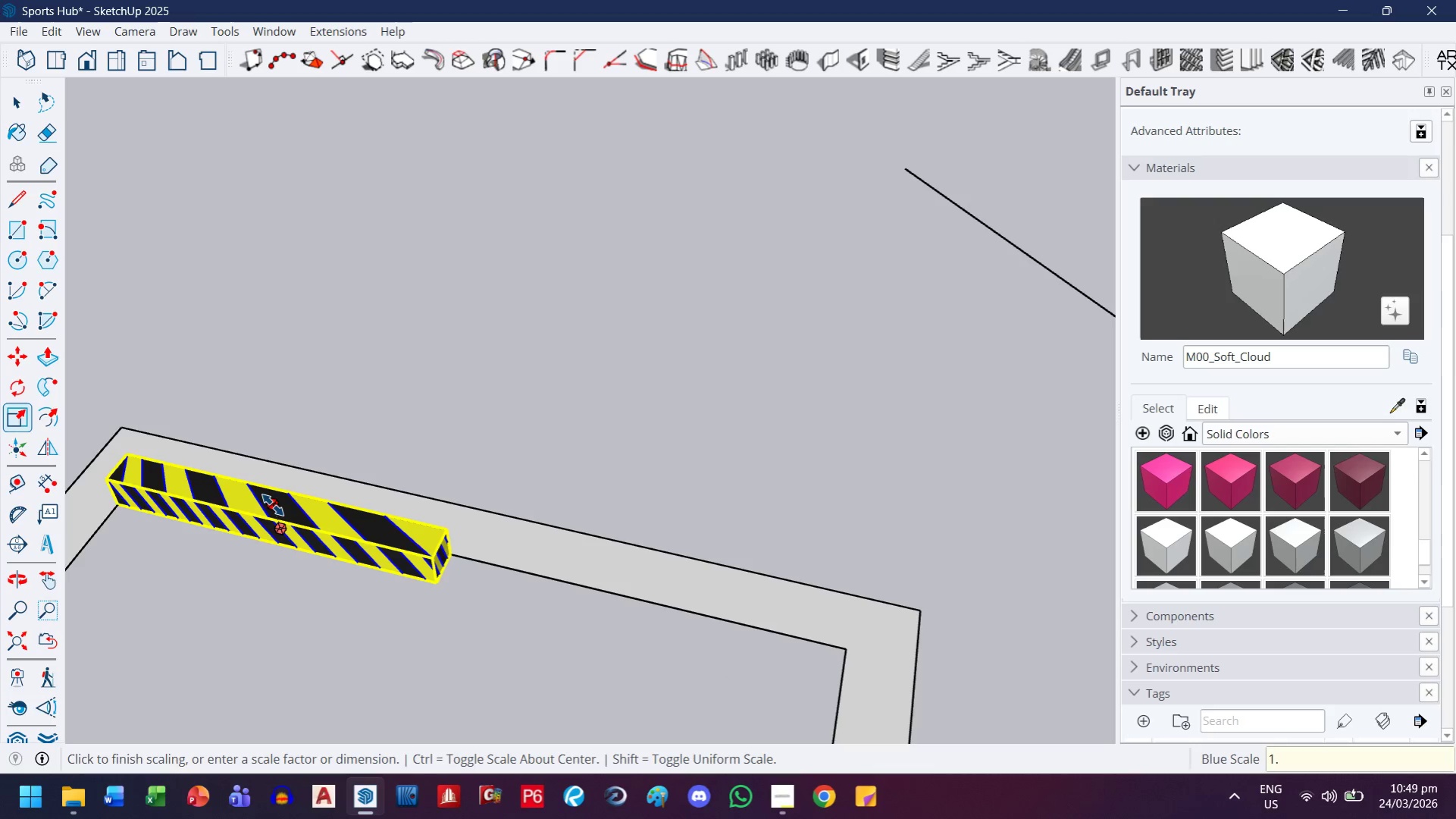 
key(5)
 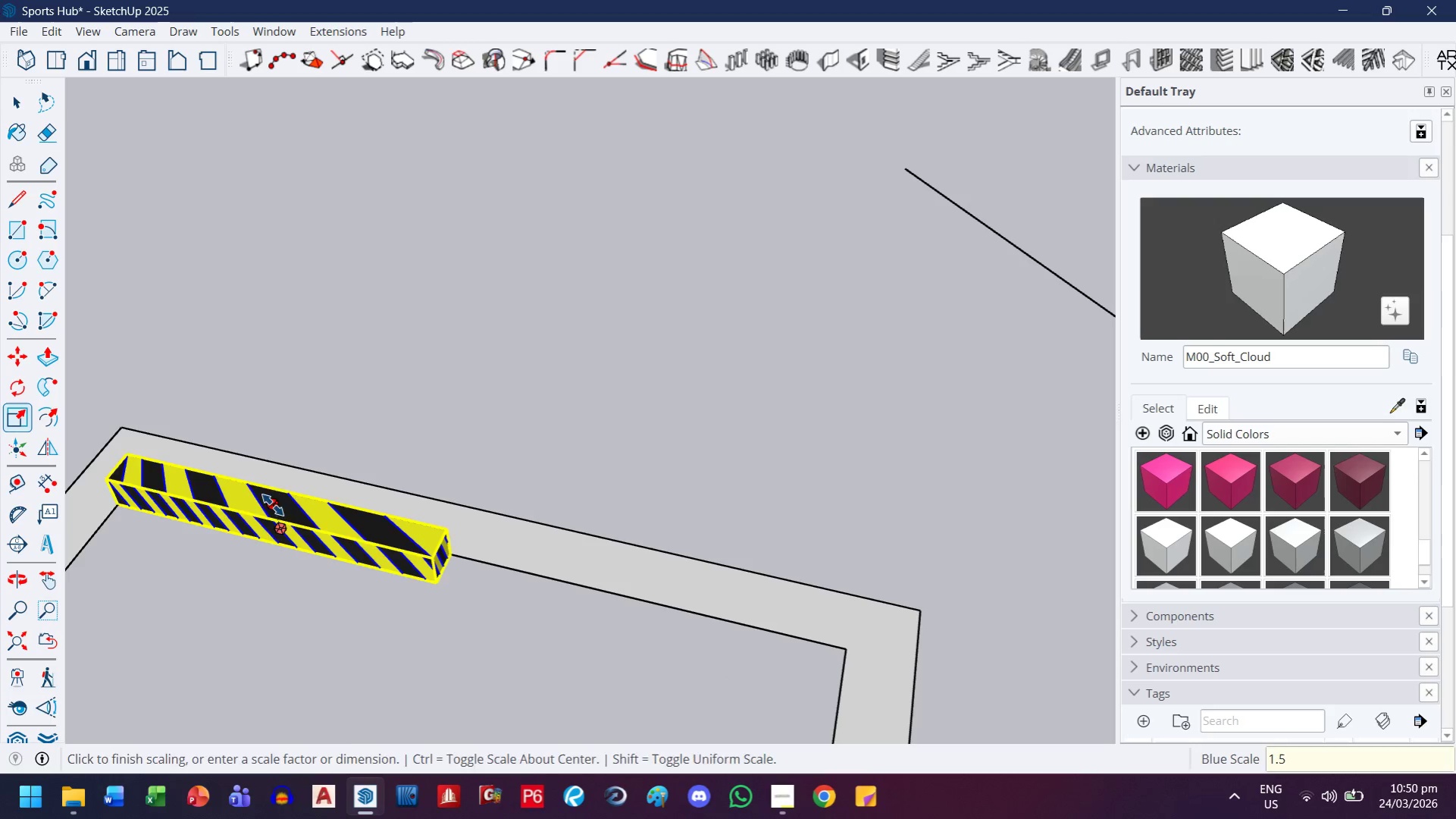 
key(Enter)
 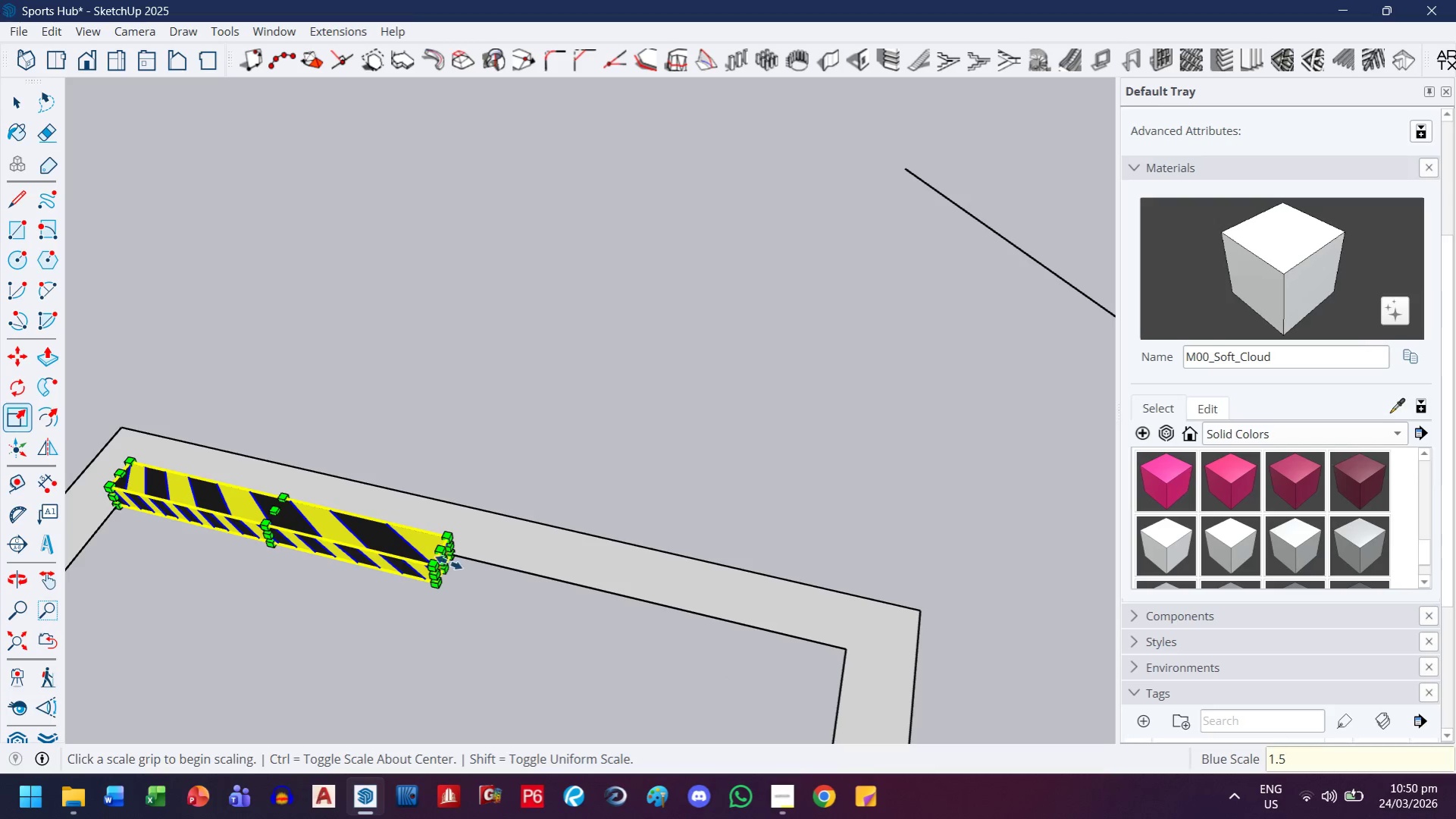 
left_click([449, 563])
 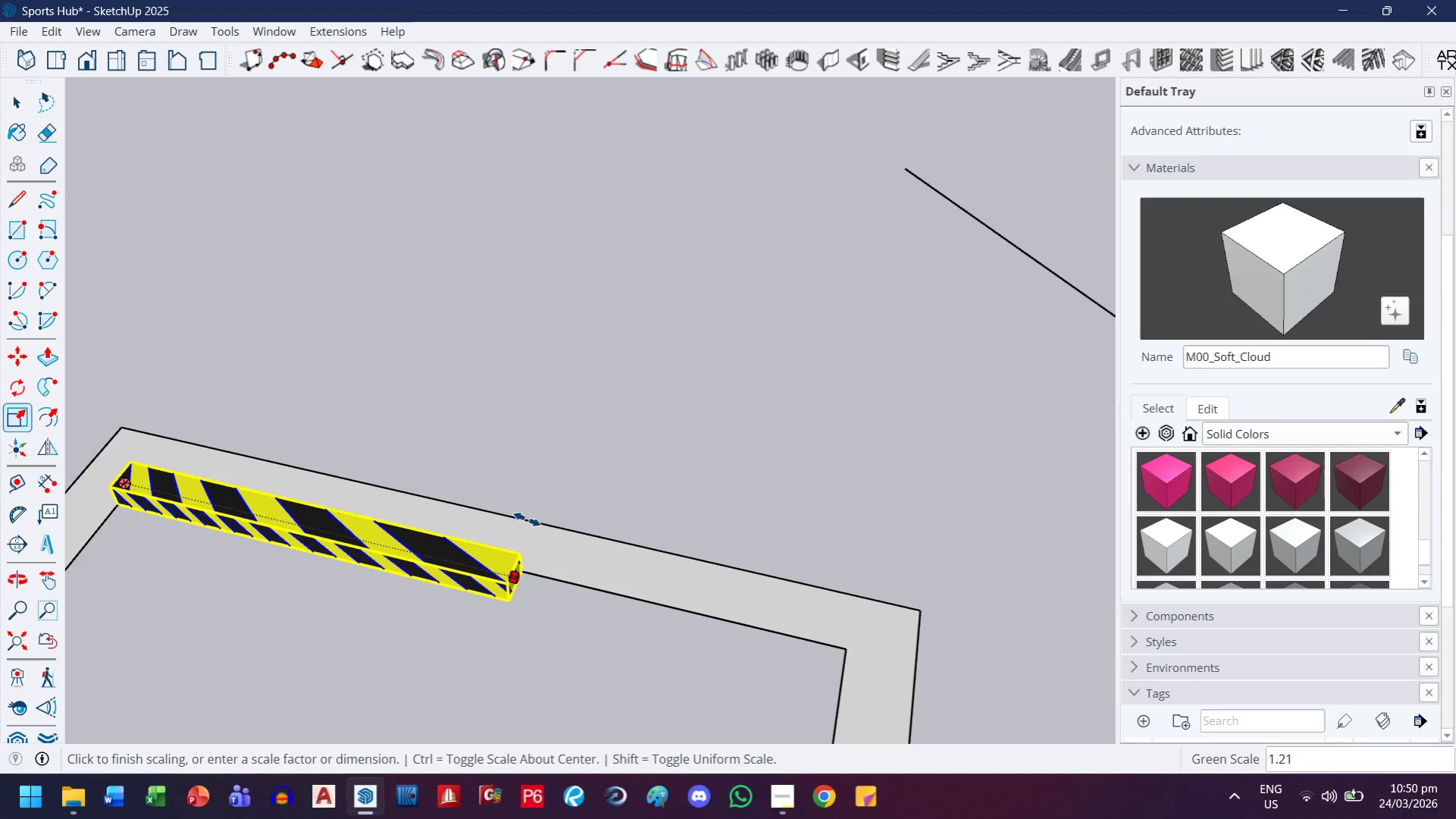 
key(1)
 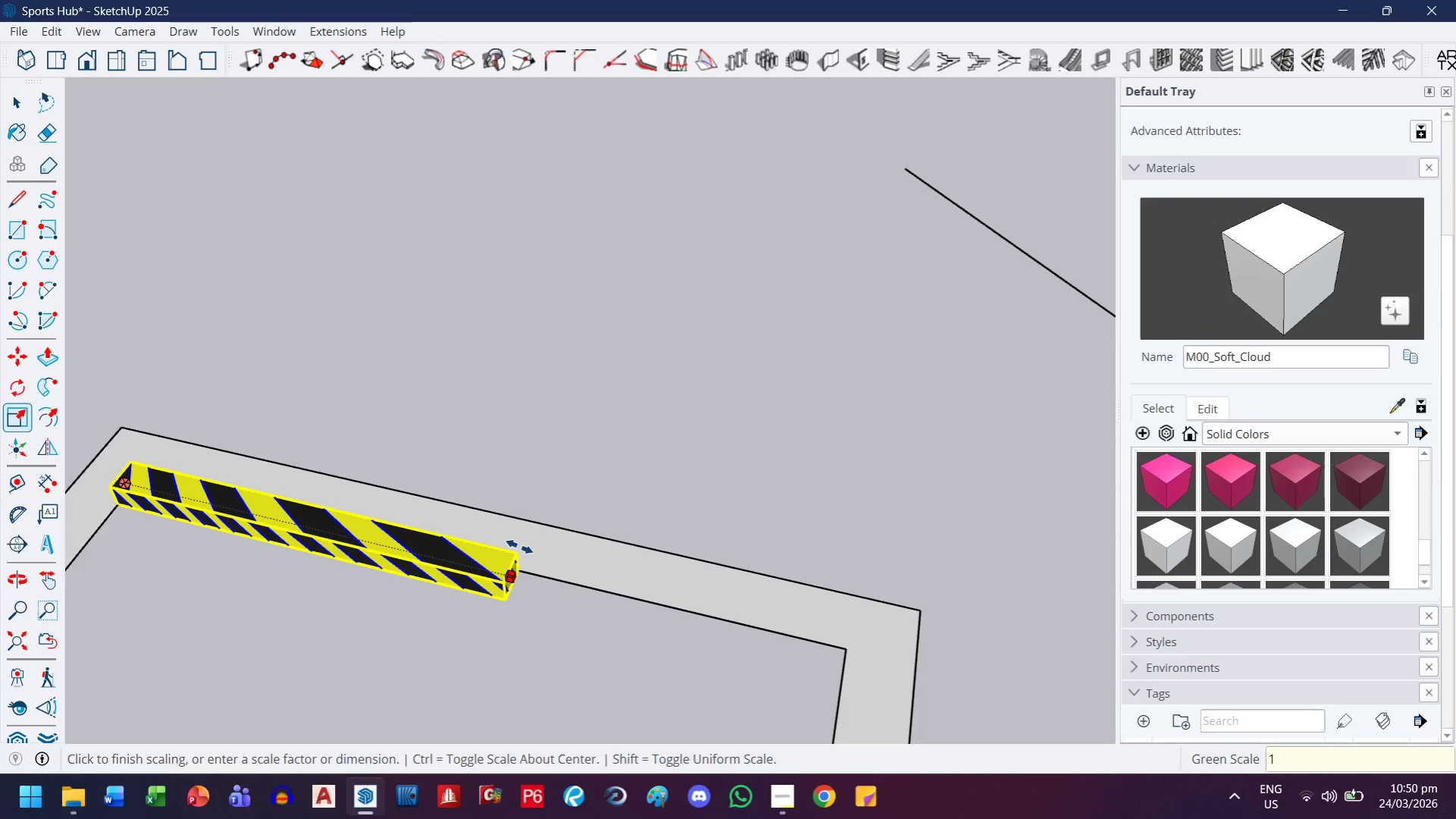 
key(Period)
 